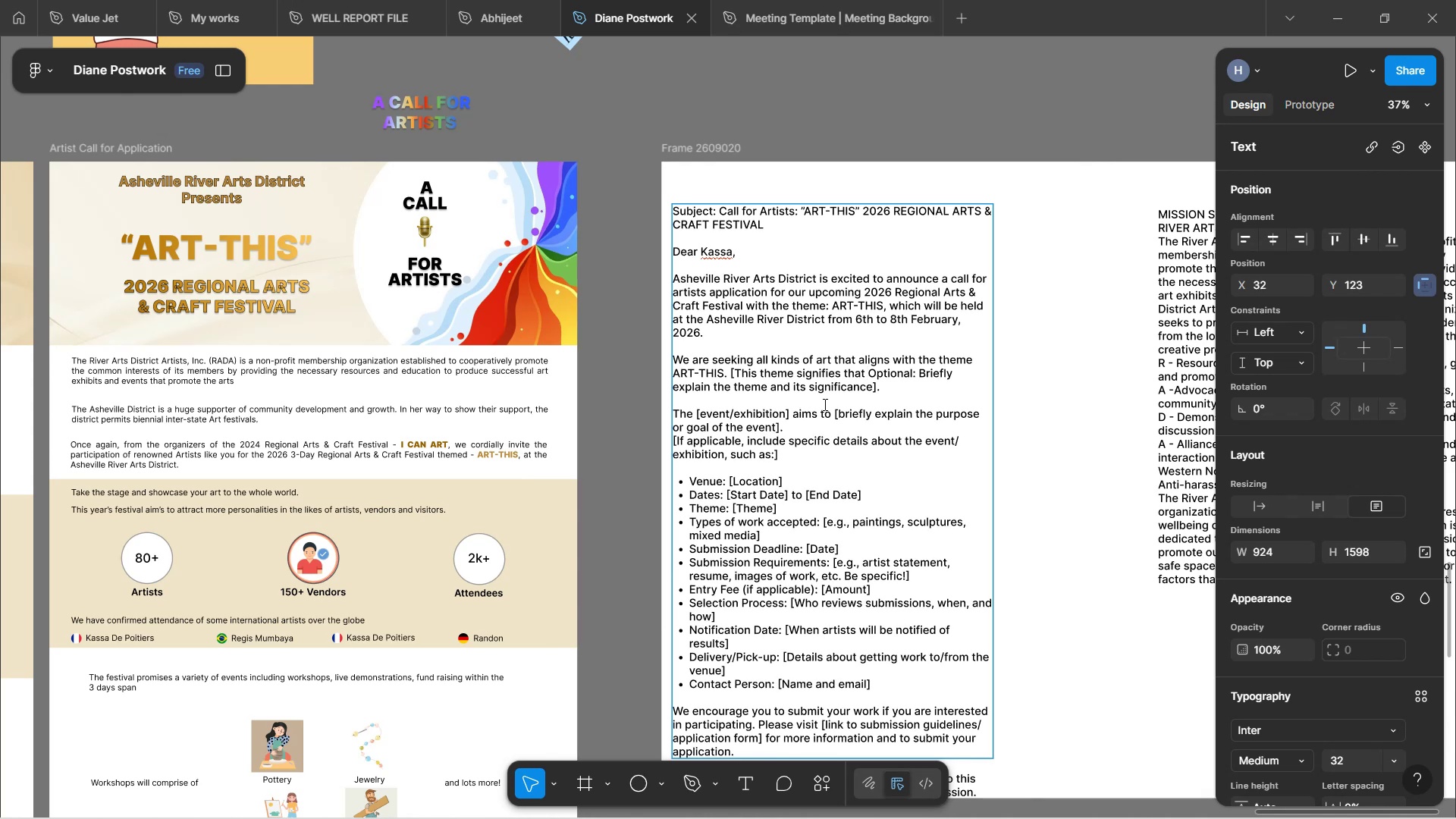 
wait(7.68)
 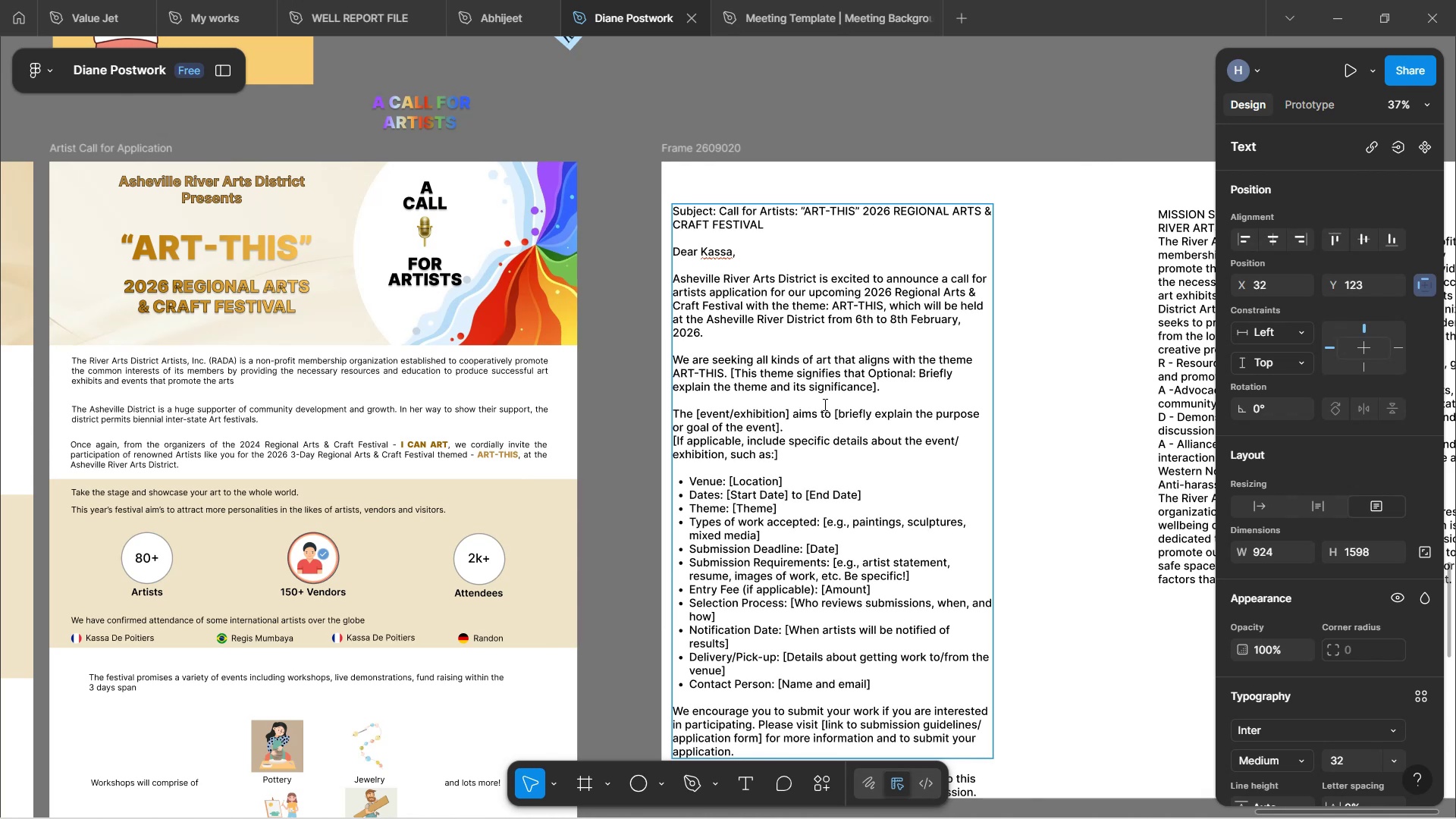 
type(a art is what )
 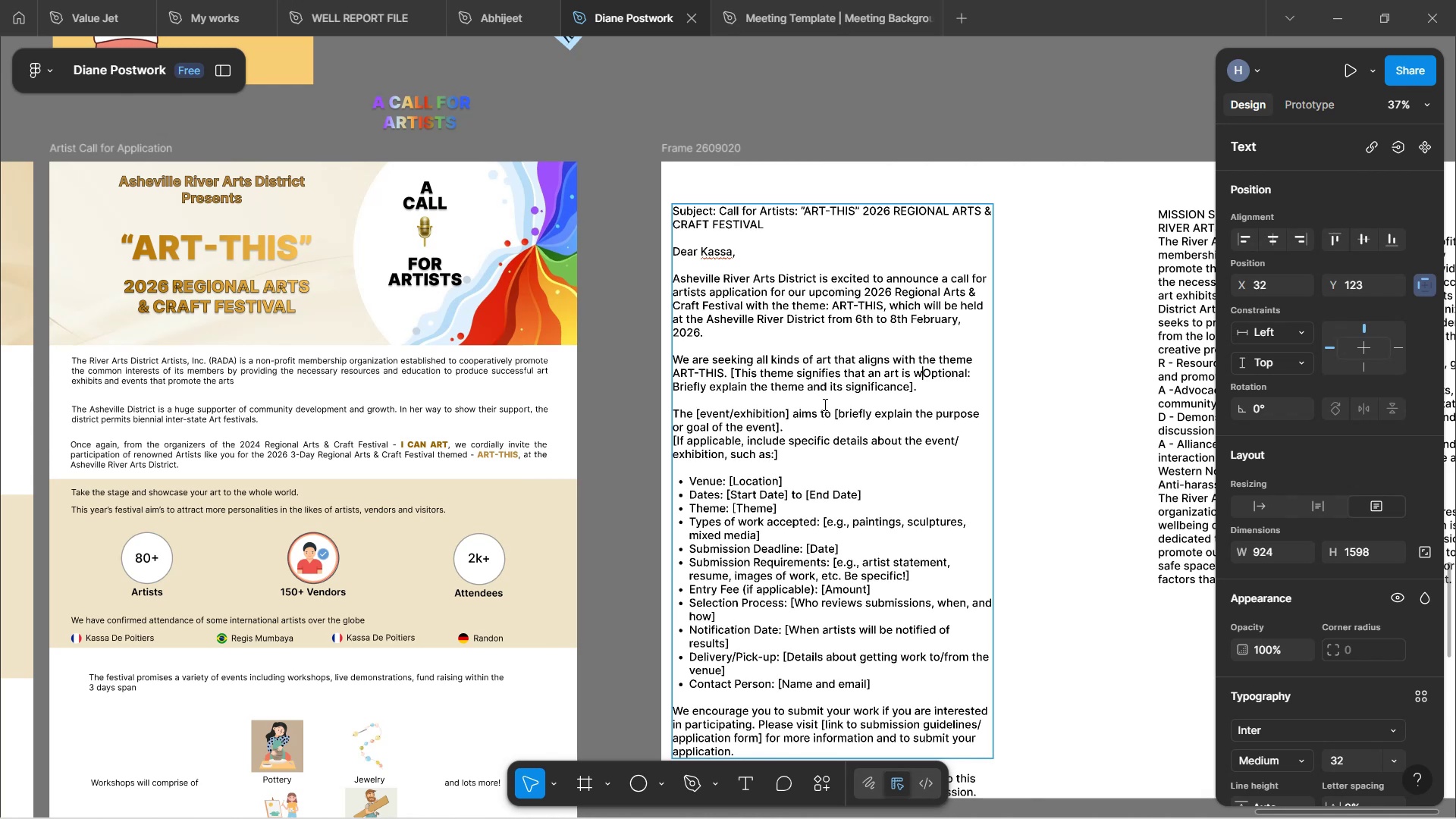 
hold_key(key=N, duration=0.31)
 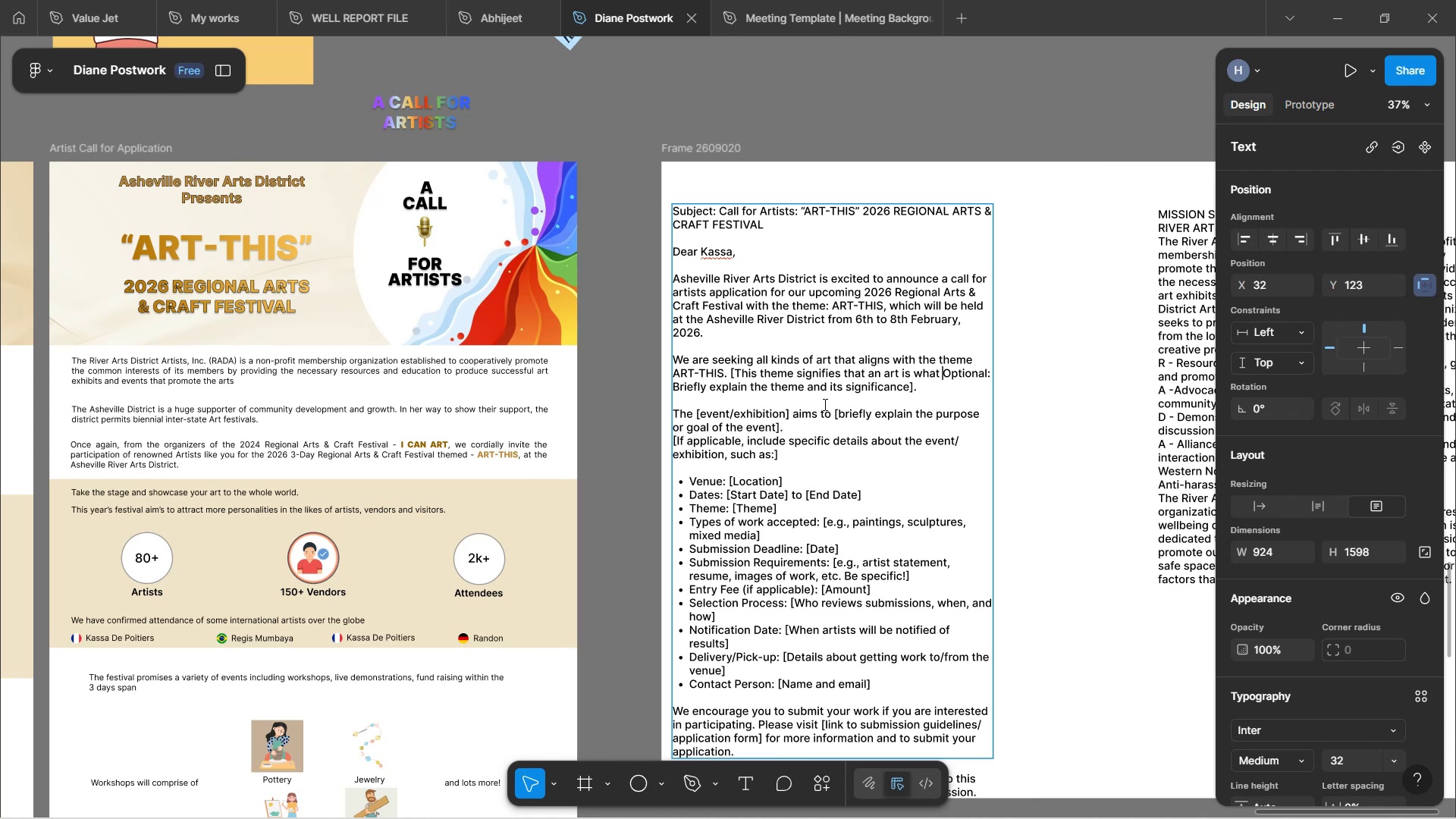 
type(ever asn )
 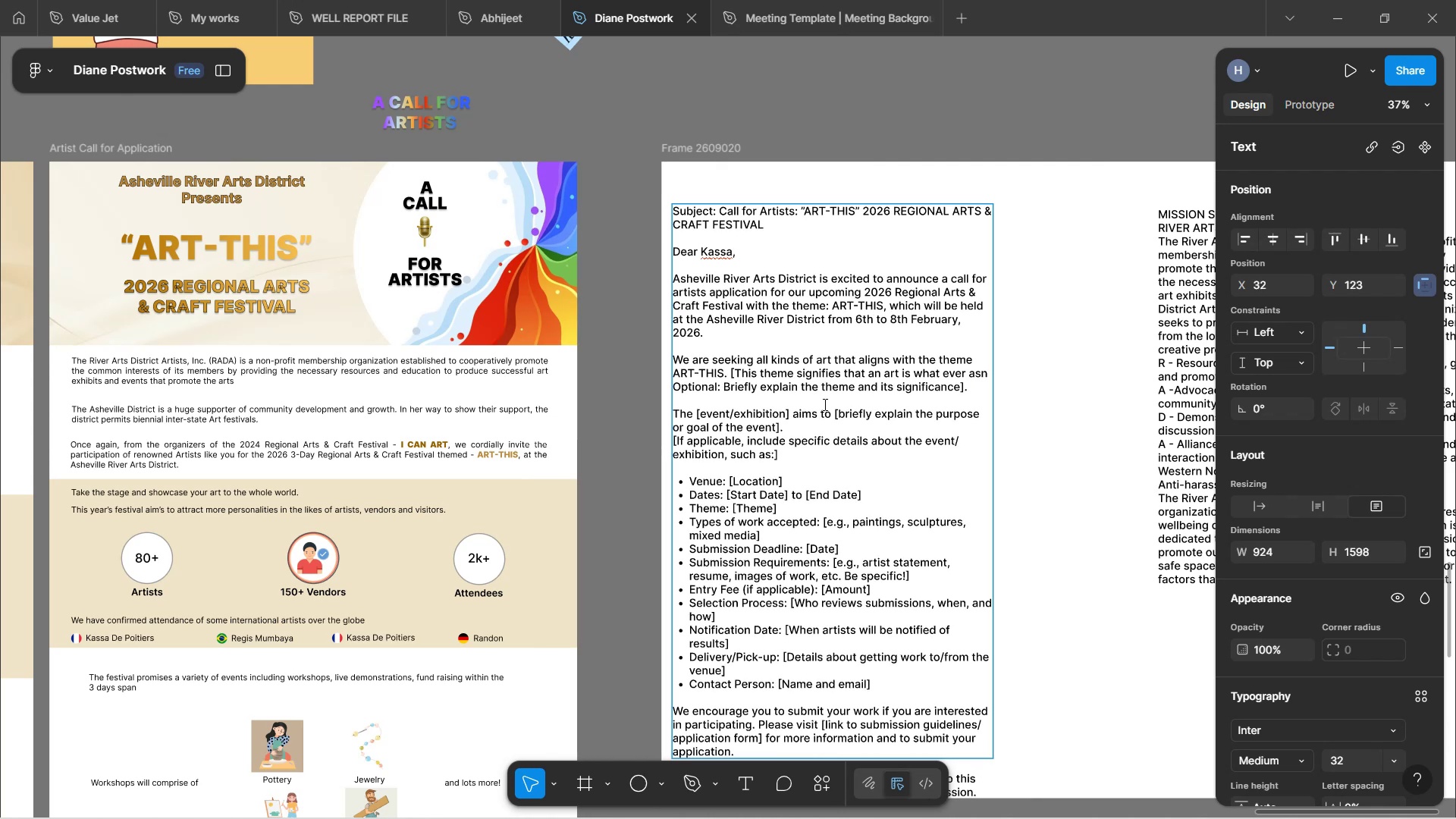 
hold_key(key=Backspace, duration=0.31)
 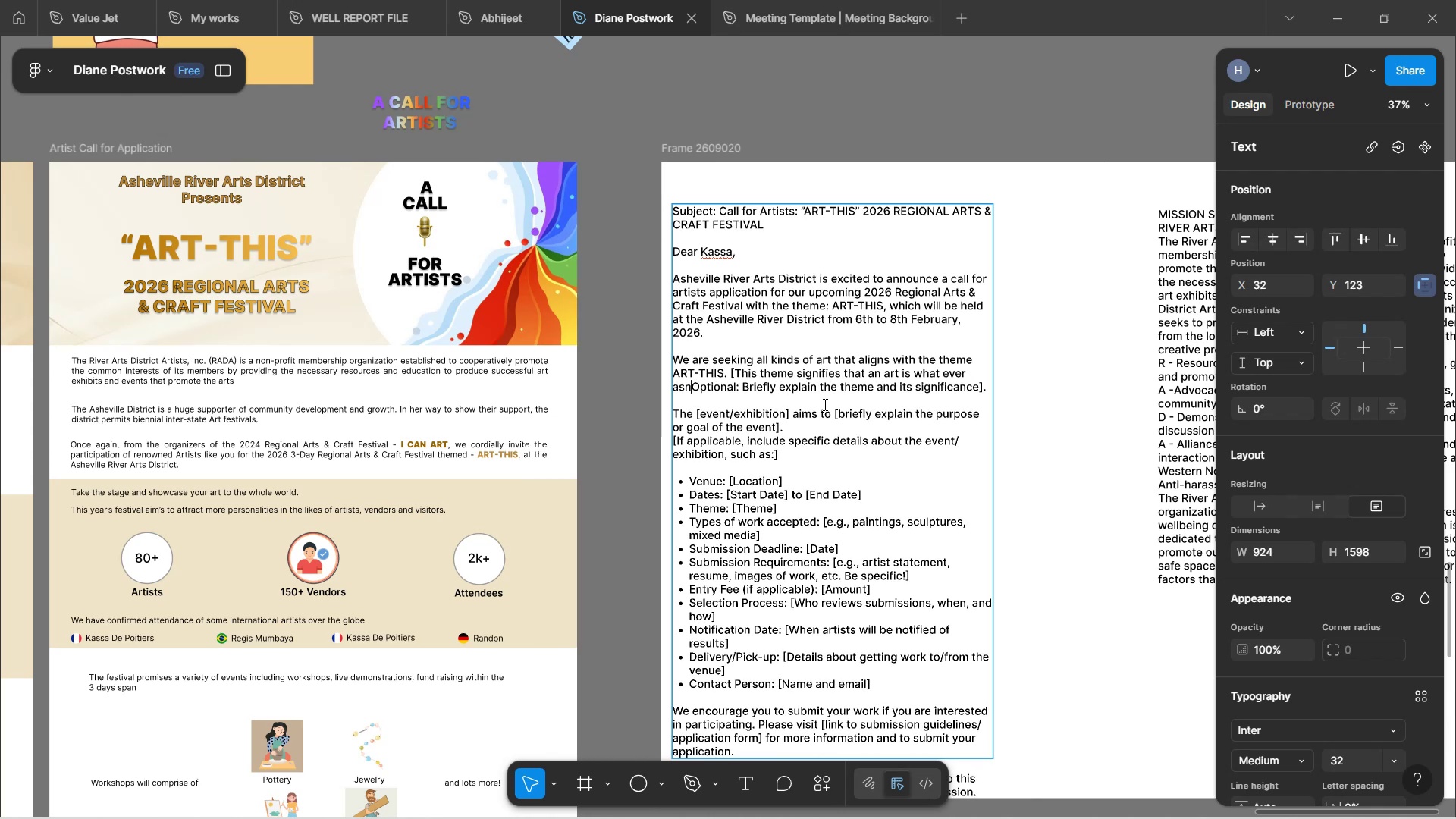 
key(Backspace)
key(Backspace)
type(n artist decides to do)
 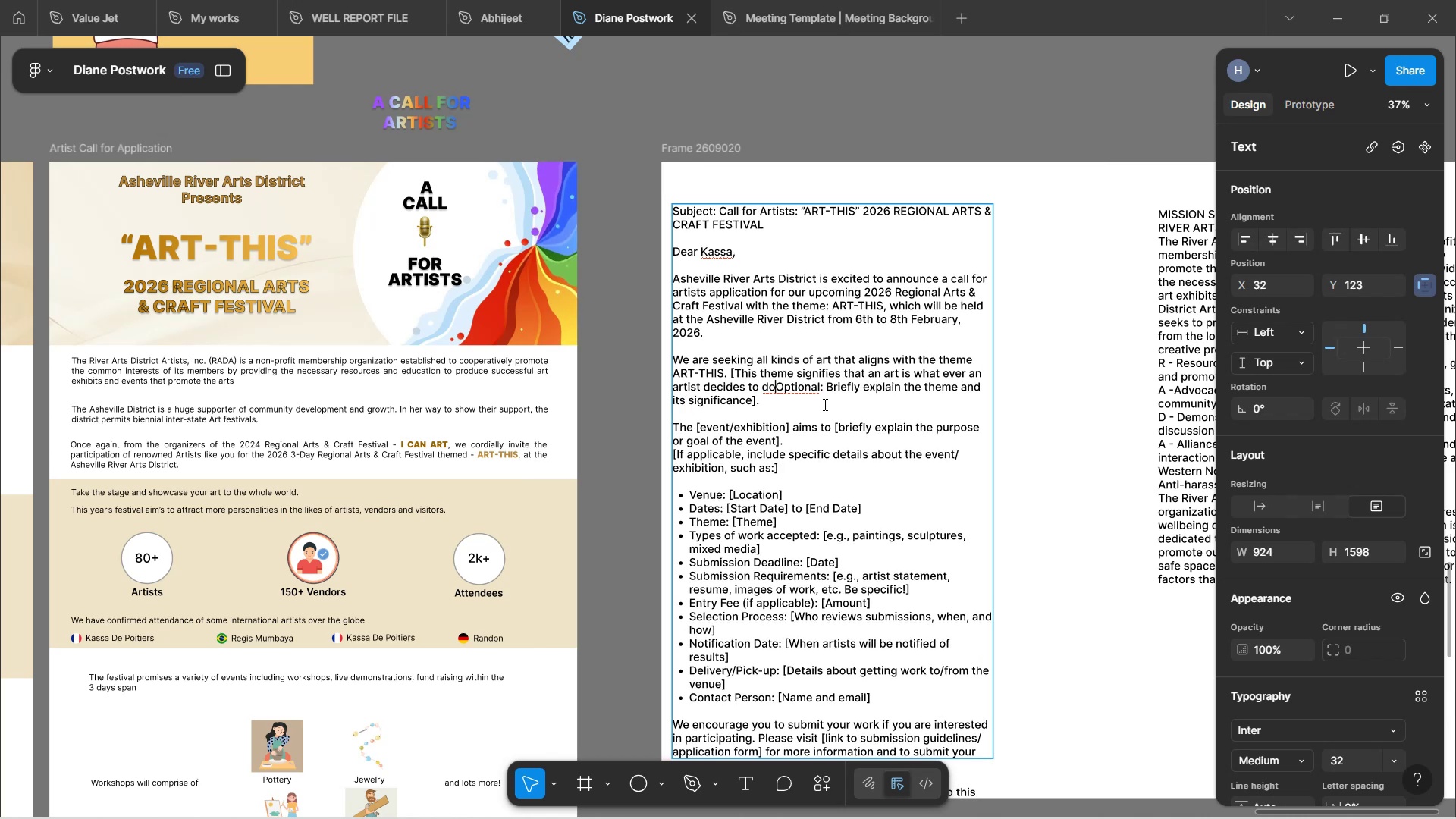 
type(; hwat )
 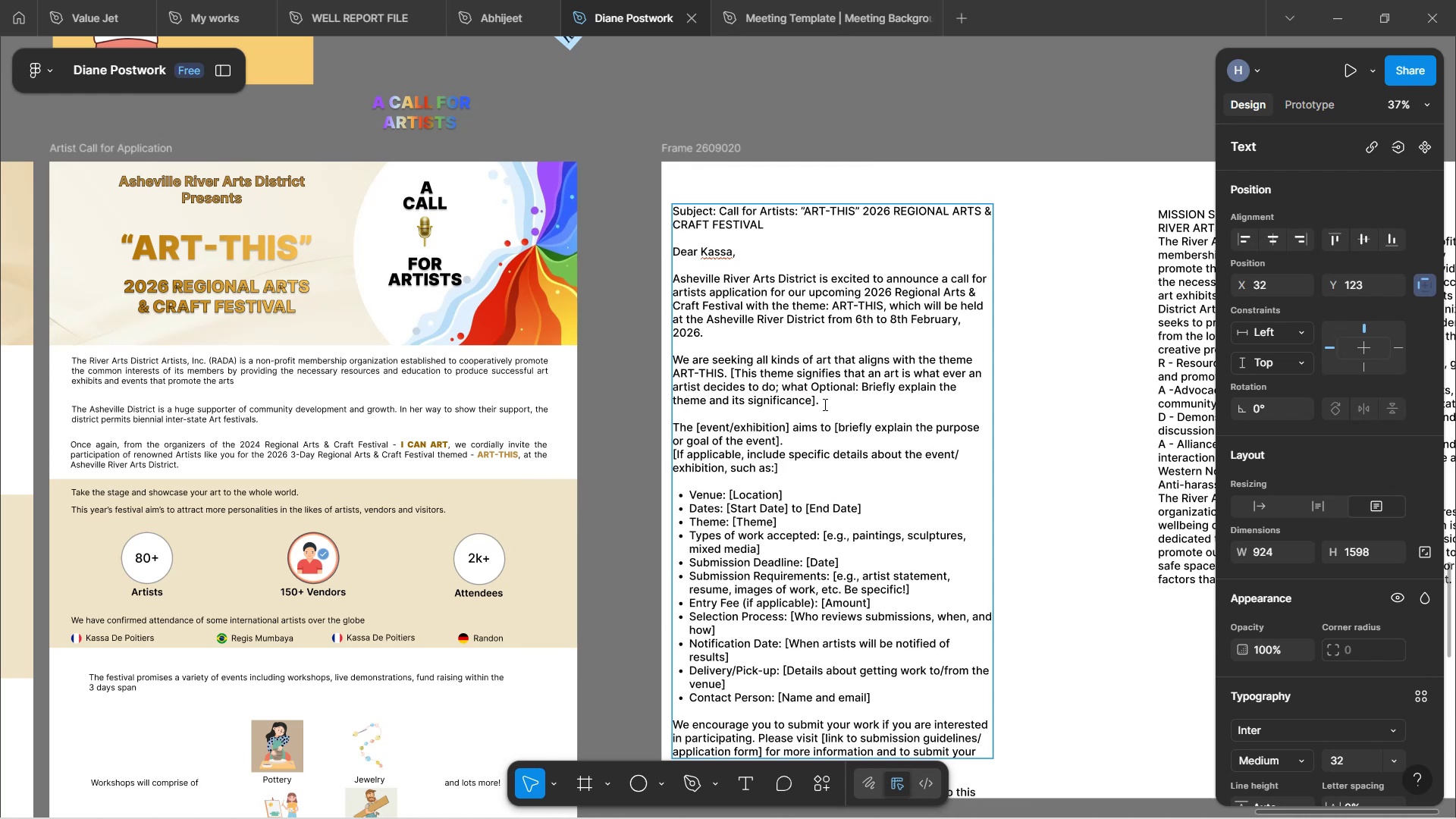 
wait(8.98)
 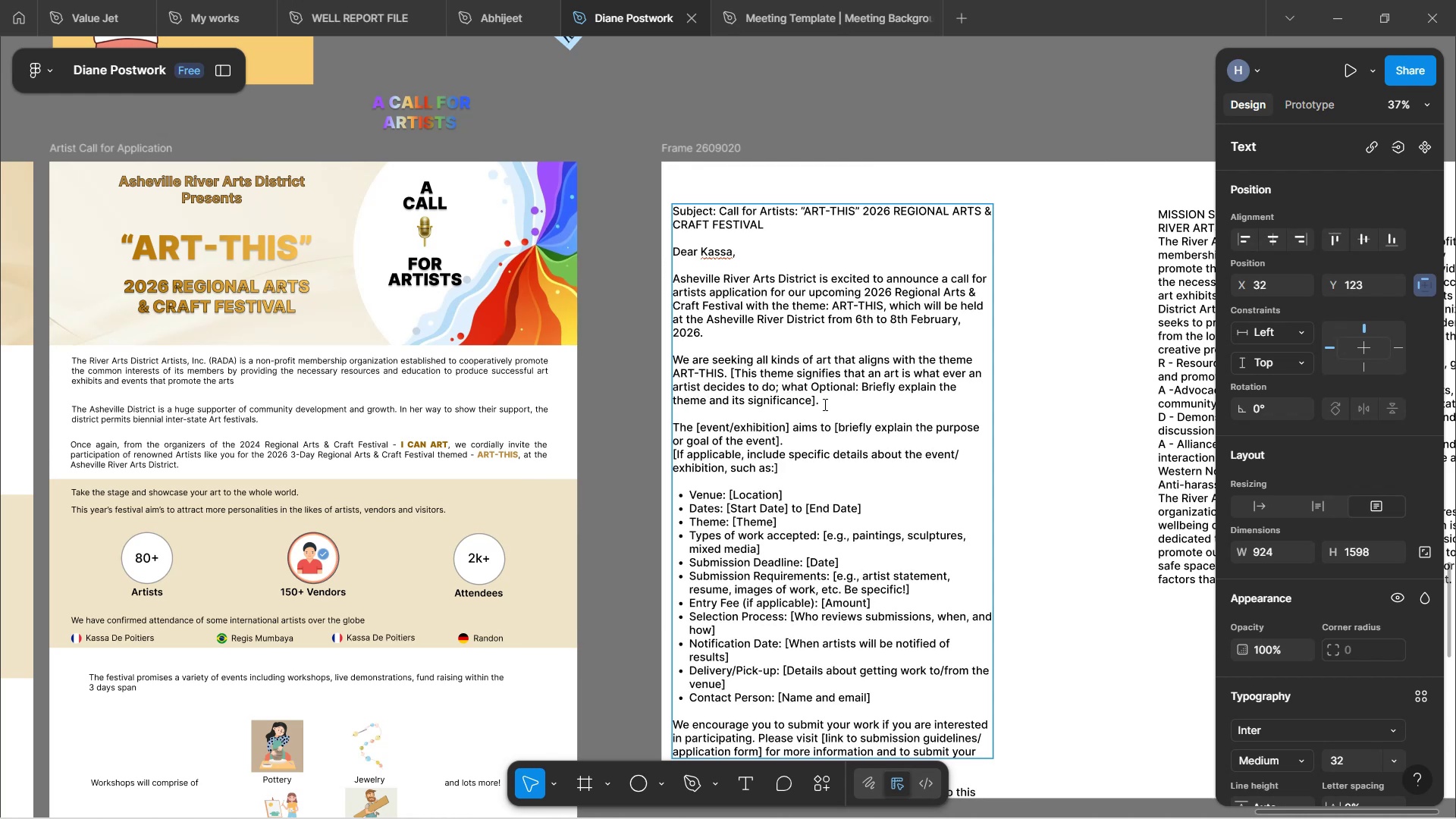 
hold_key(key=H, duration=0.3)
 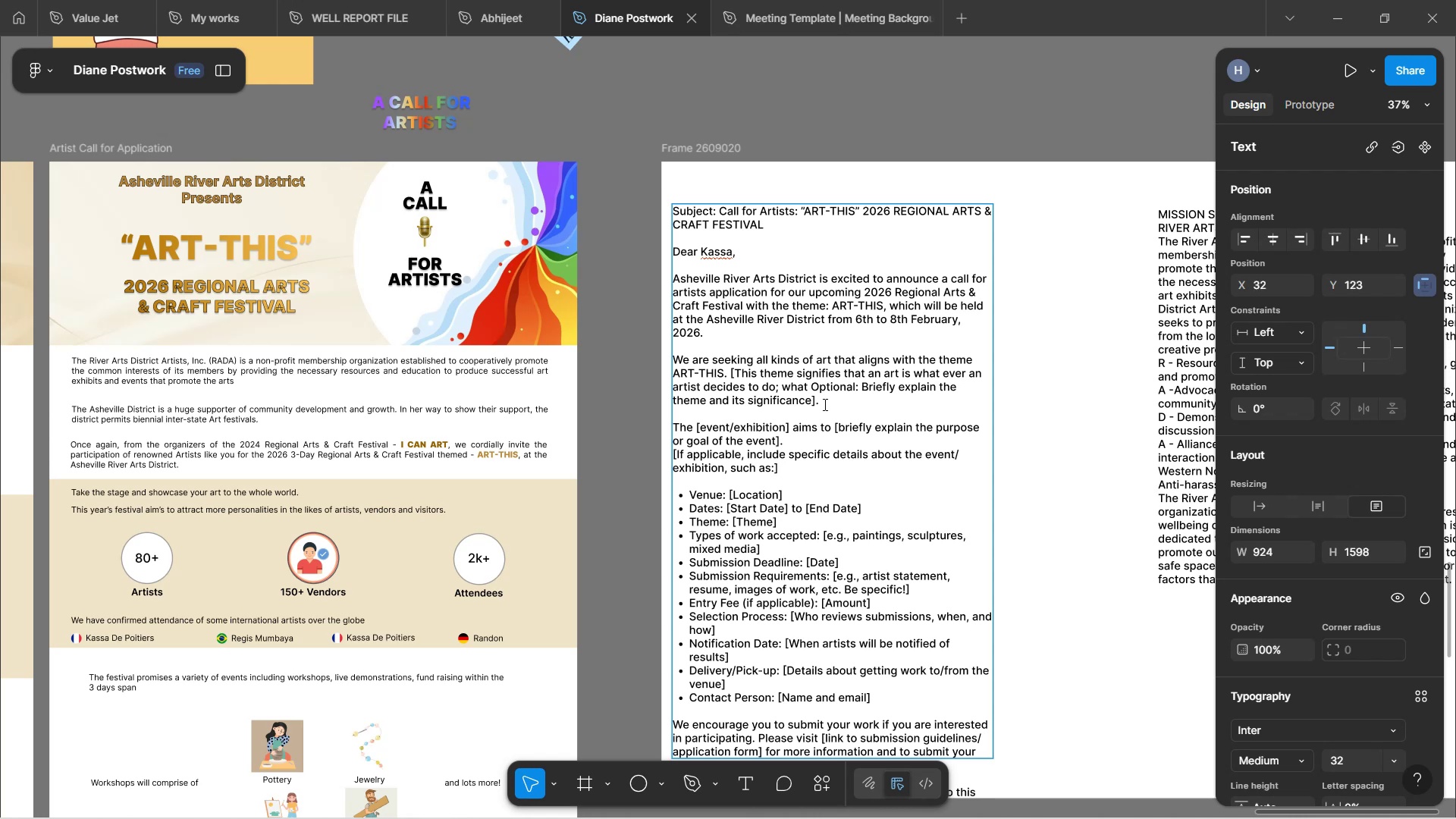 
type(e lays his hands on turns tio )
key(Backspace)
key(Backspace)
key(Backspace)
type(o art. It is )
 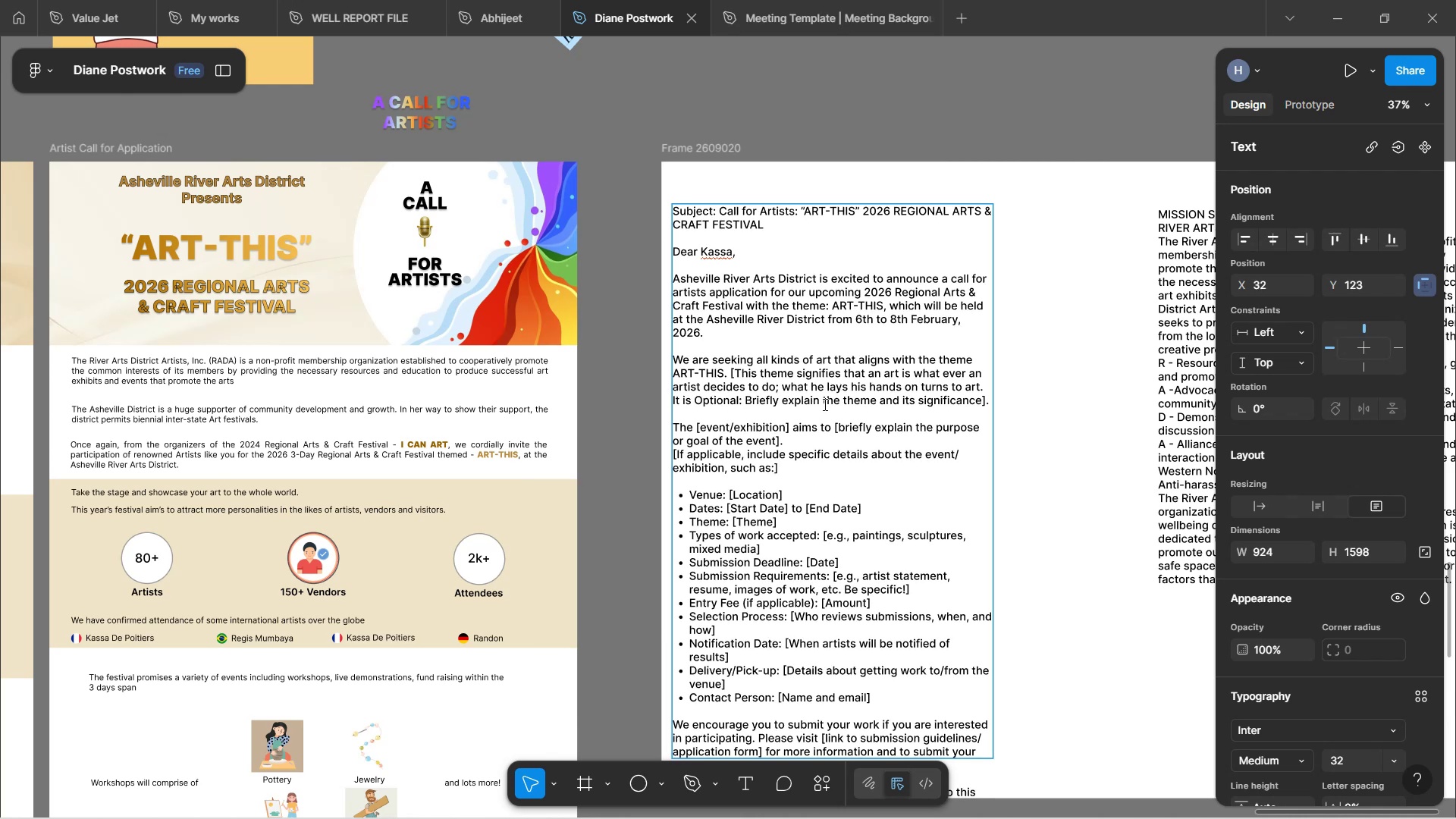 
wait(10.68)
 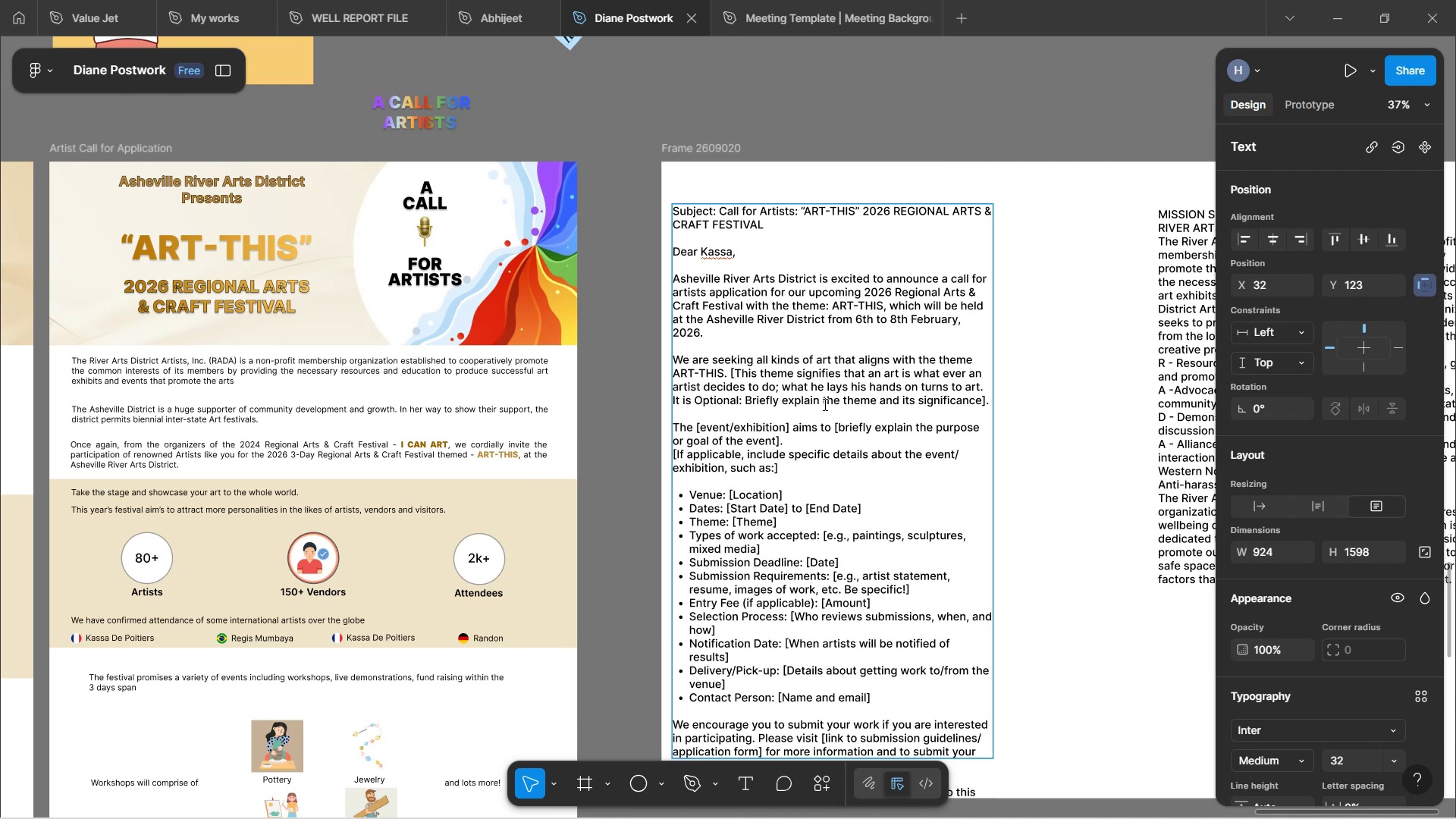 
type(also coined from a famoud )
key(Backspace)
key(Backspace)
type(s PU)
key(Backspace)
type(n)
key(Backspace)
type(un )
 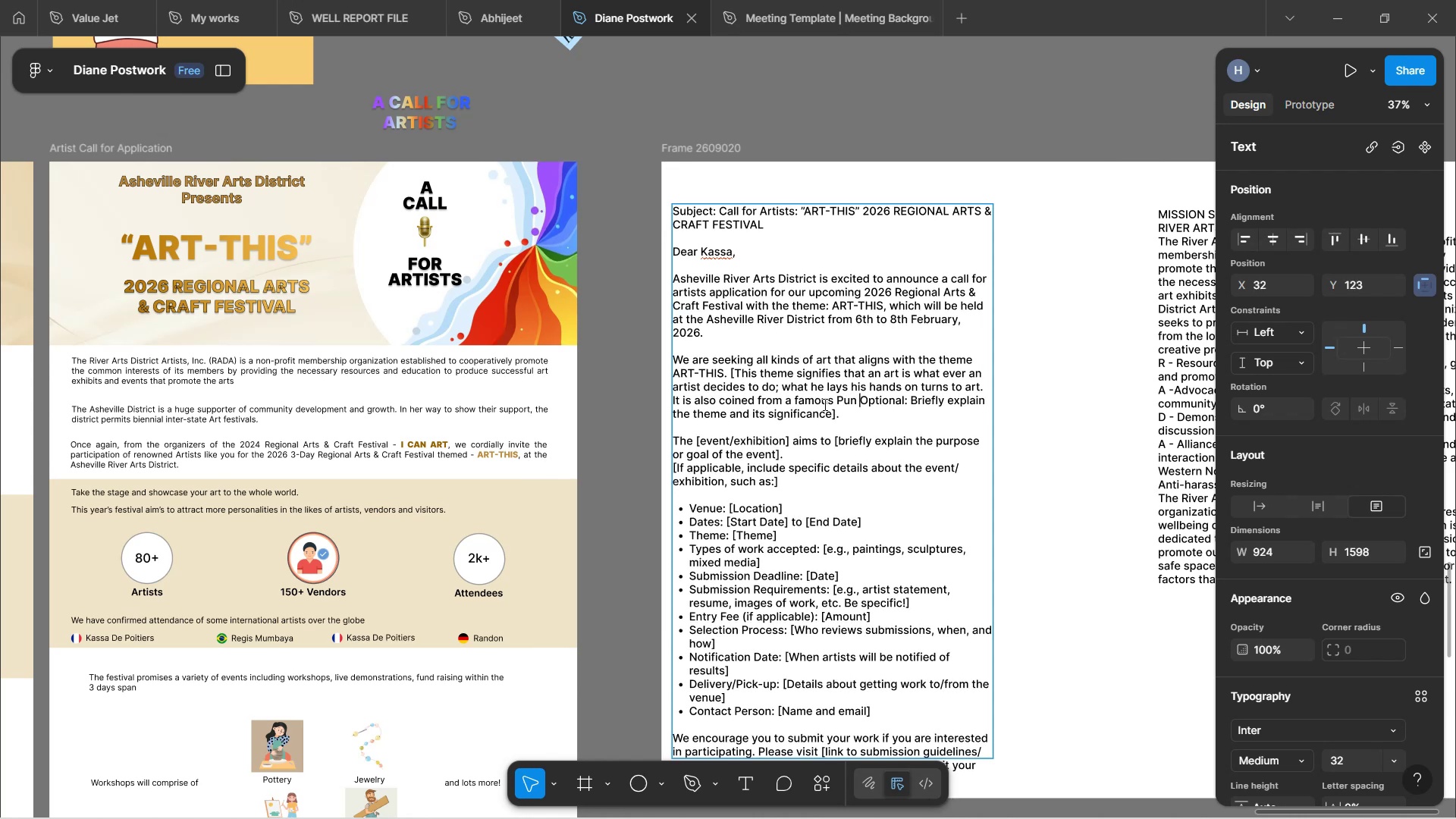 
type("Art-tist"[Delete][Delete][Delete][Delete][Delete][Delete][Delete][Delete][Delete][Delete][Delete][Delete][Delete][Delete][Delete][Delete][Delete][Delete][Delete][Delete][Delete][Delete][Delete][Delete][Delete][Delete][Delete][Delete][Delete])
 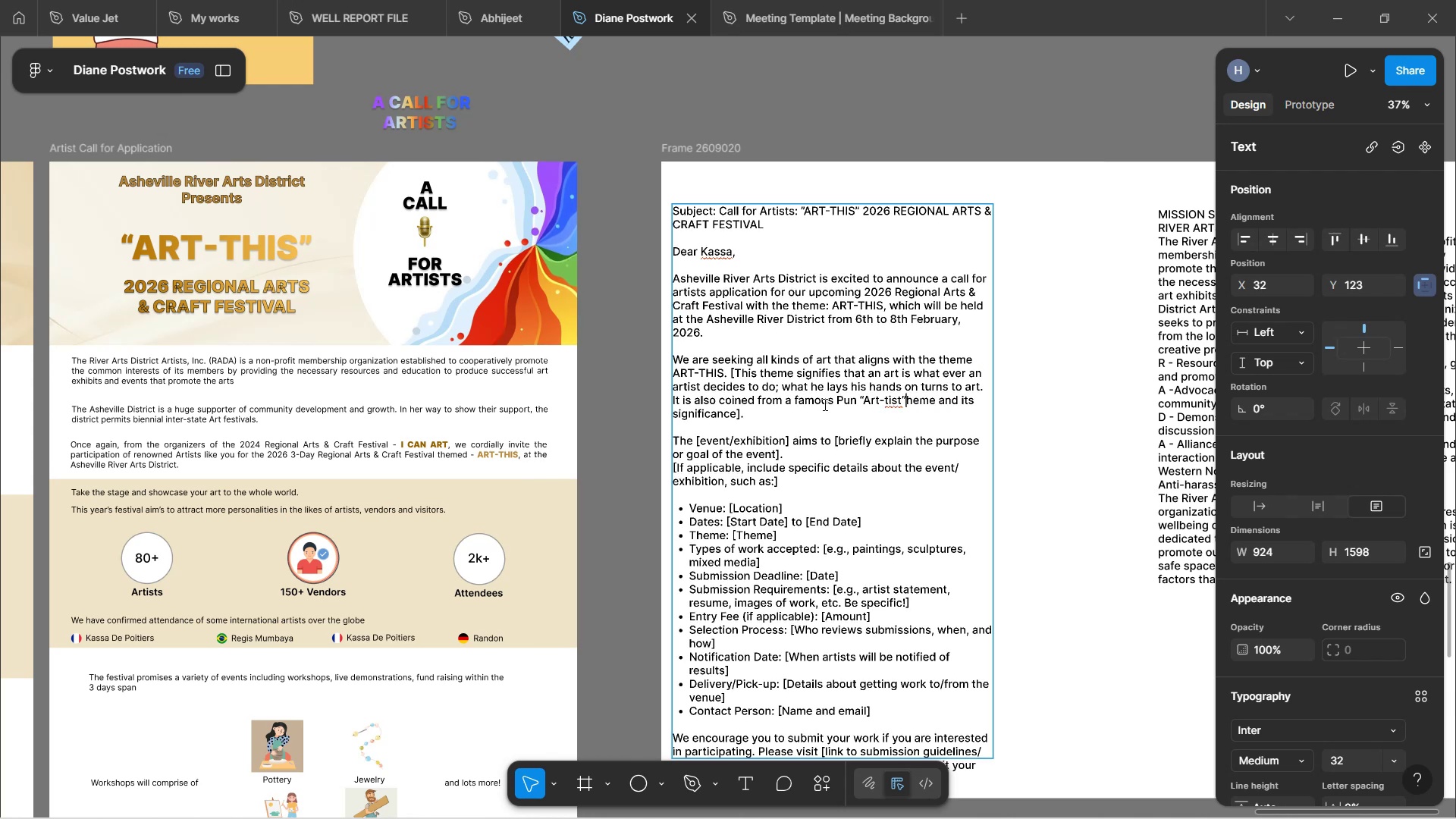 
hold_key(key=Delete, duration=0.3)
 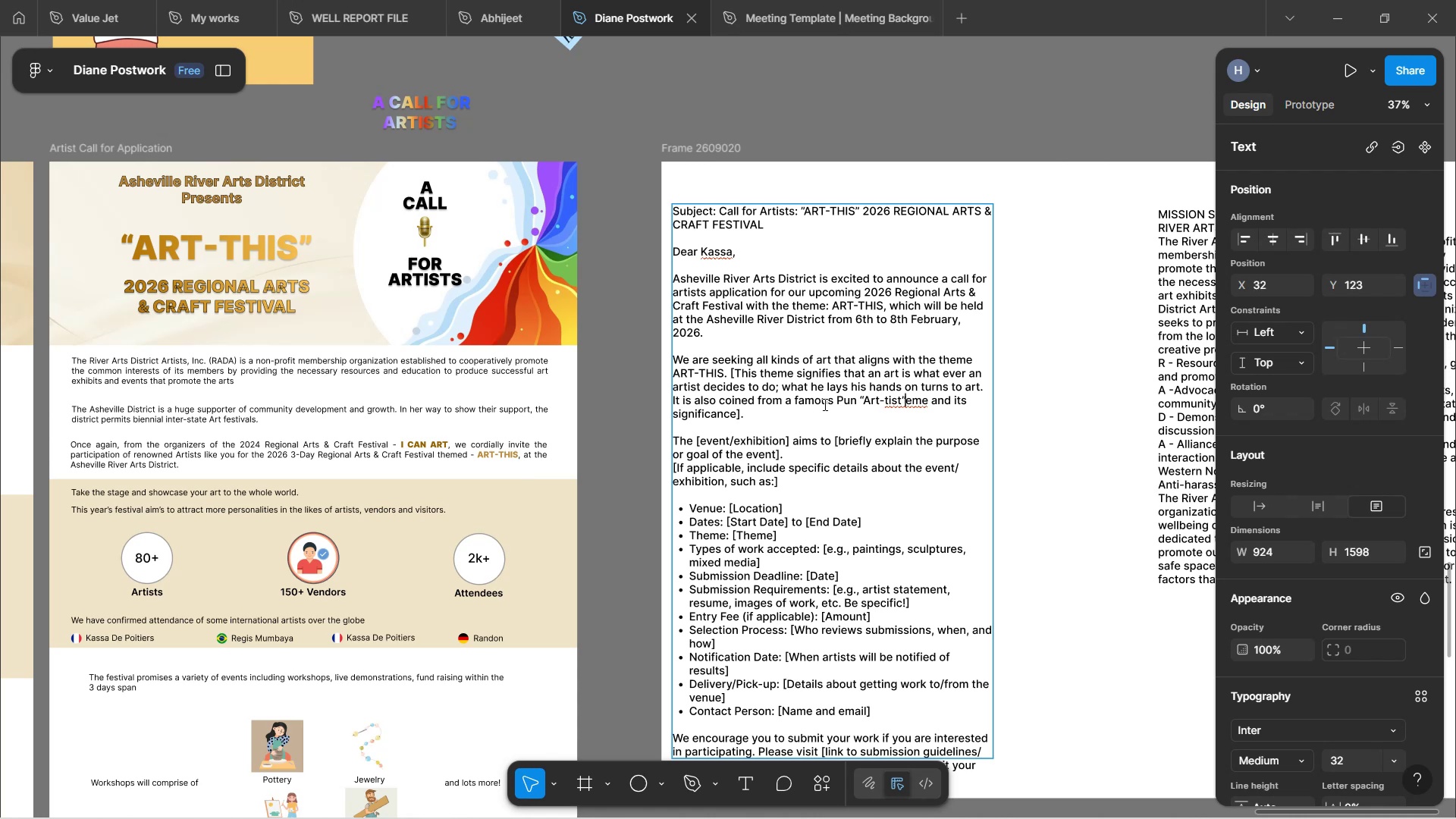 
key(Delete)
 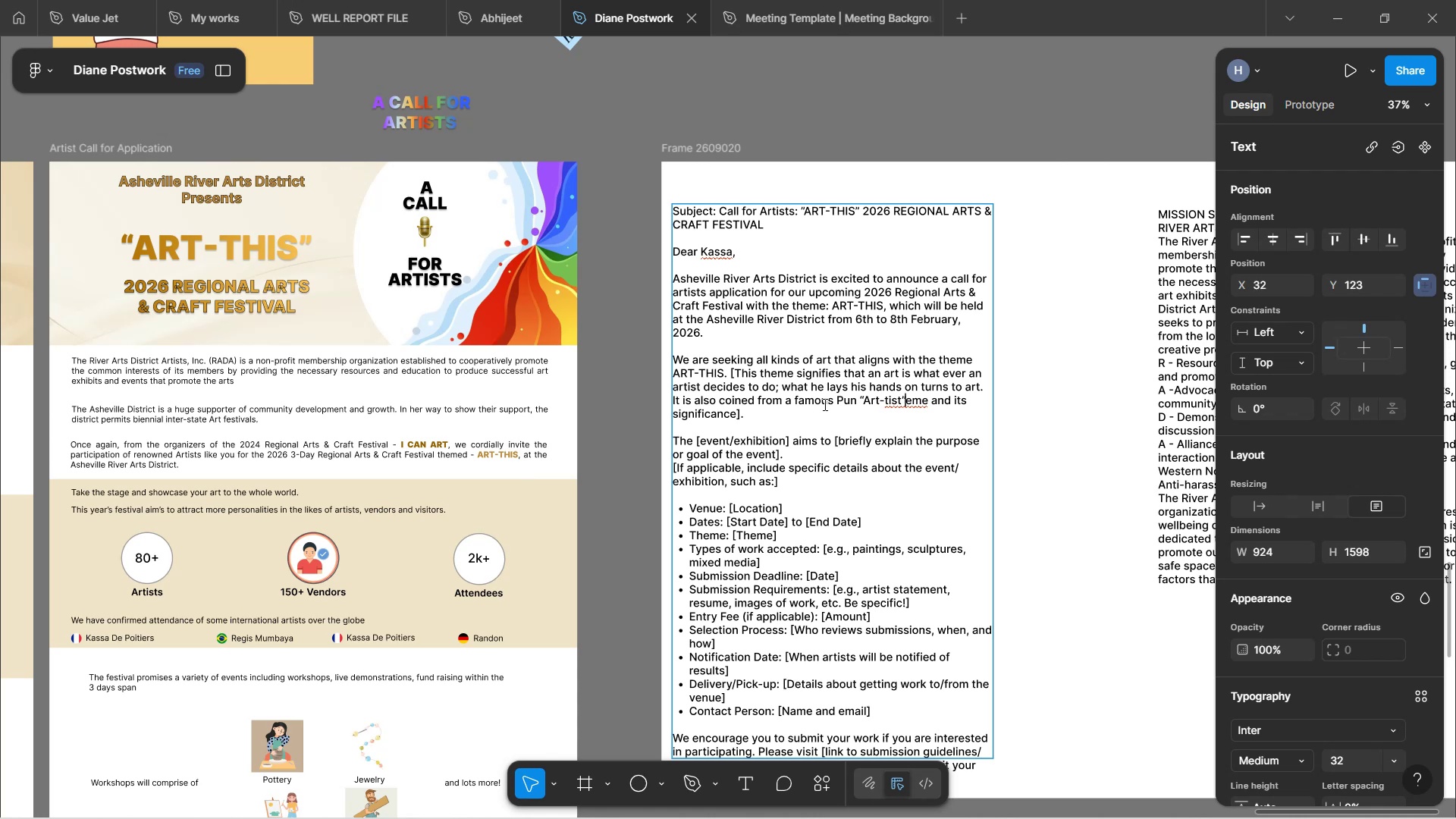 
key(Delete)
 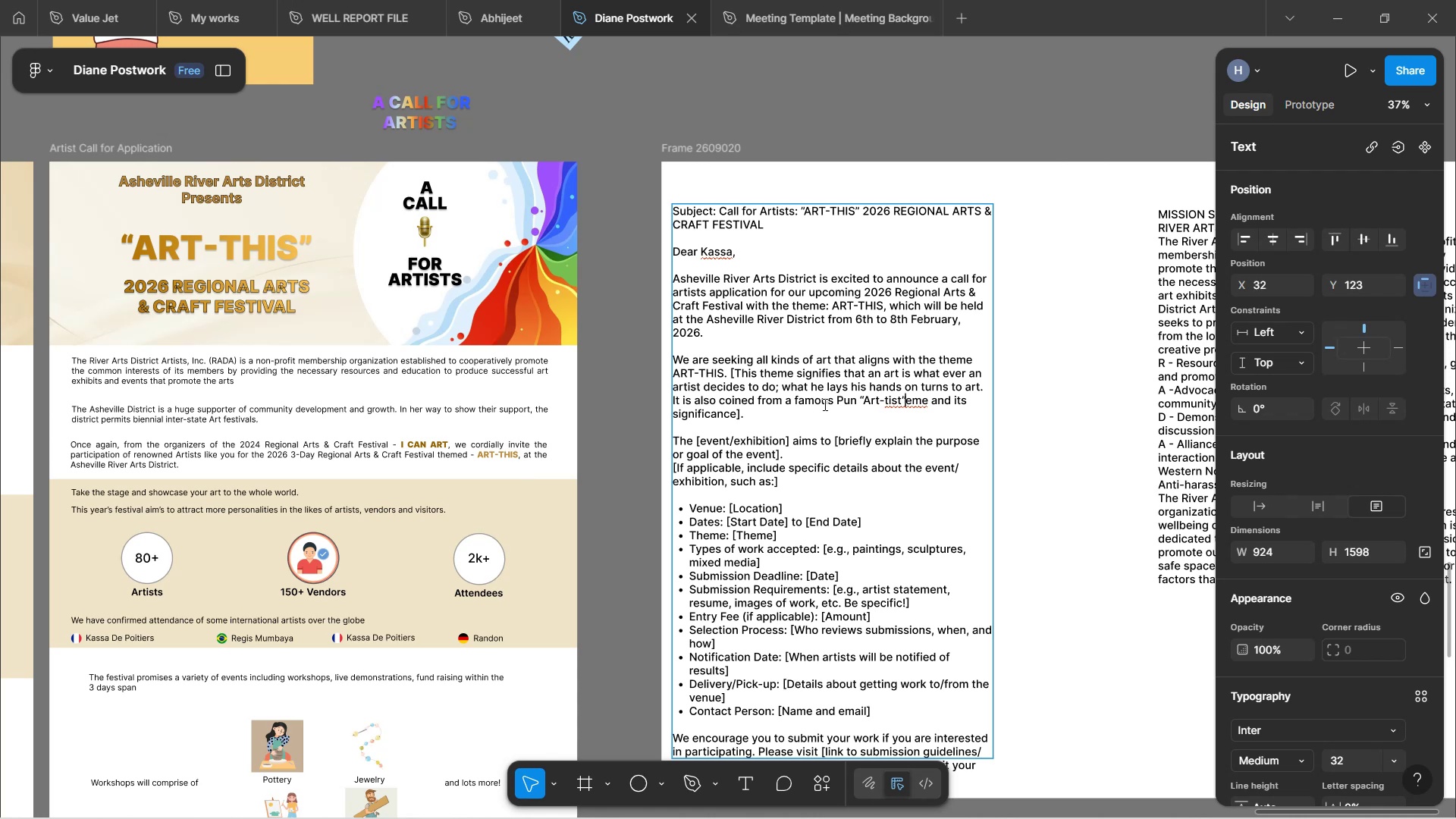 
key(Delete)
 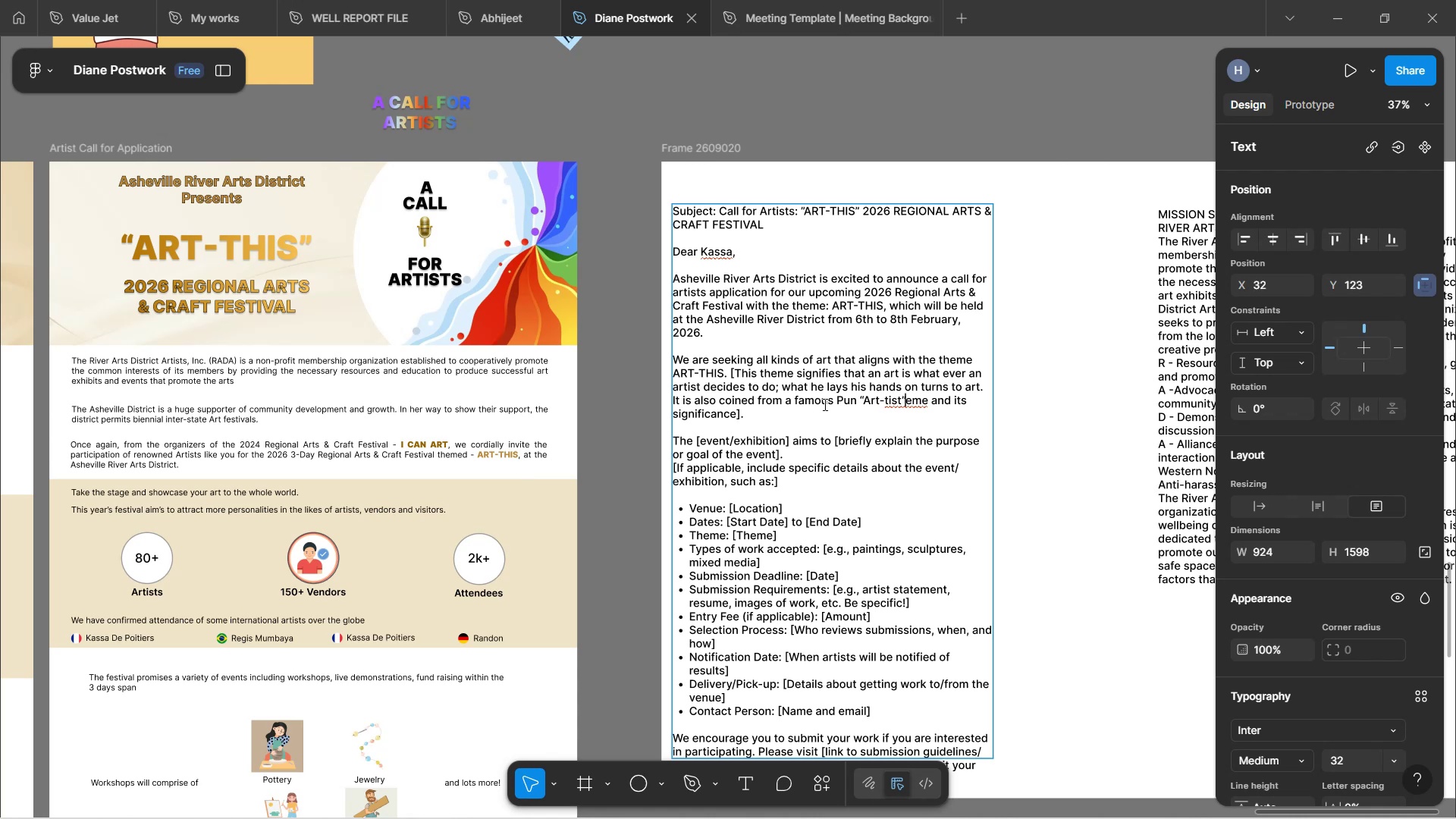 
key(Delete)
 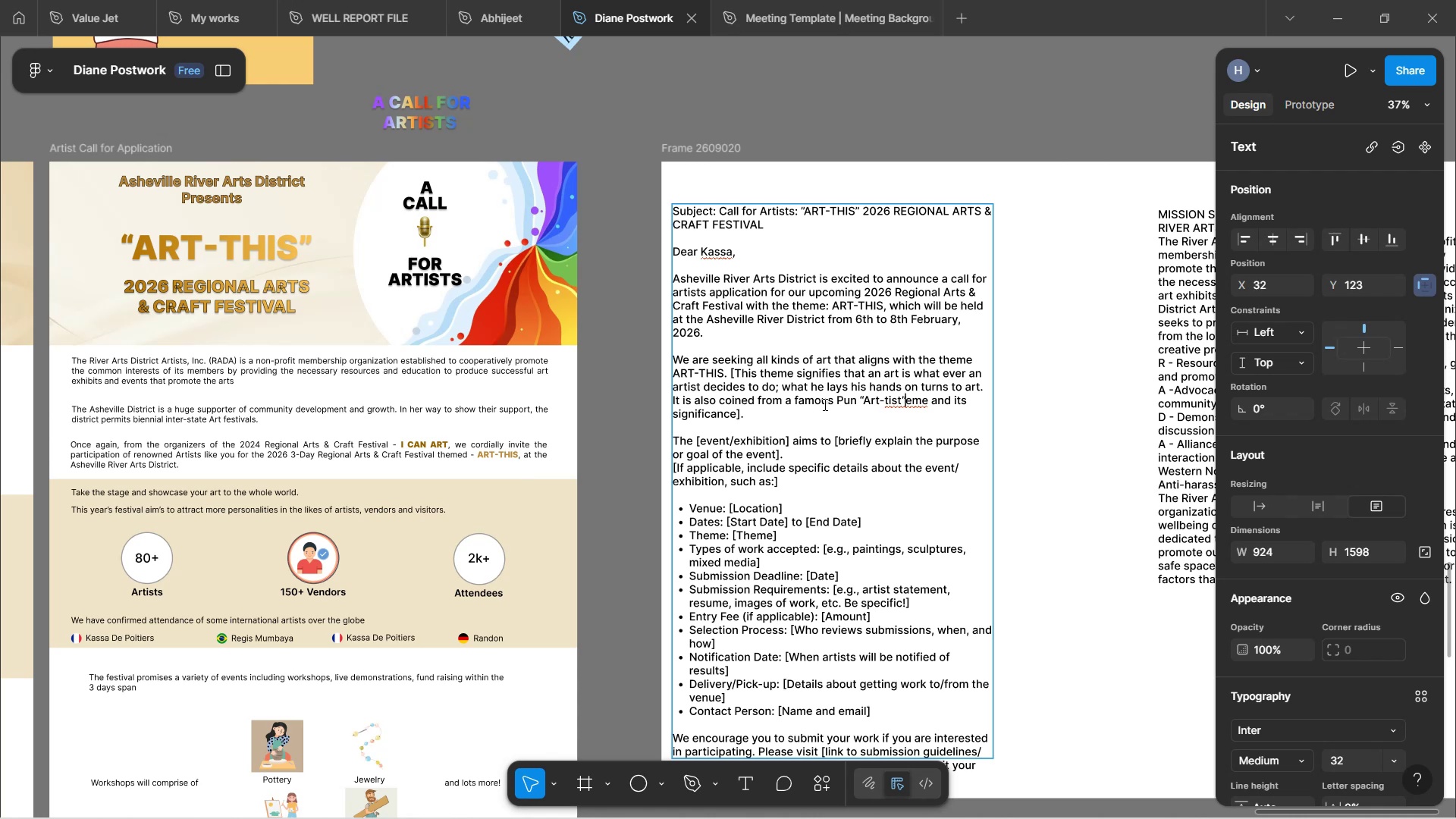 
key(Delete)
 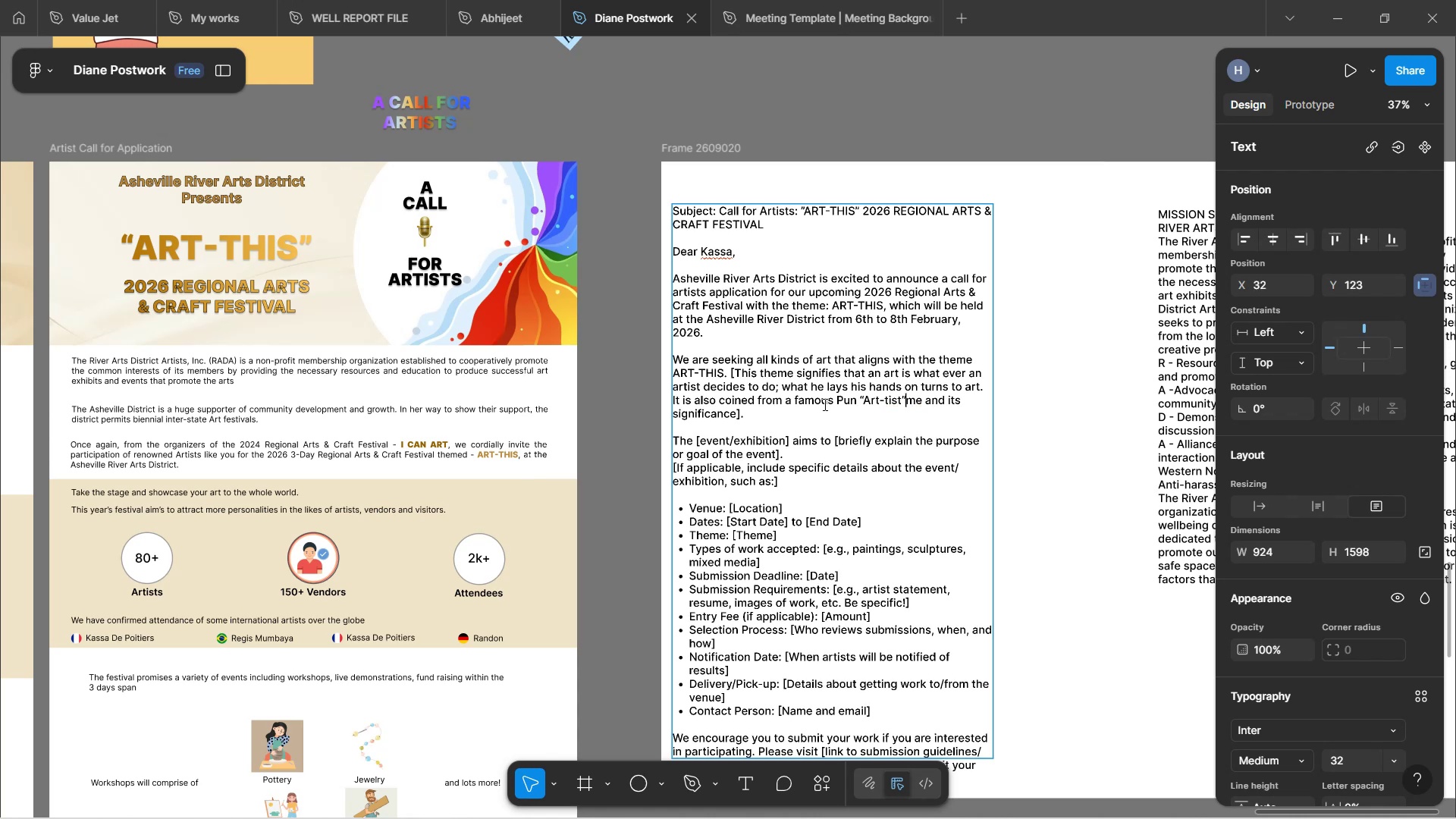 
key(Delete)
 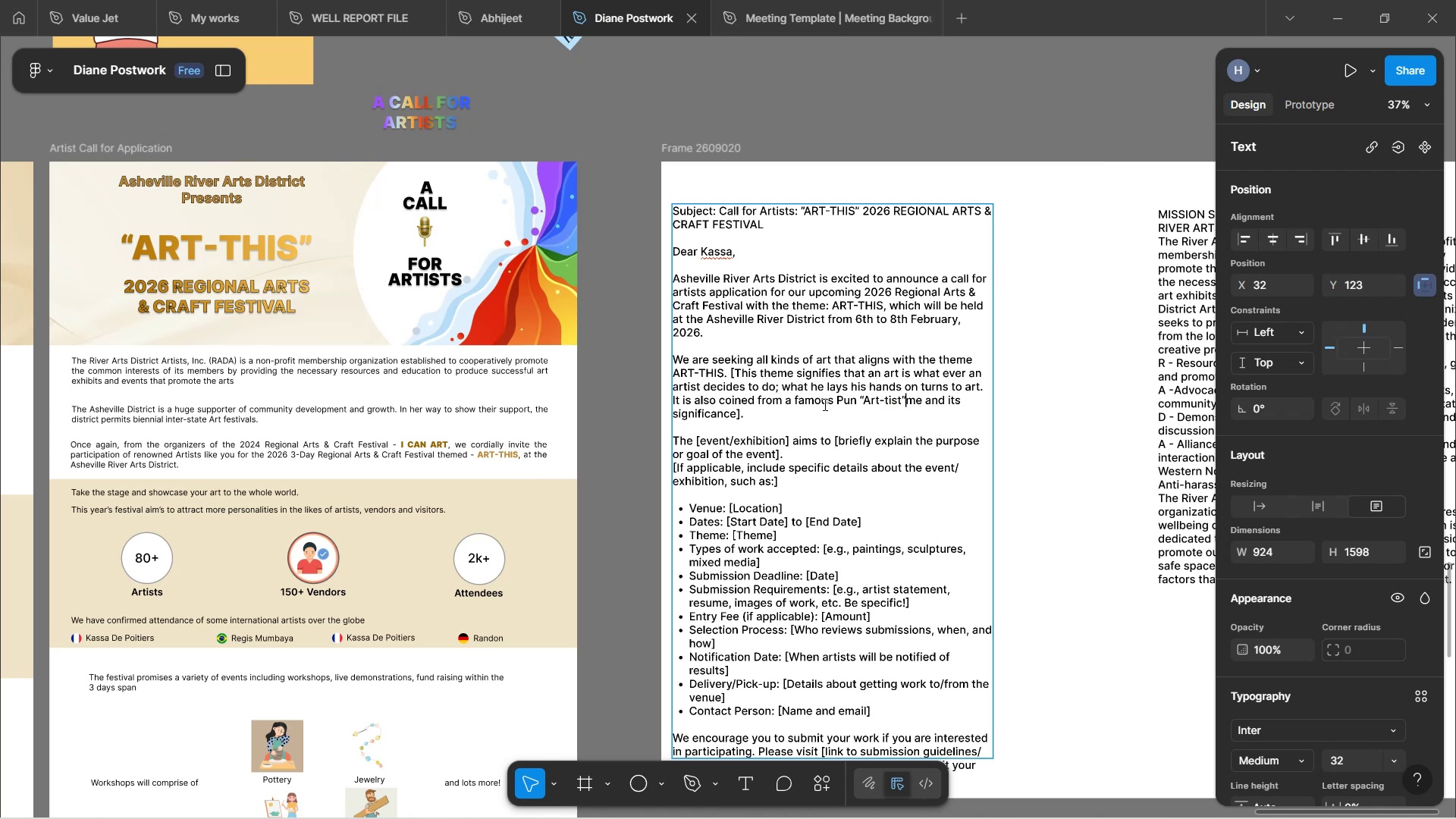 
key(Delete)
 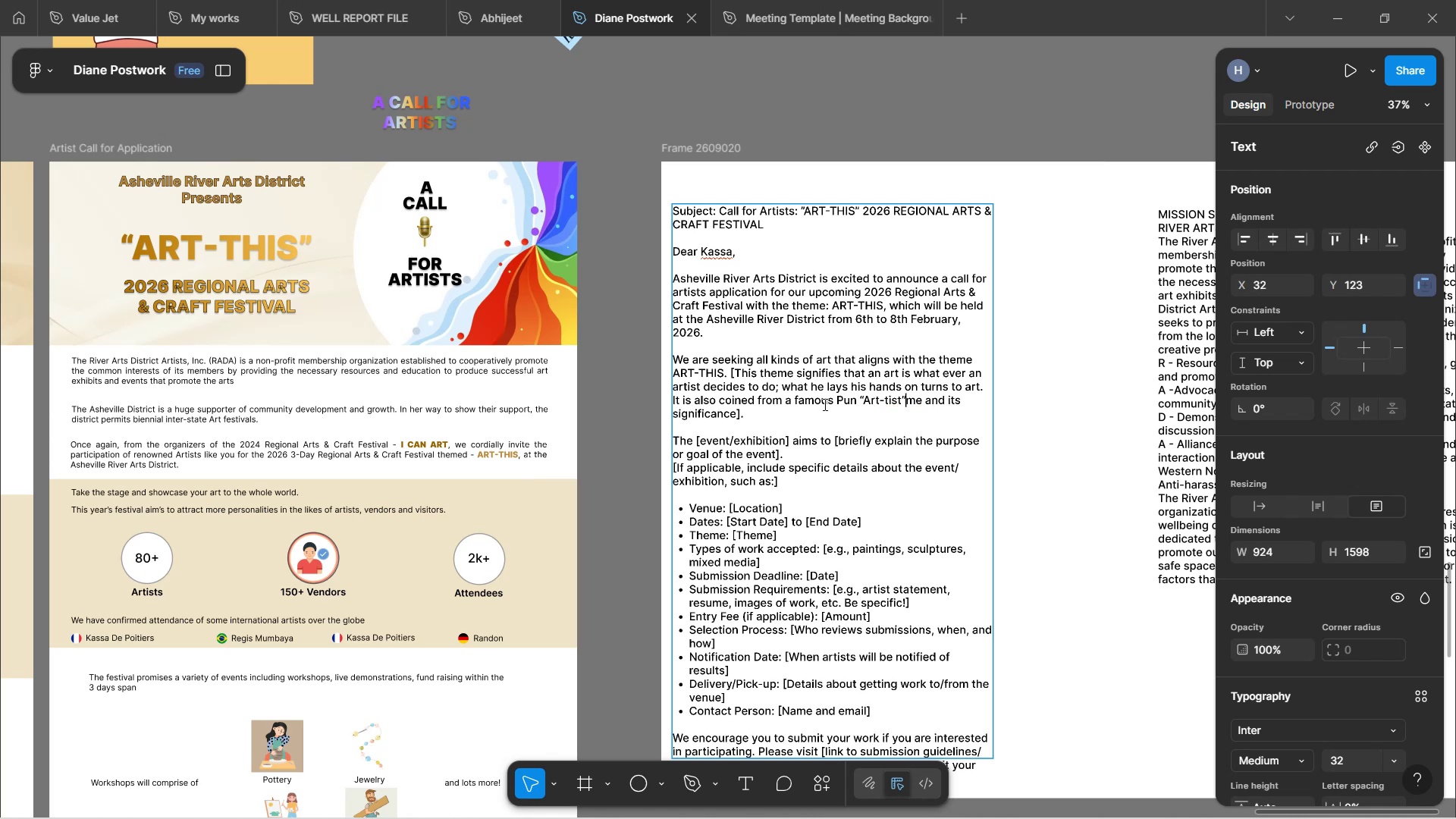 
key(Delete)
 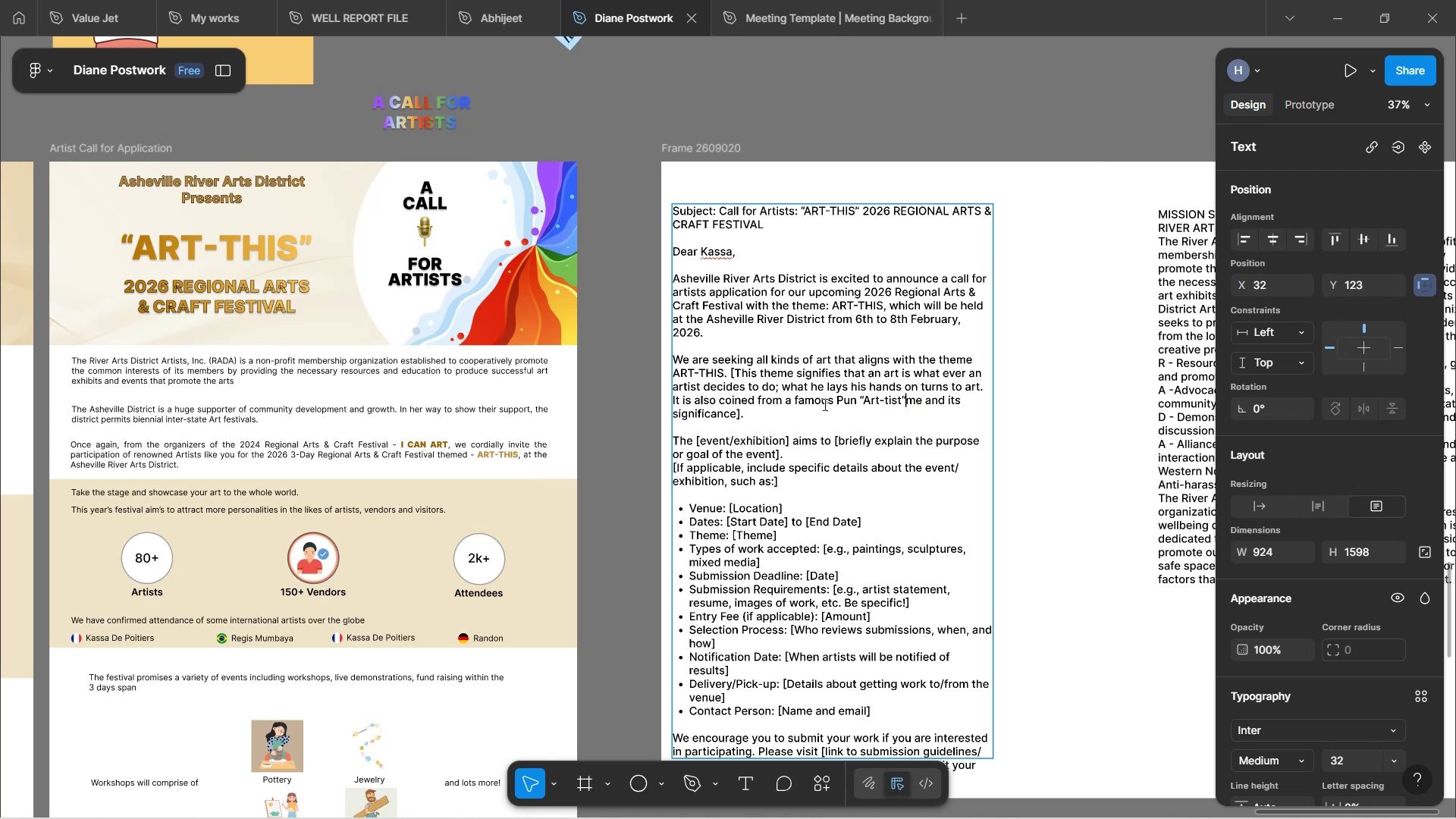 
key(Delete)
 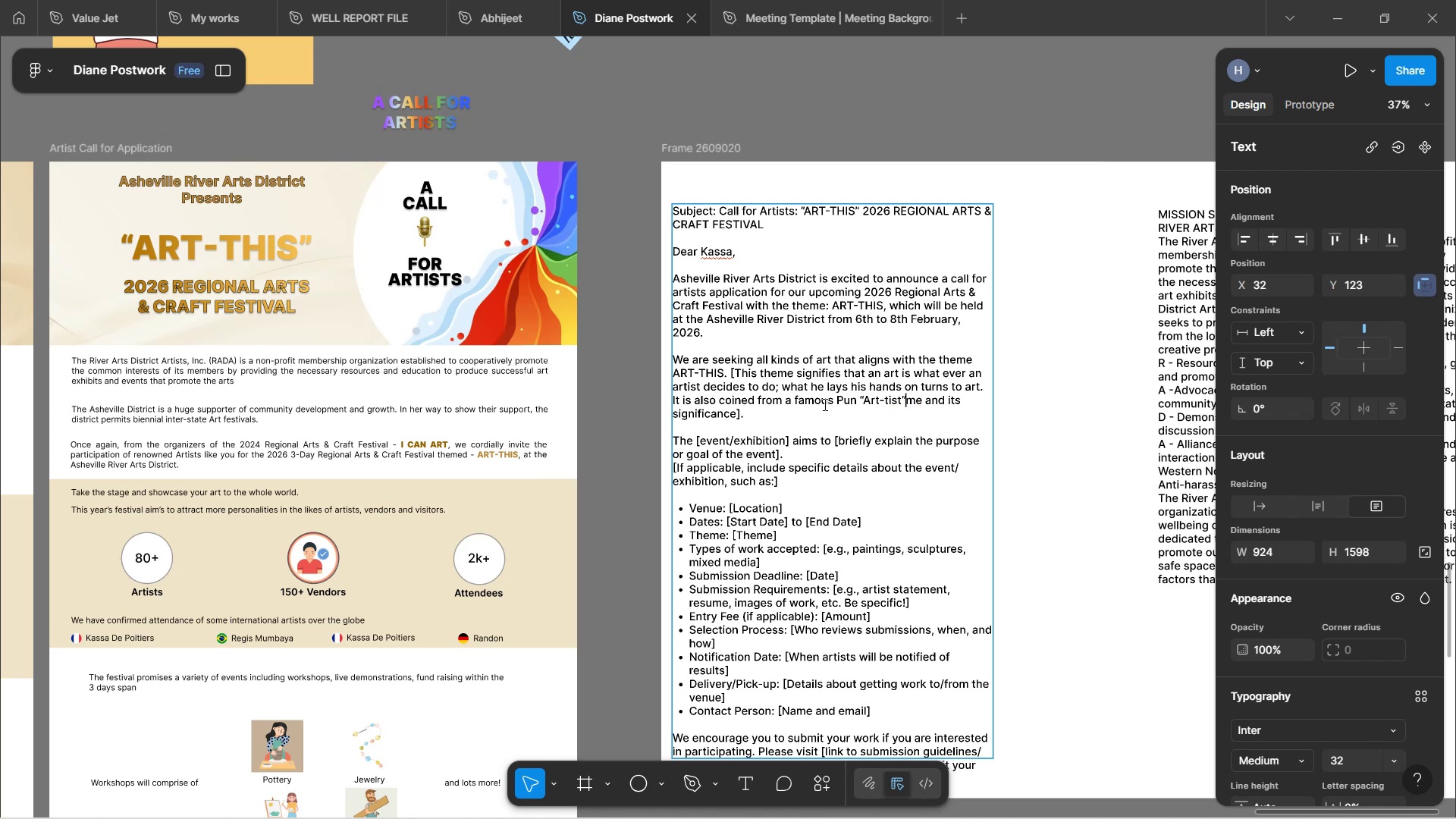 
key(Delete)
 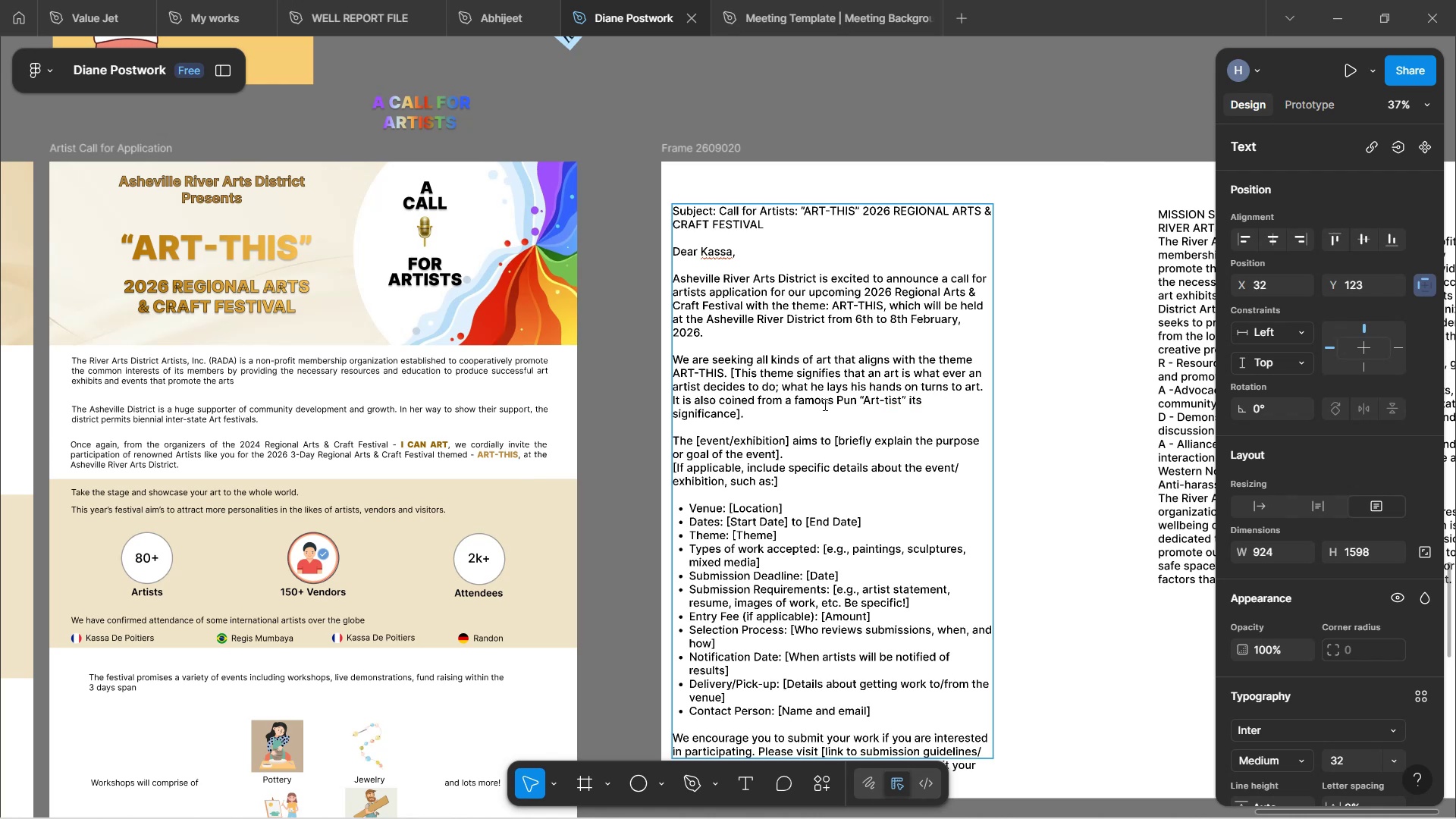 
key(Delete)
 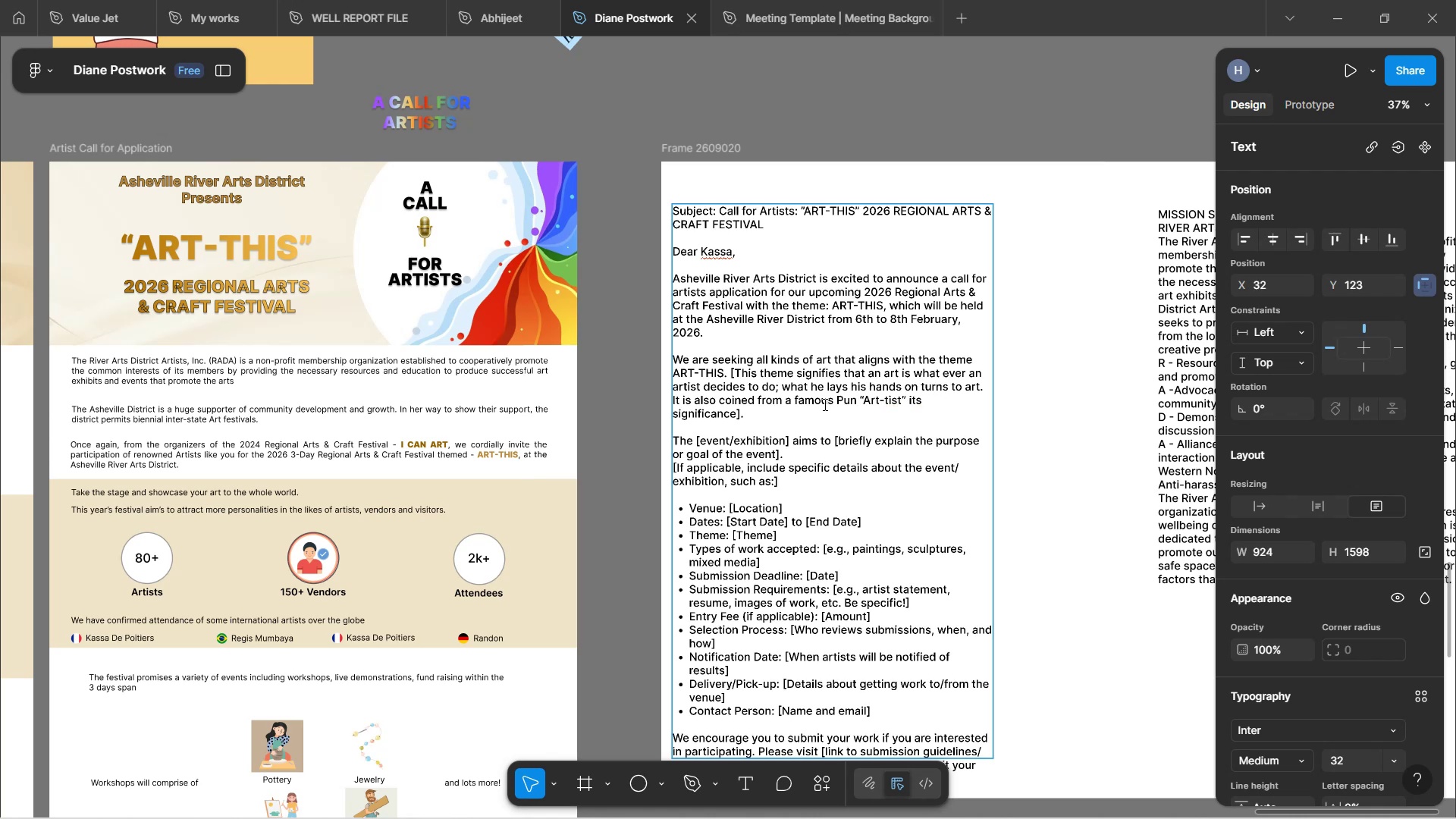 
key(Delete)
 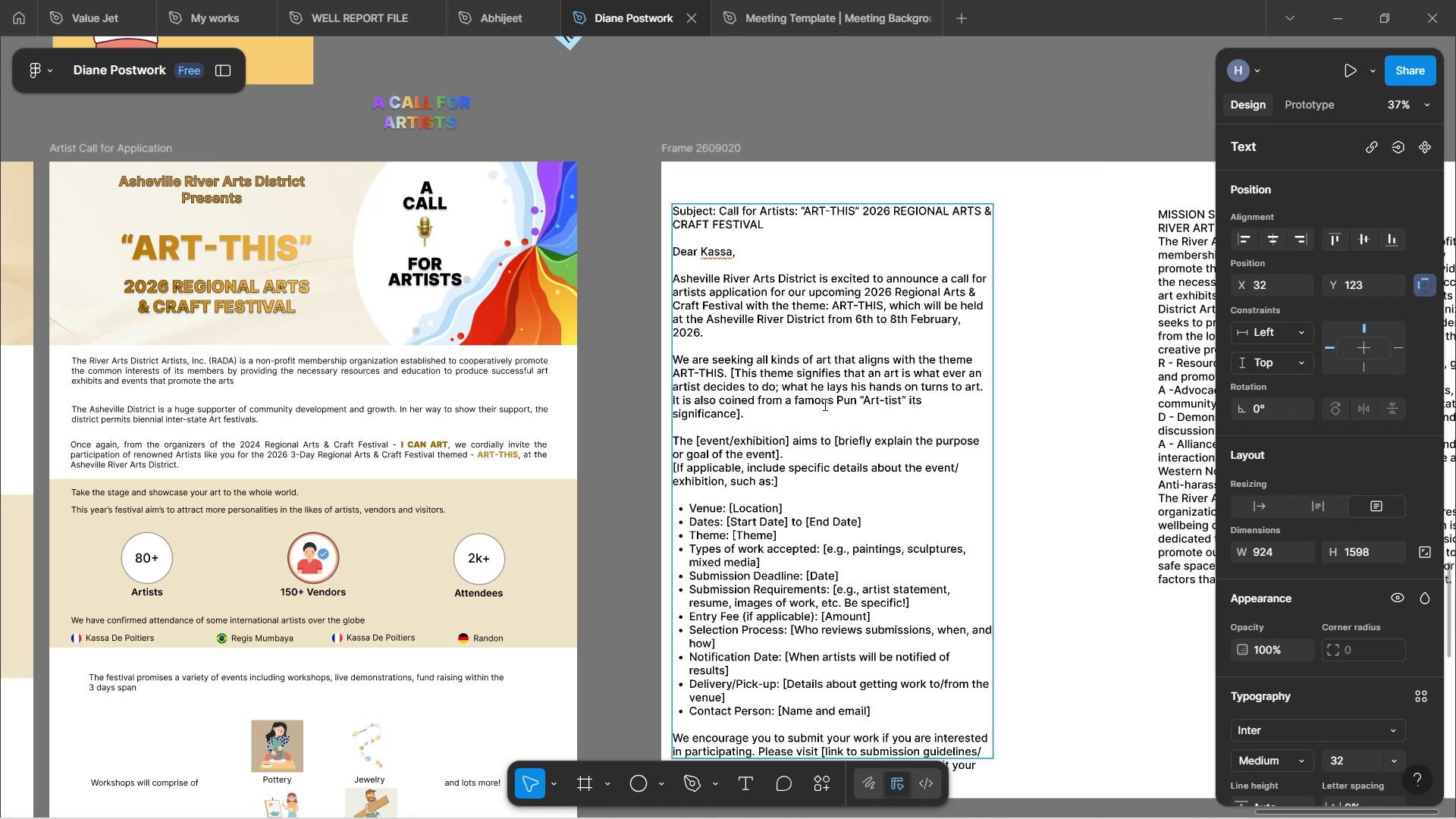 
key(Delete)
 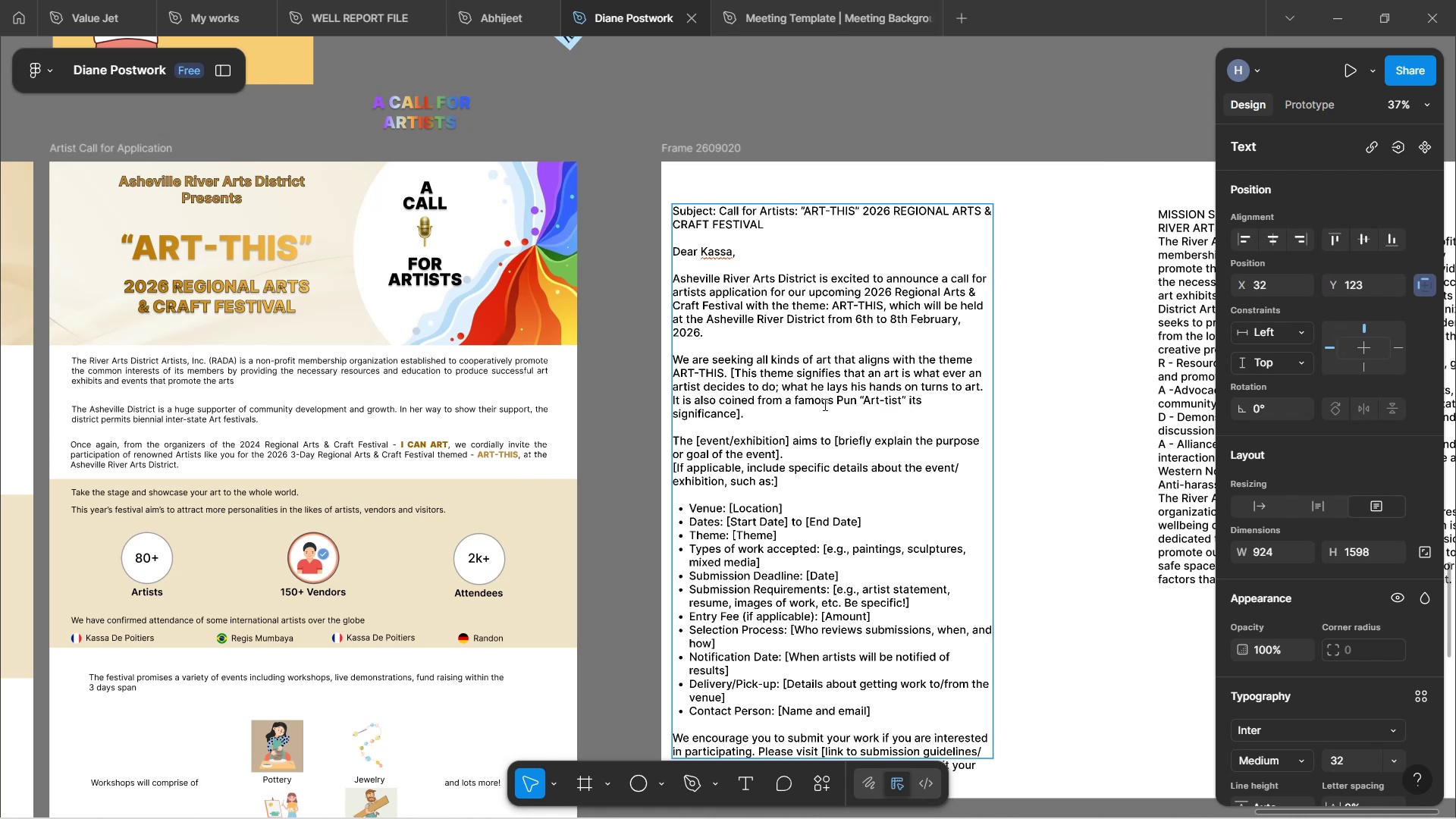 
key(Delete)
 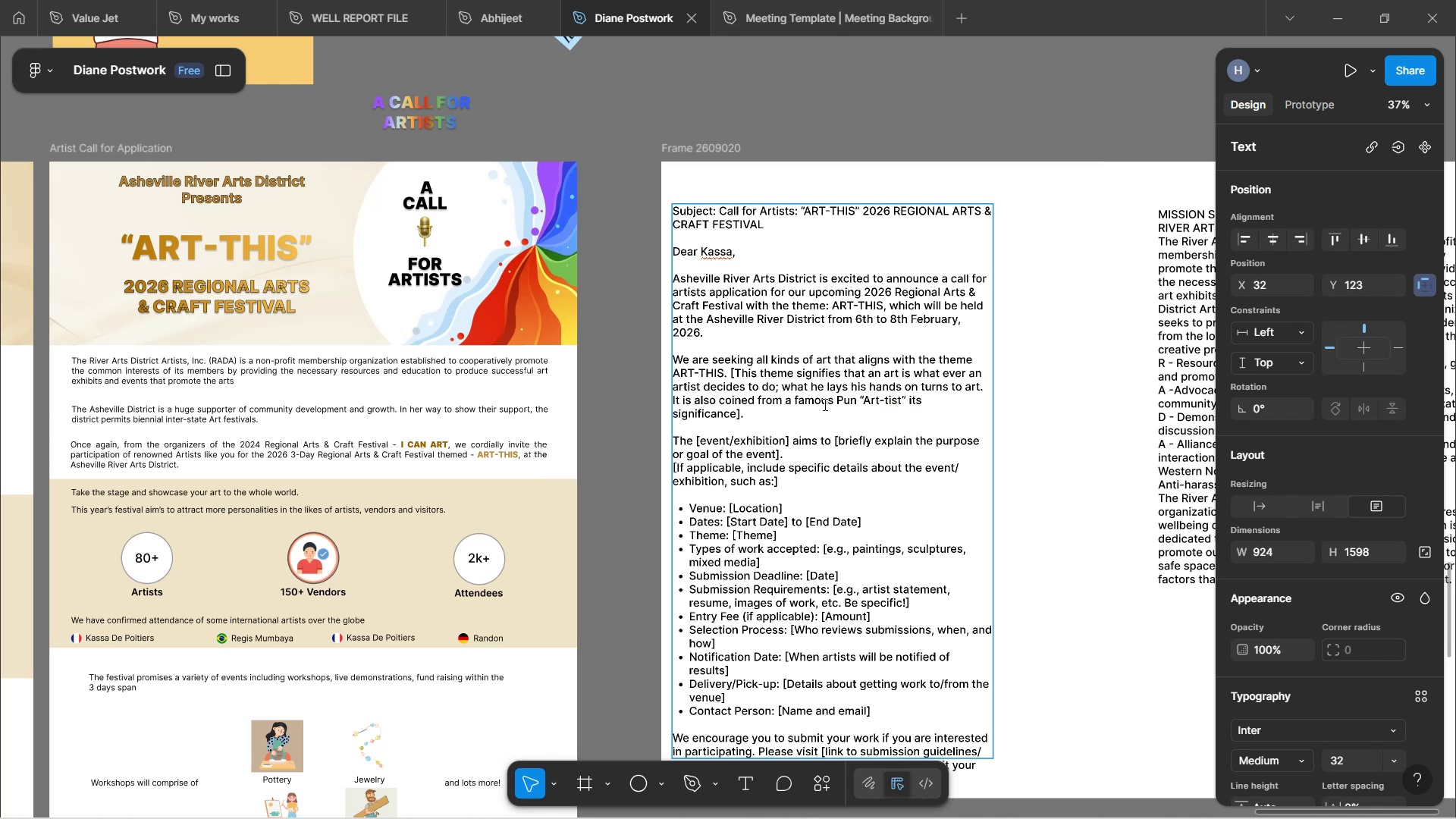 
key(Delete)
 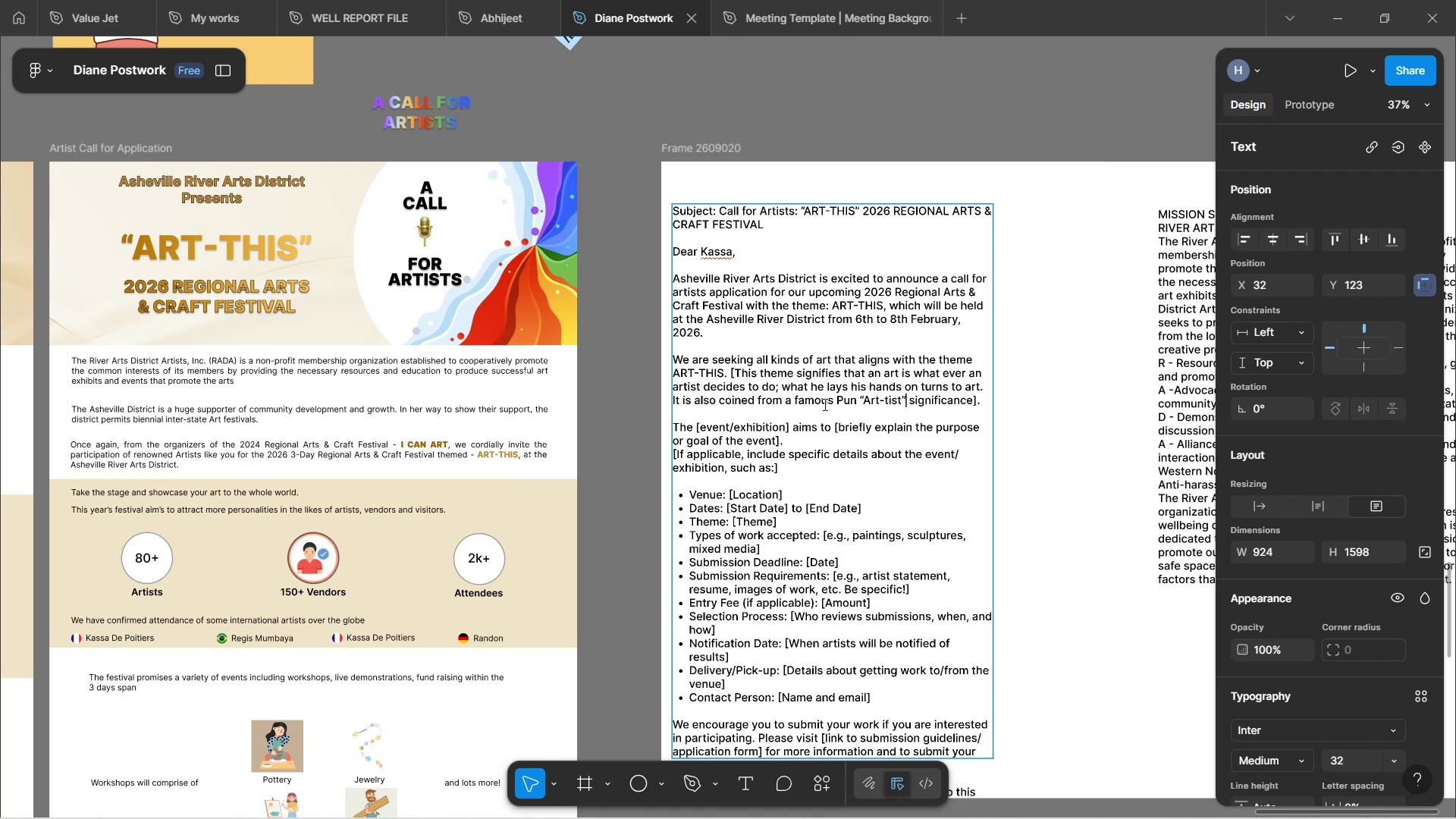 
key(Delete)
 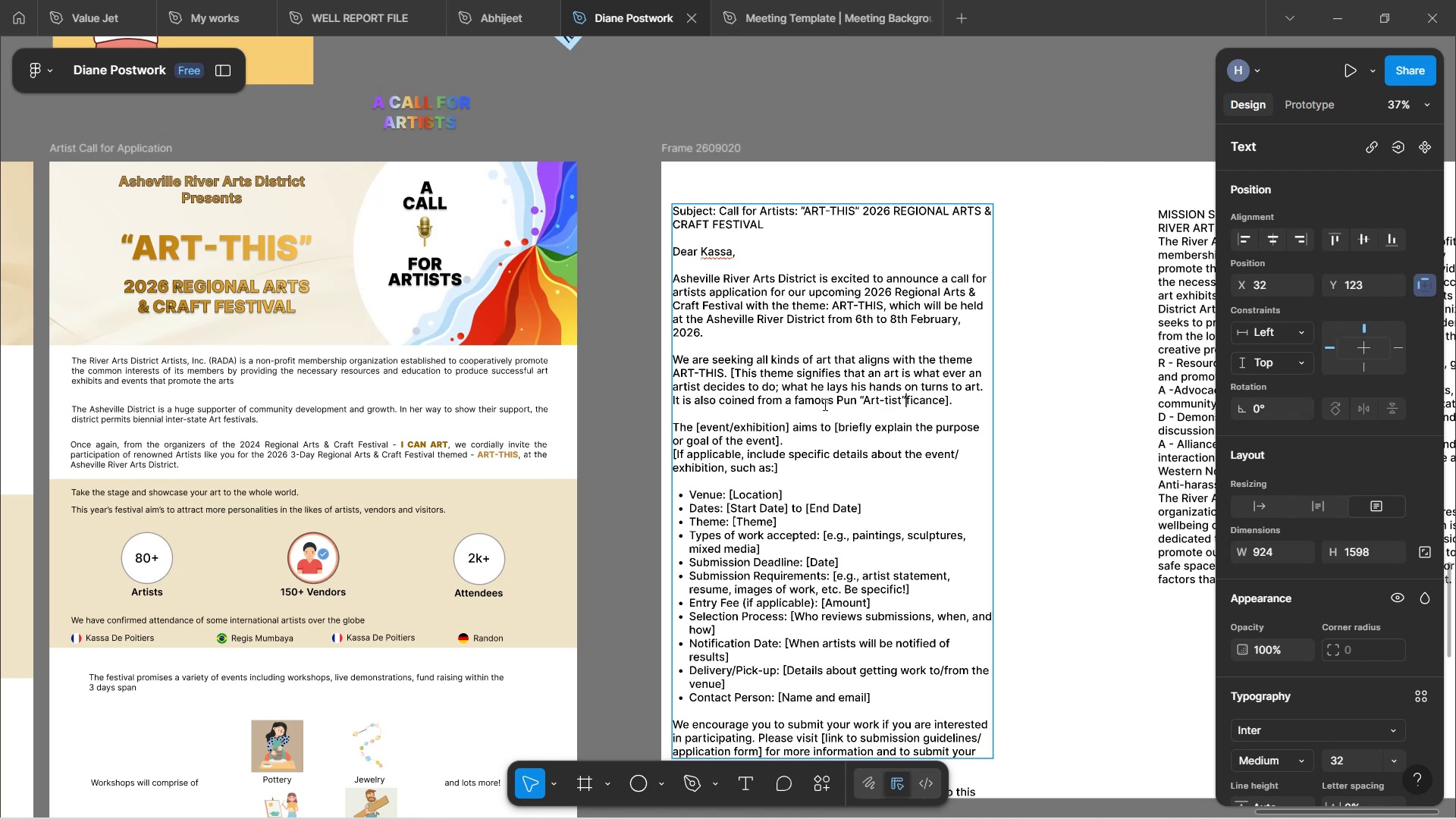 
key(Delete)
 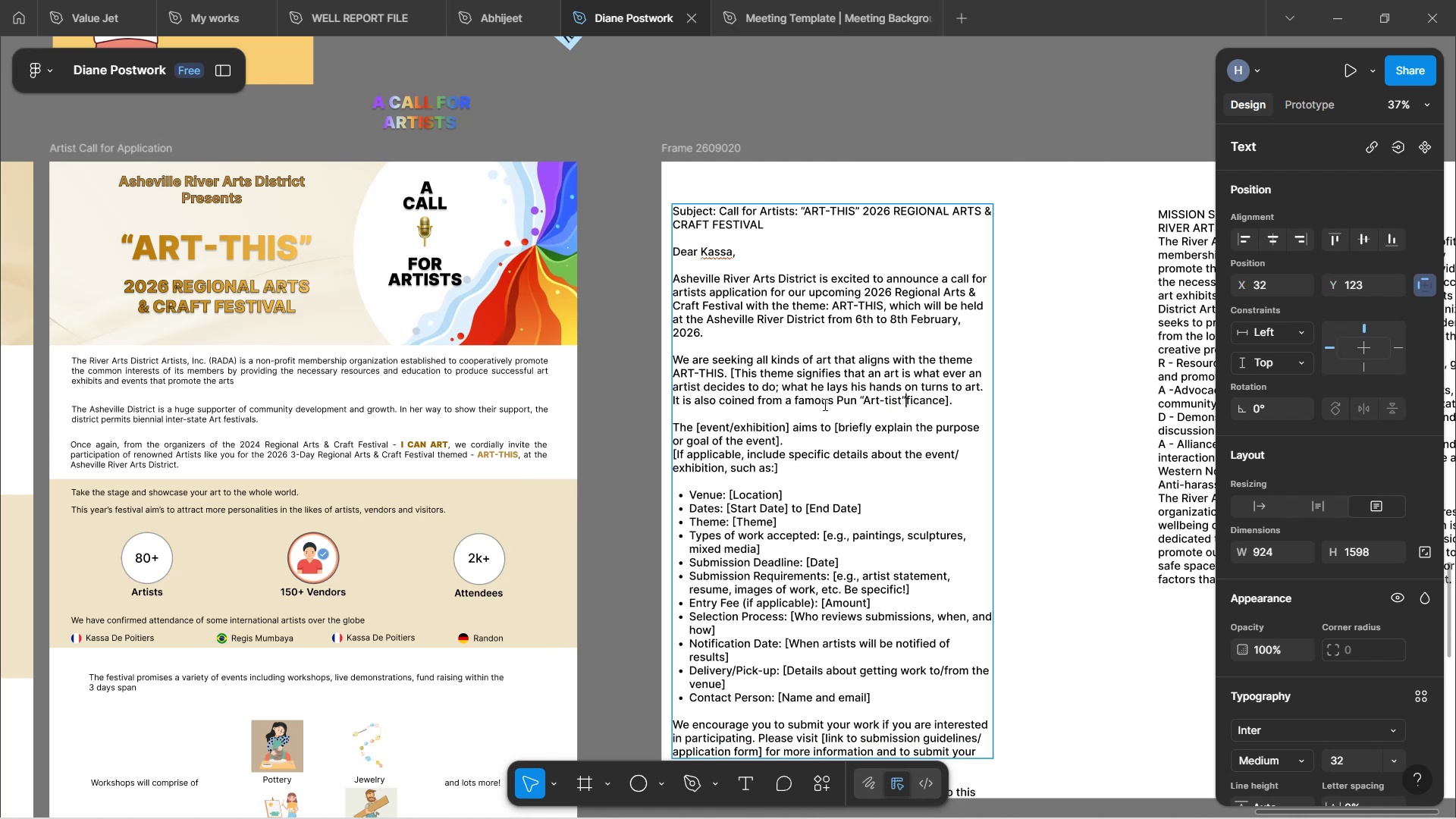 
key(Delete)
 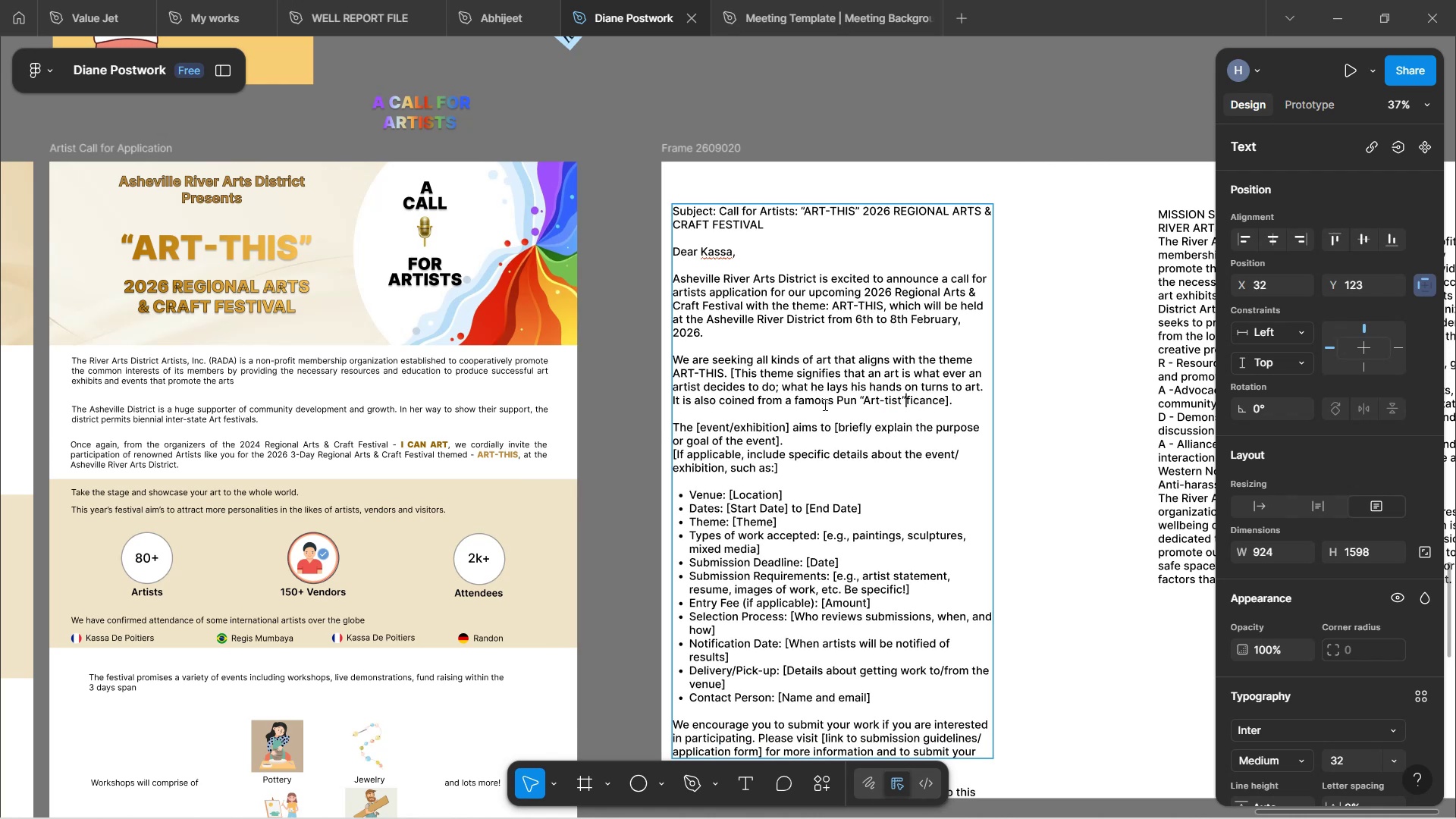 
key(Delete)
 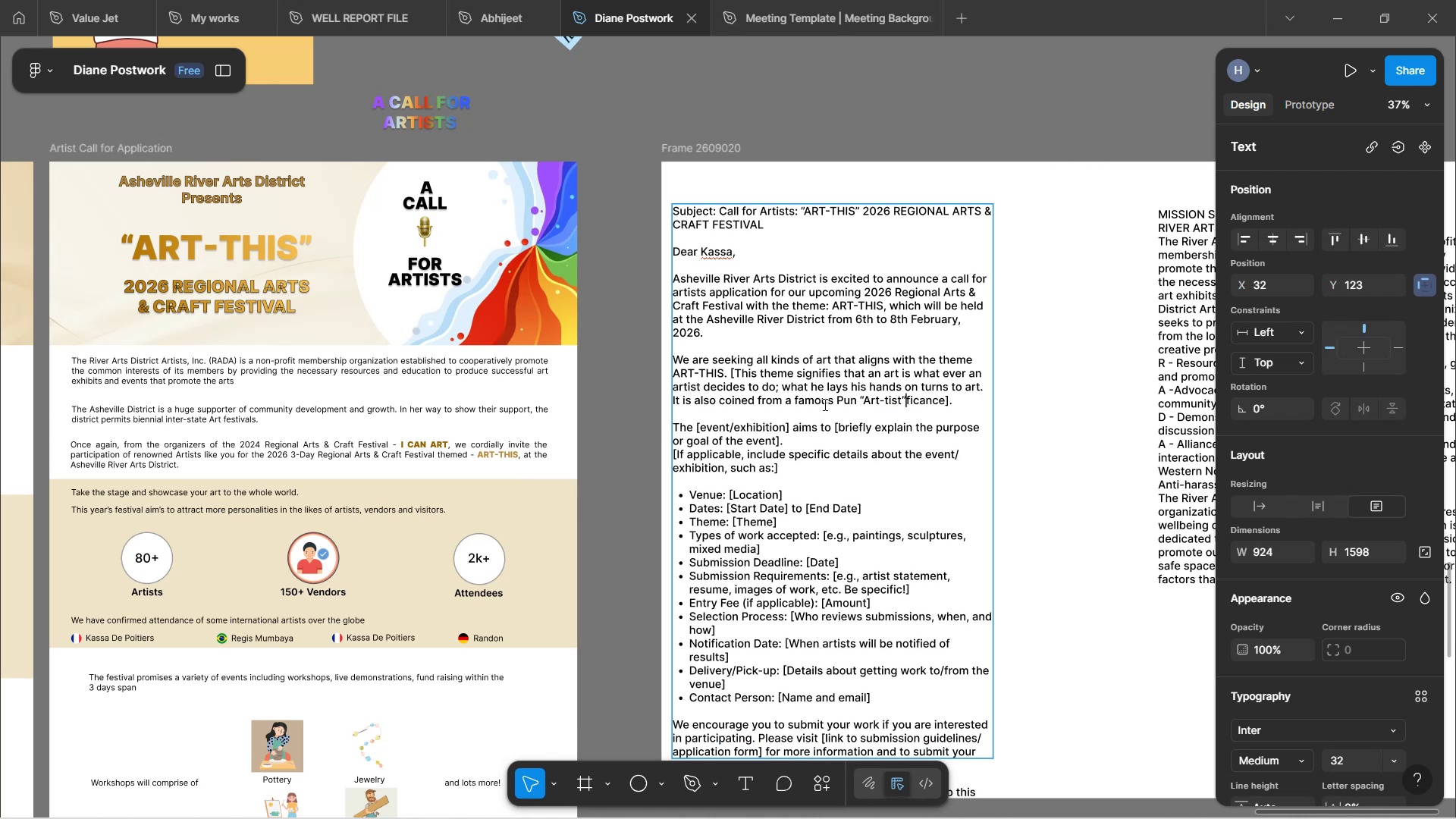 
key(Delete)
 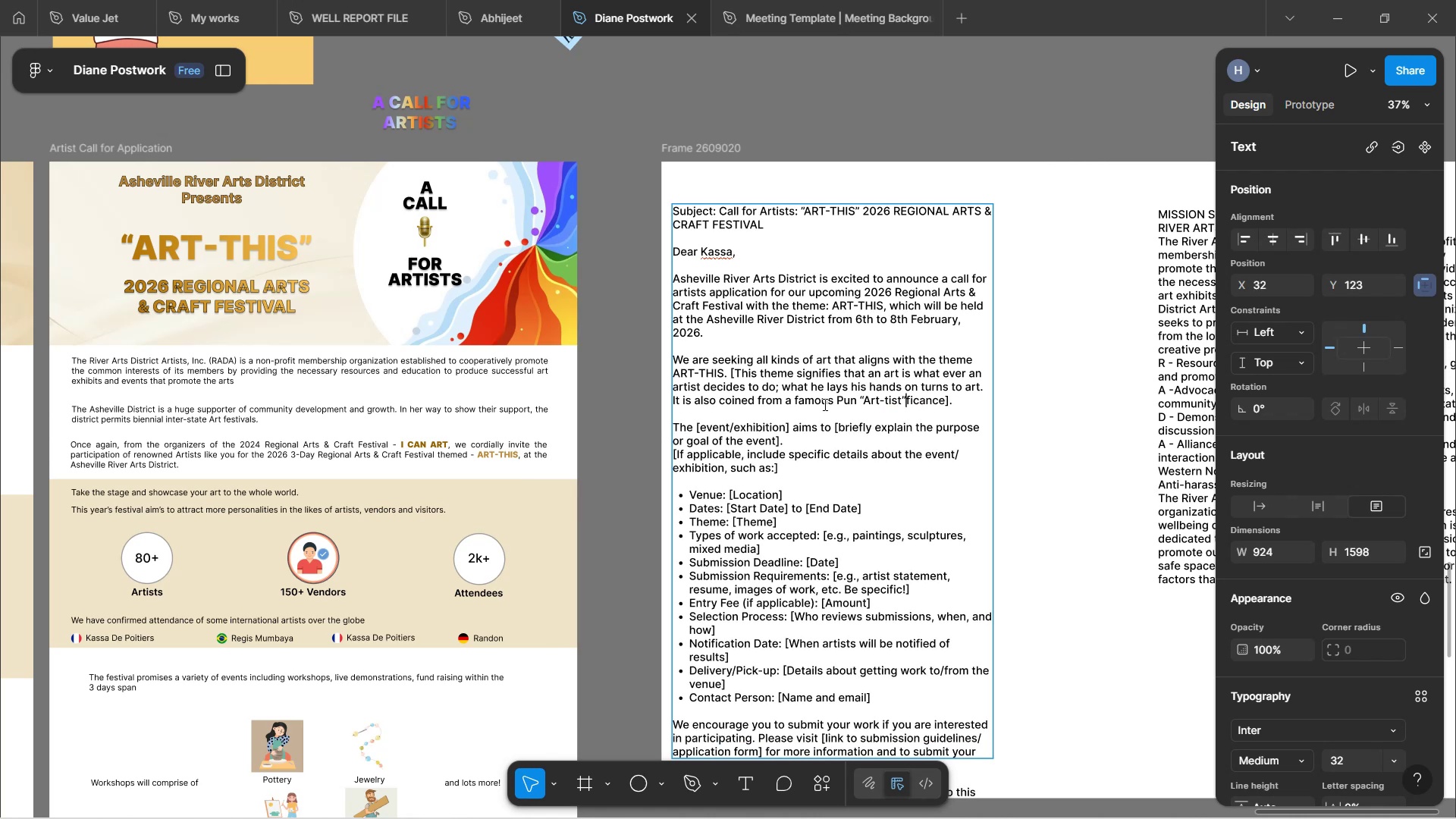 
key(Delete)
 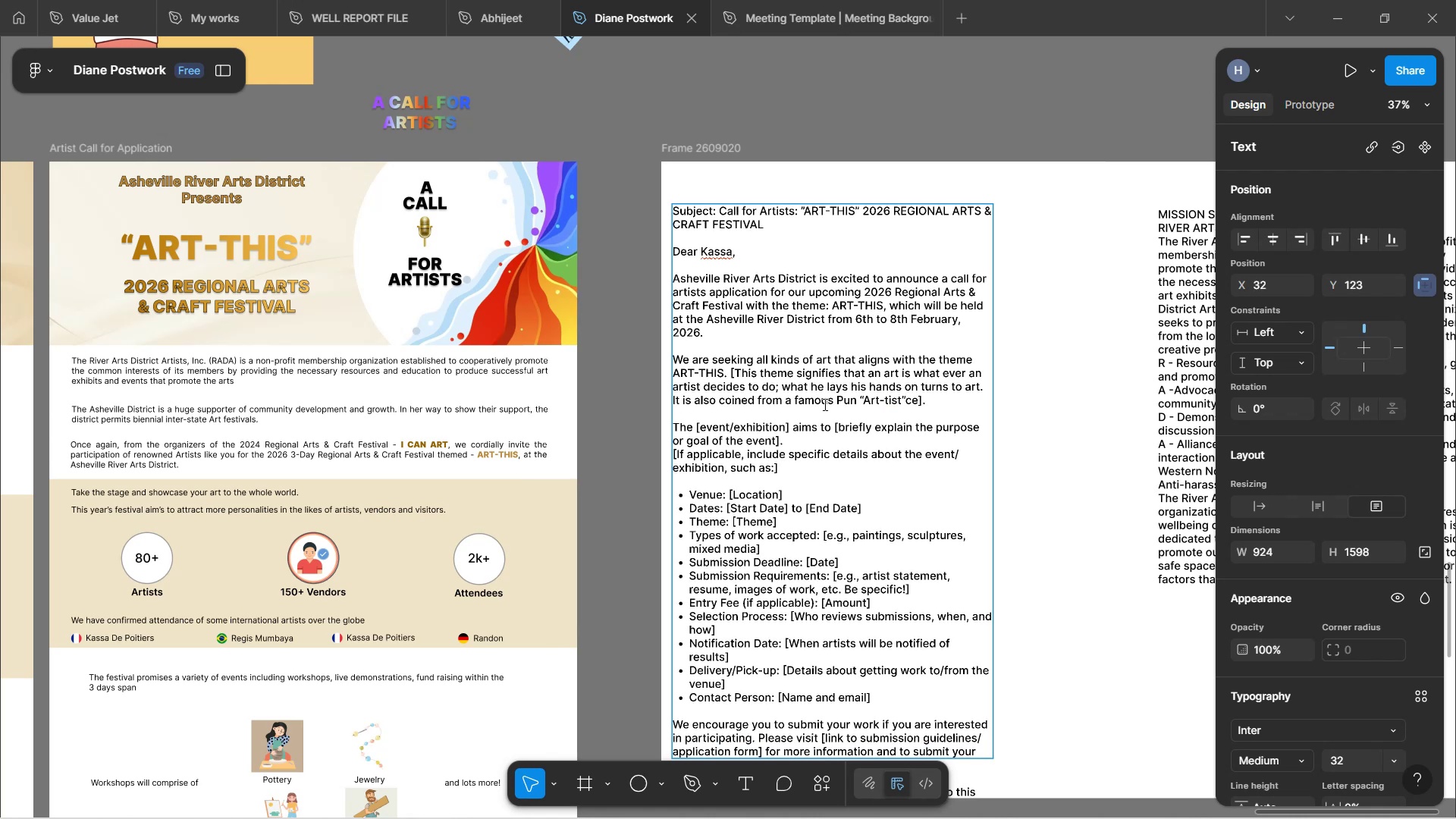 
key(Delete)
 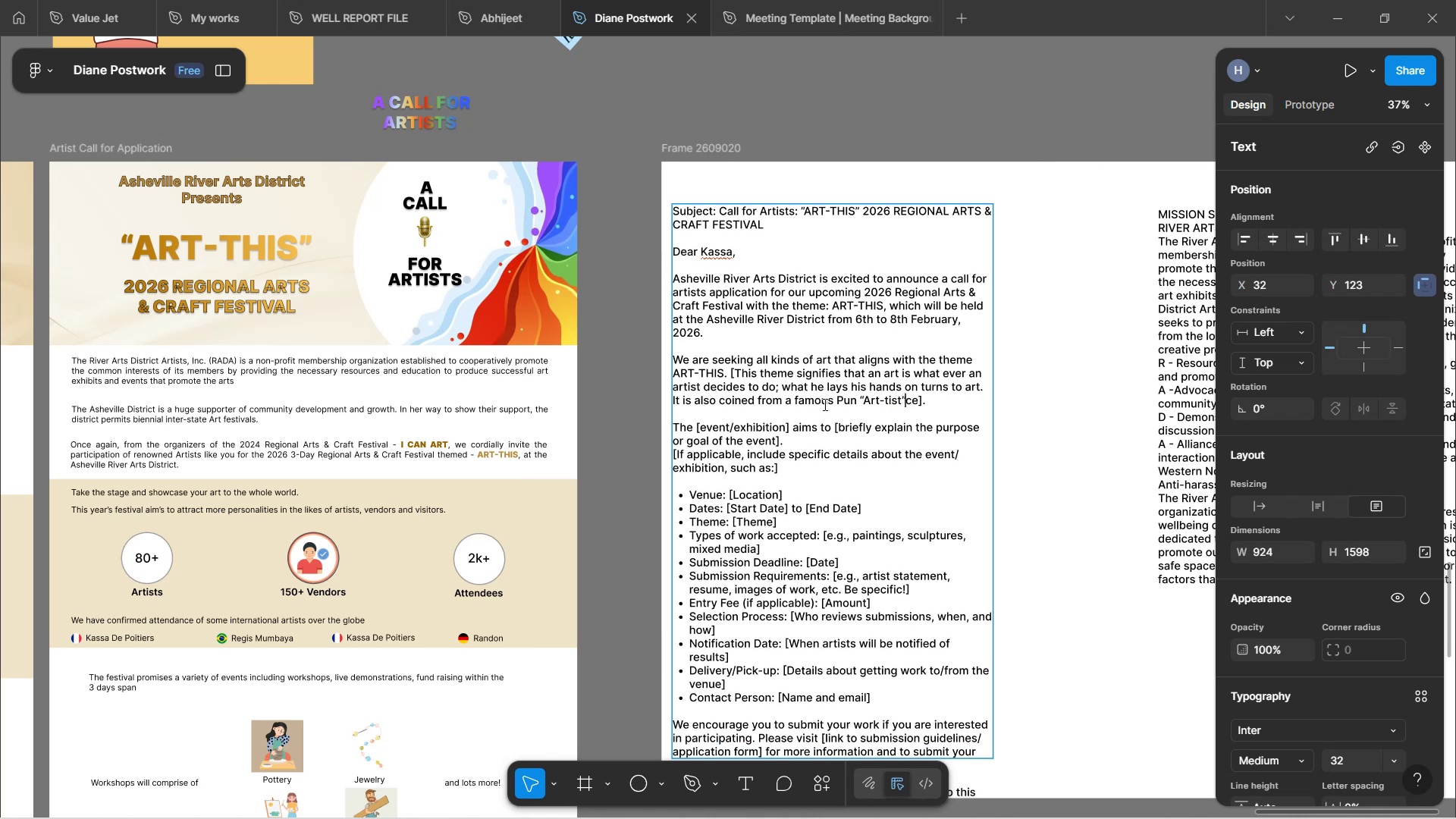 
key(Delete)
 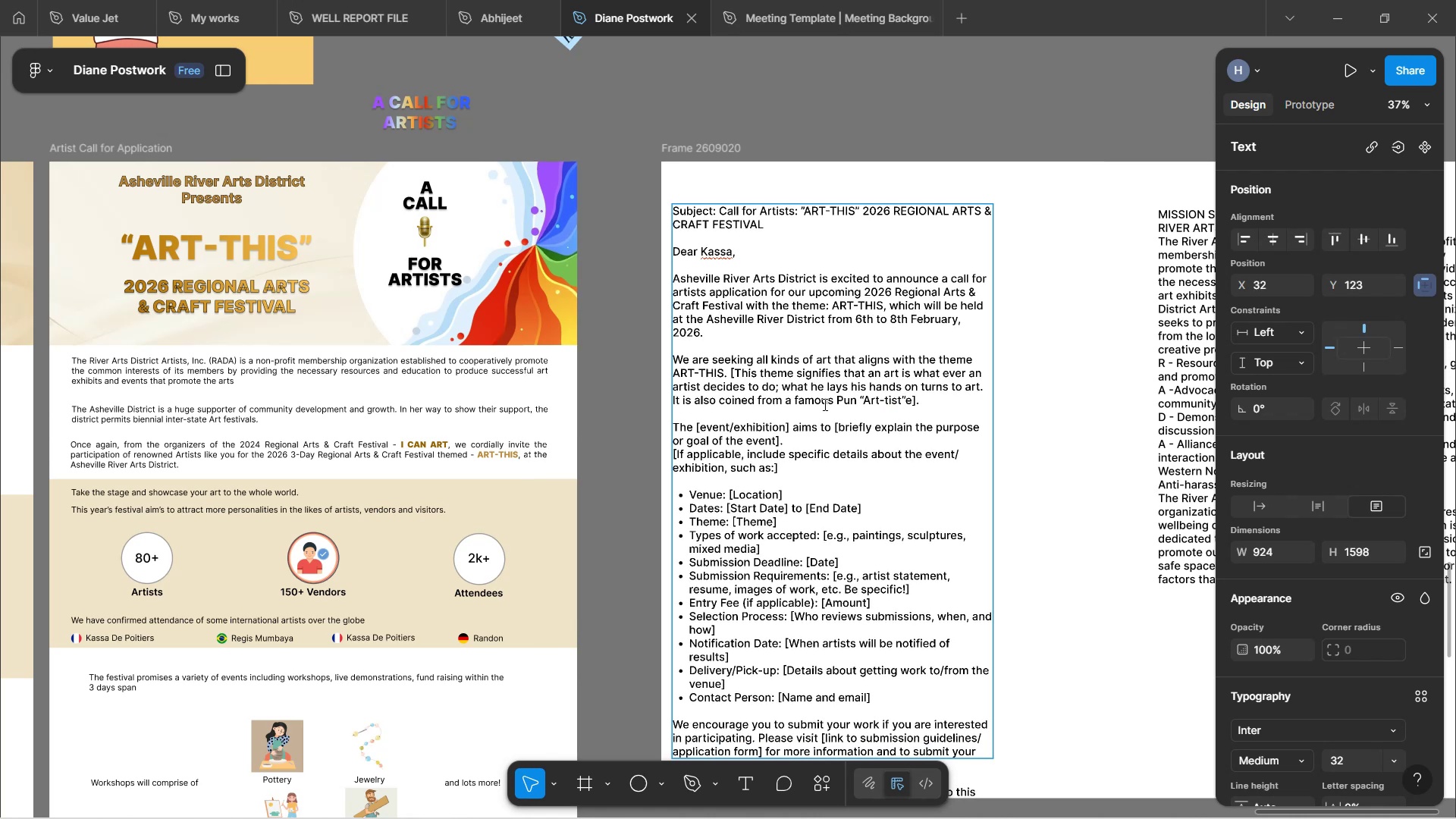 
key(Delete)
 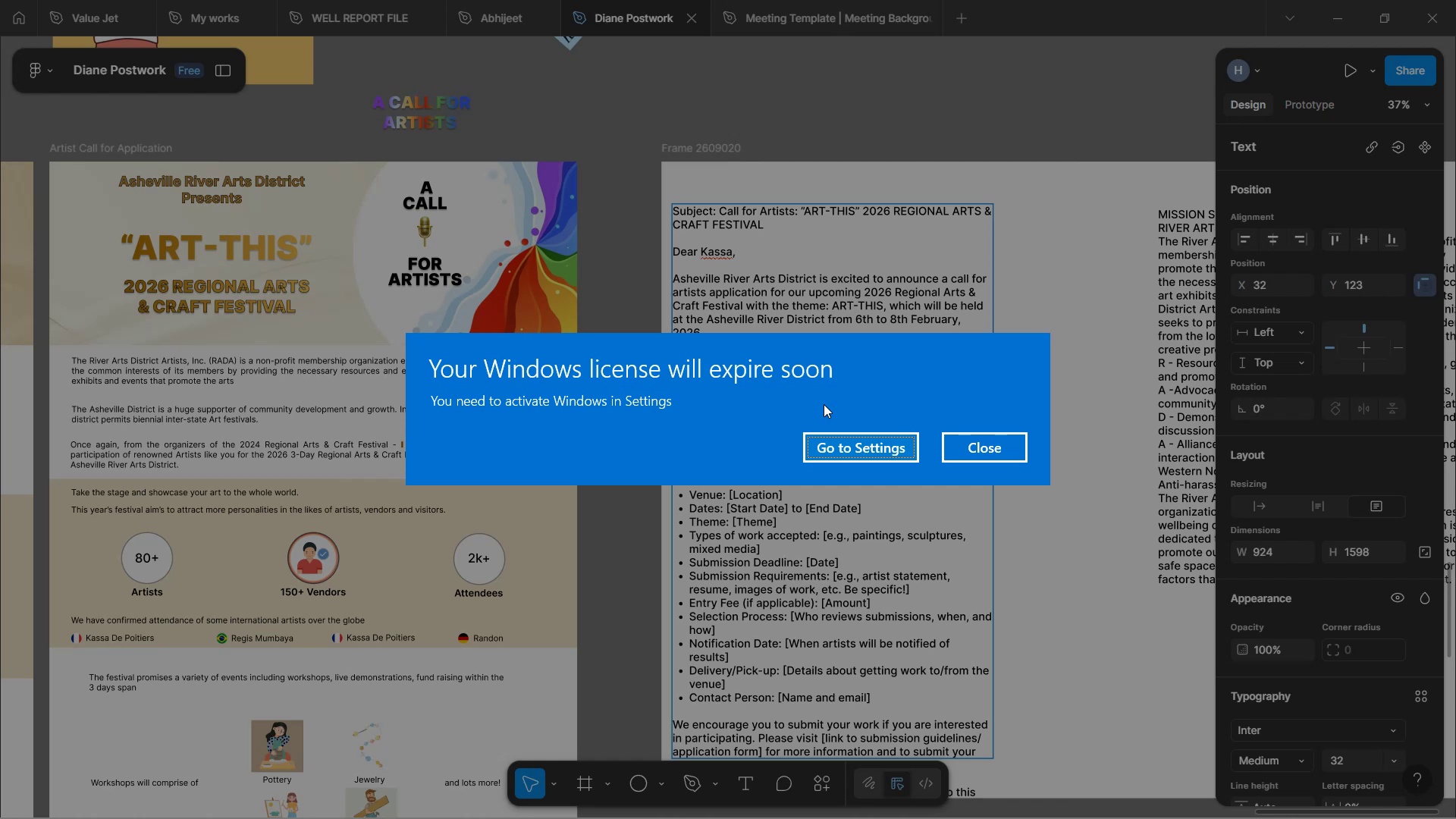 
wait(93.17)
 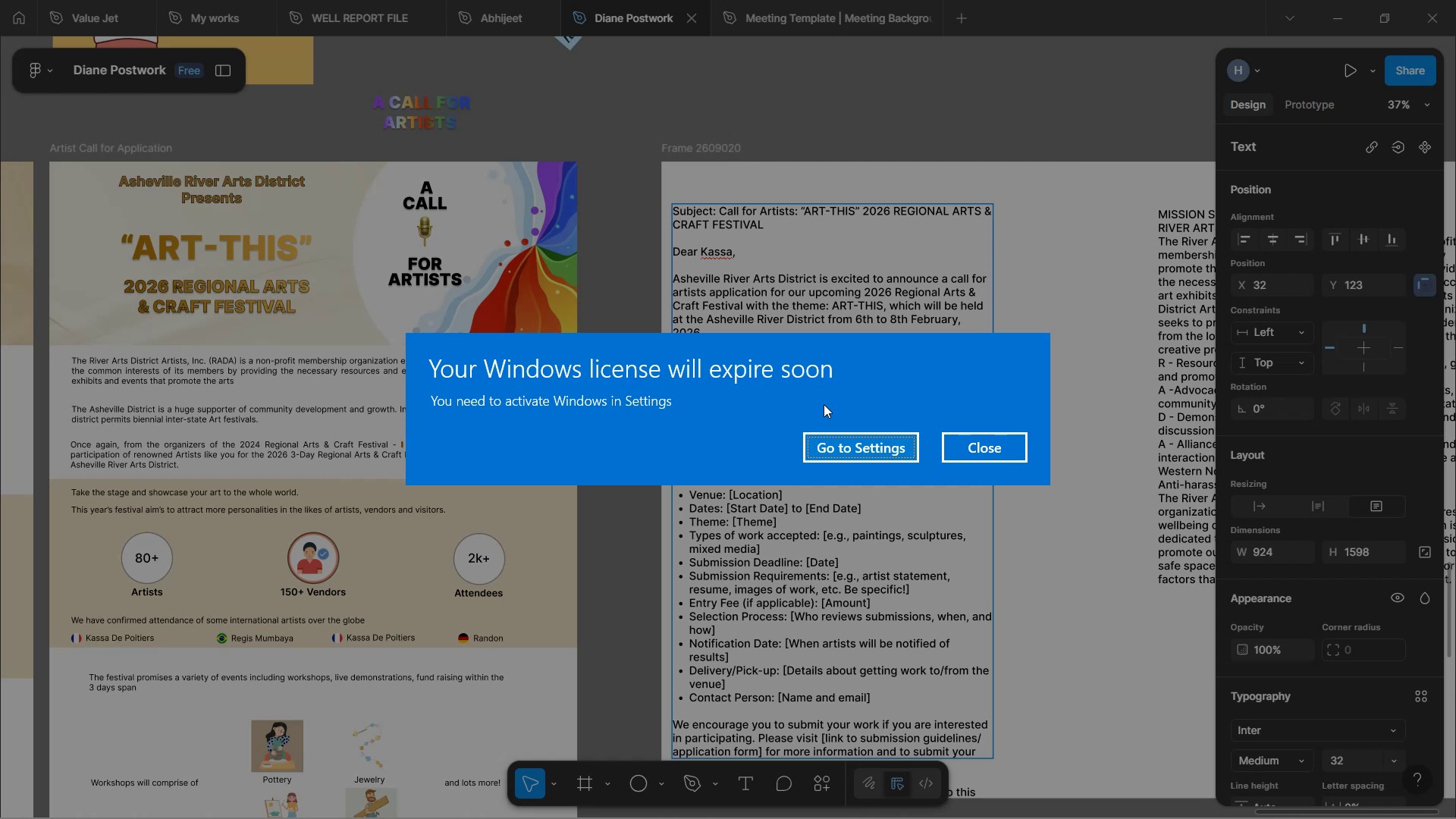 
left_click([1000, 439])
 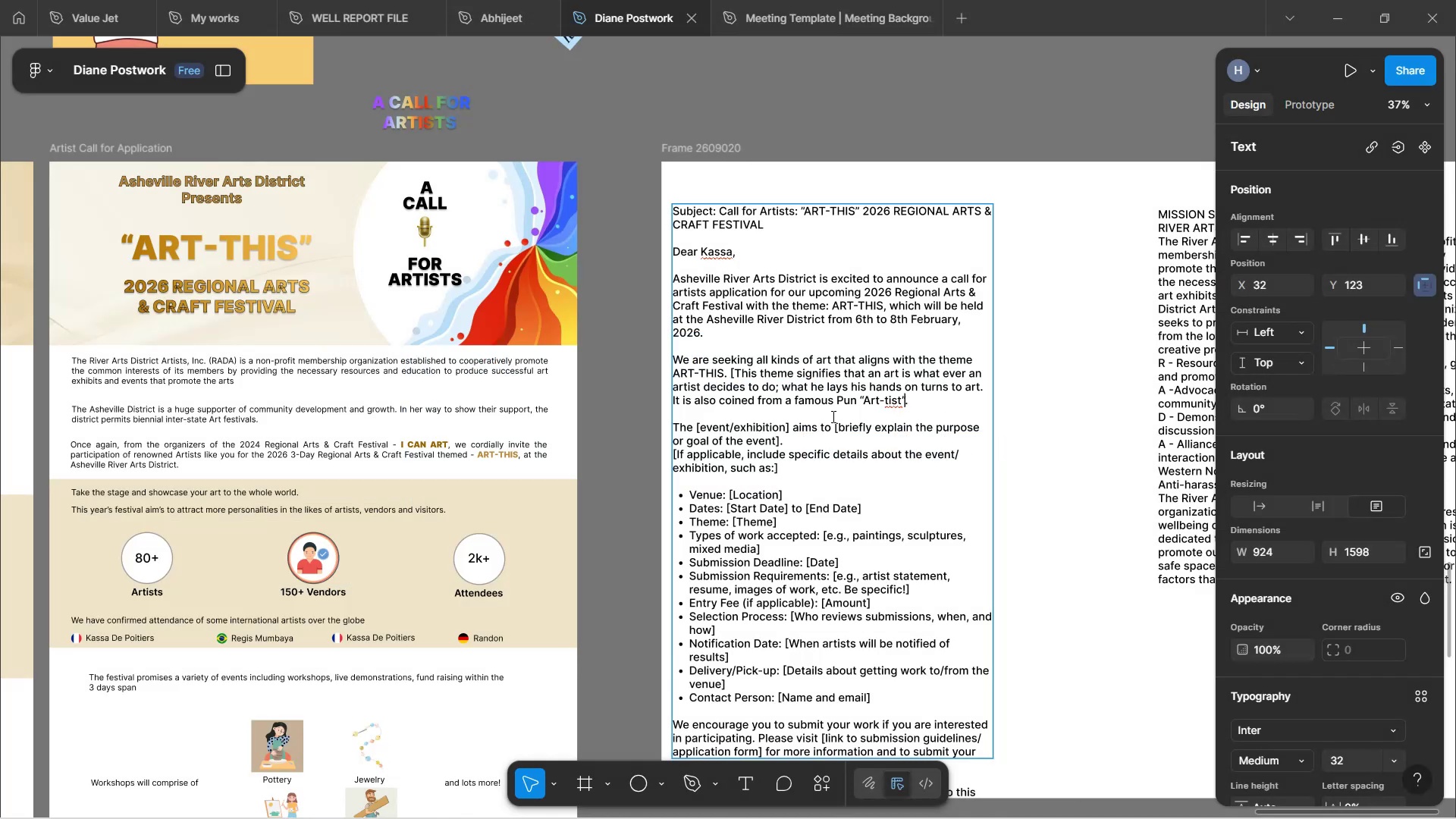 
wait(8.14)
 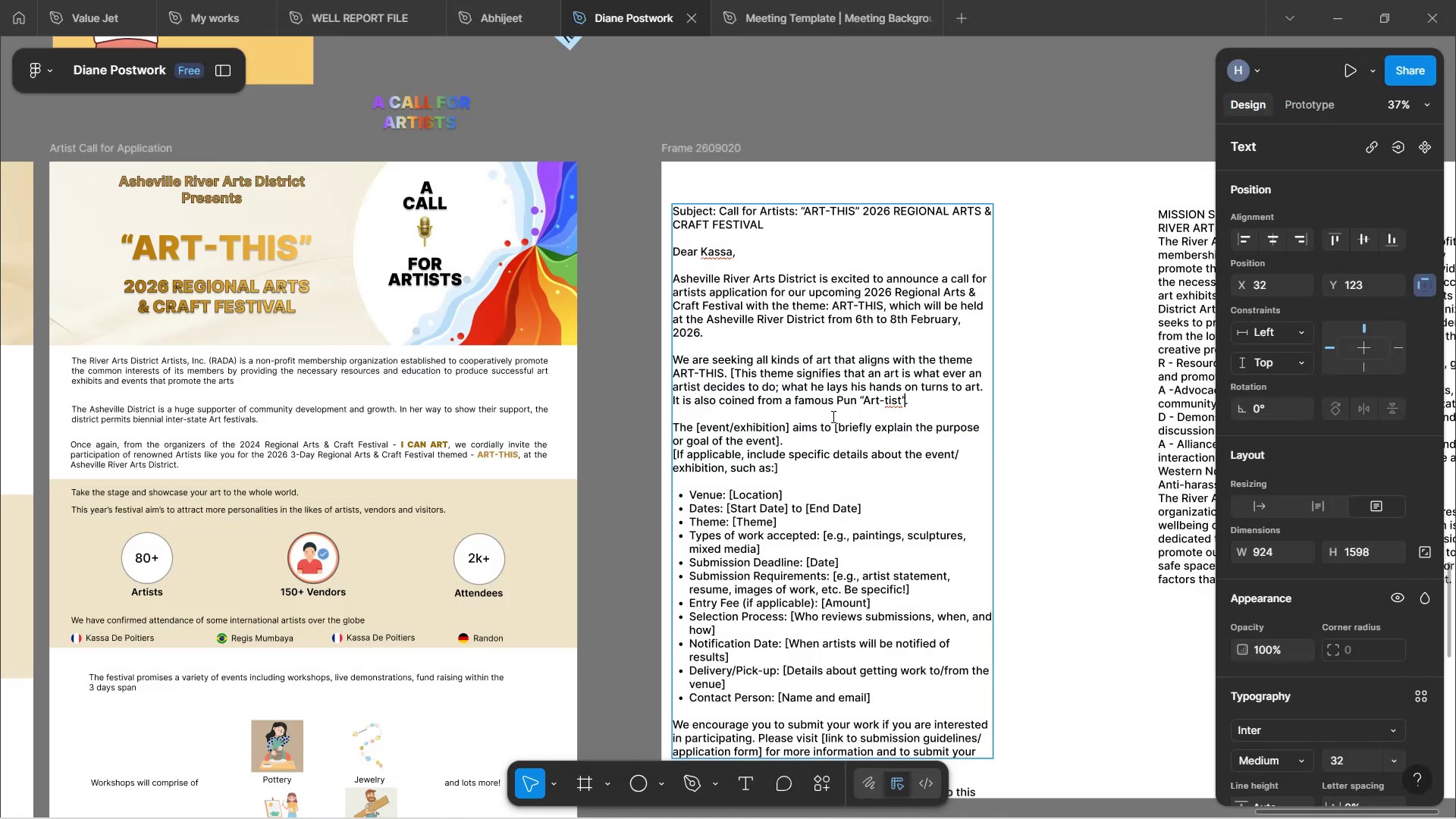 
hold_key(key=ArrowRight, duration=0.38)
 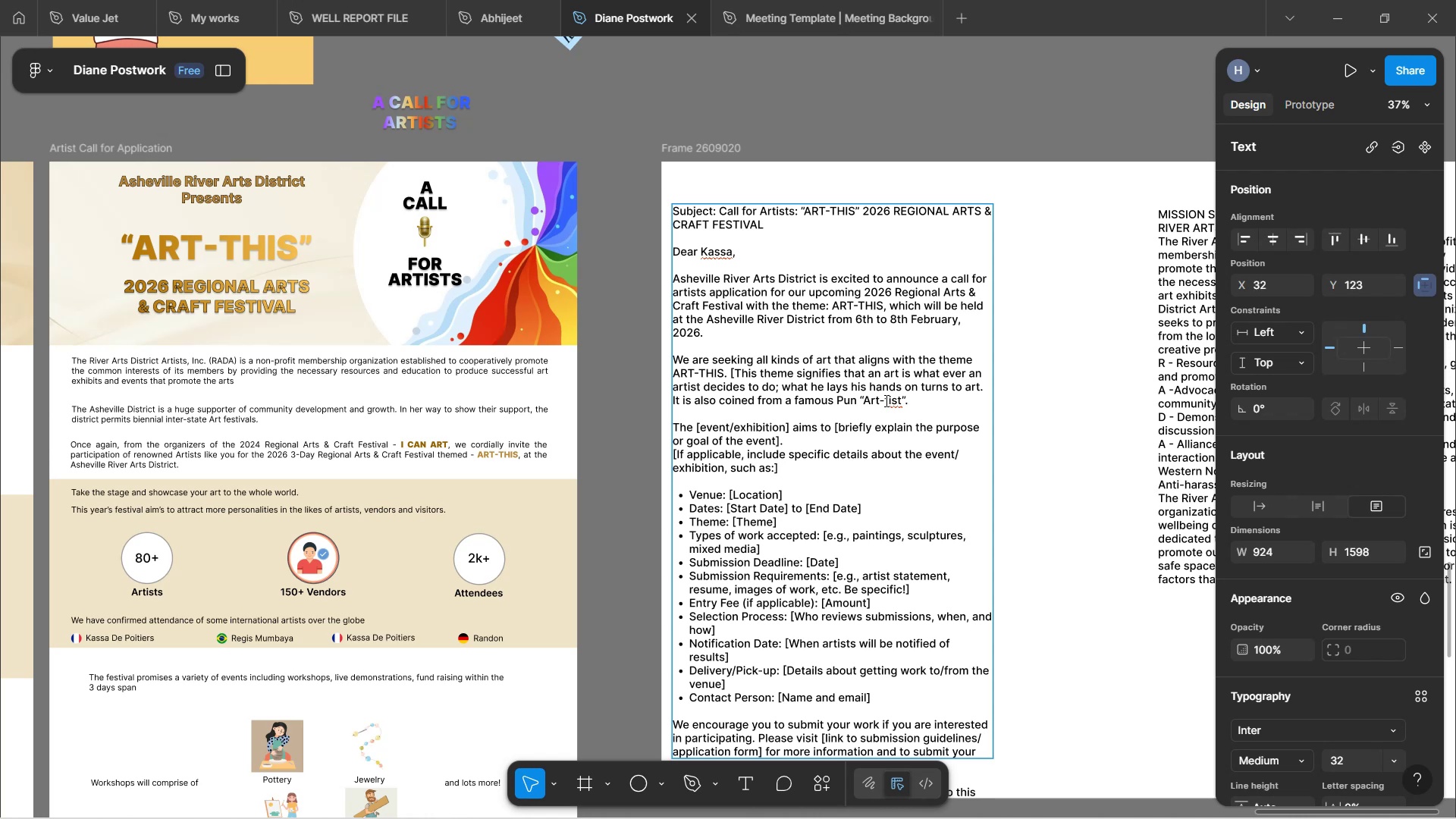 
key(Backspace)
 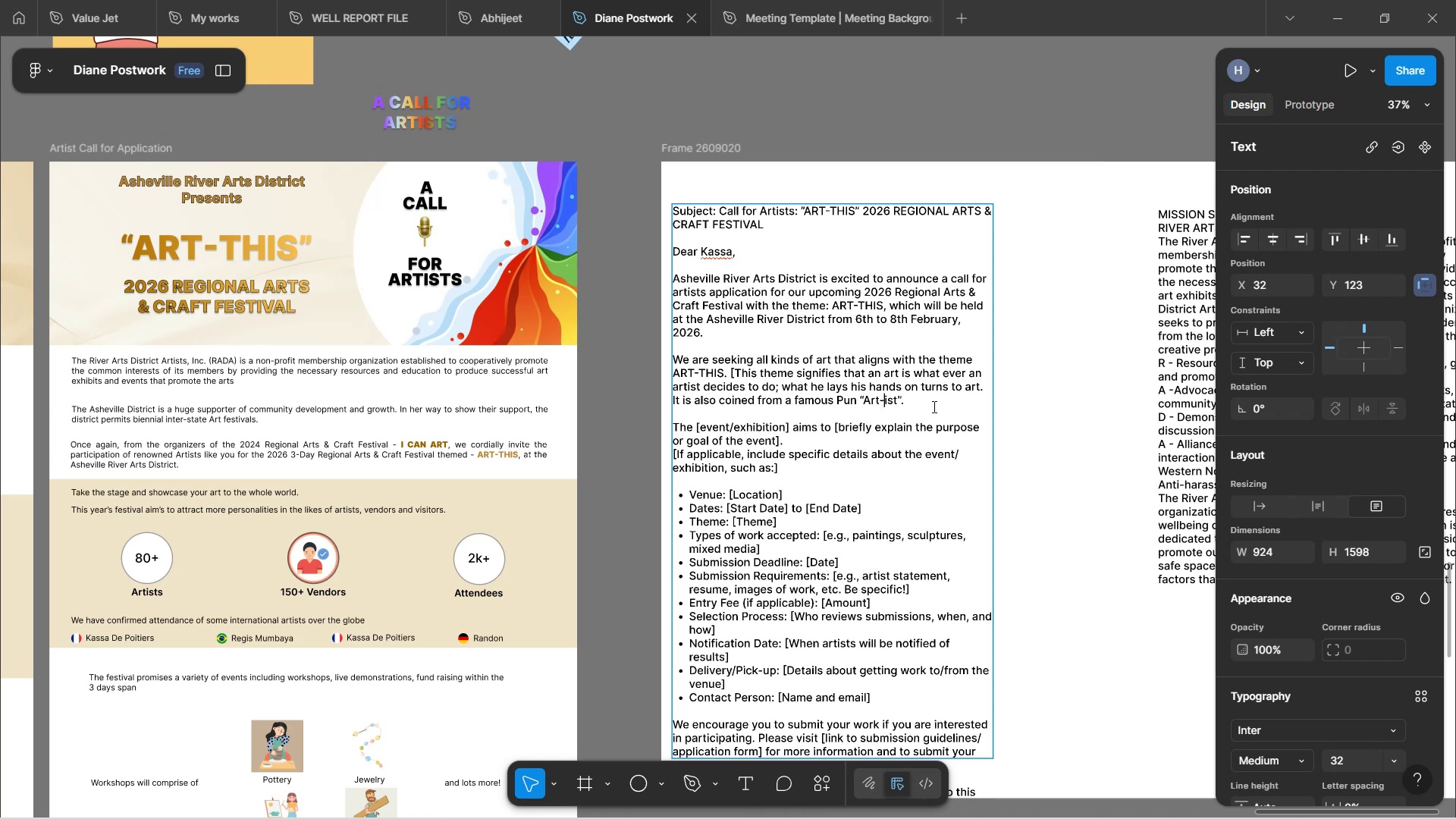 
left_click_drag(start_coordinate=[940, 392], to_coordinate=[945, 391])
 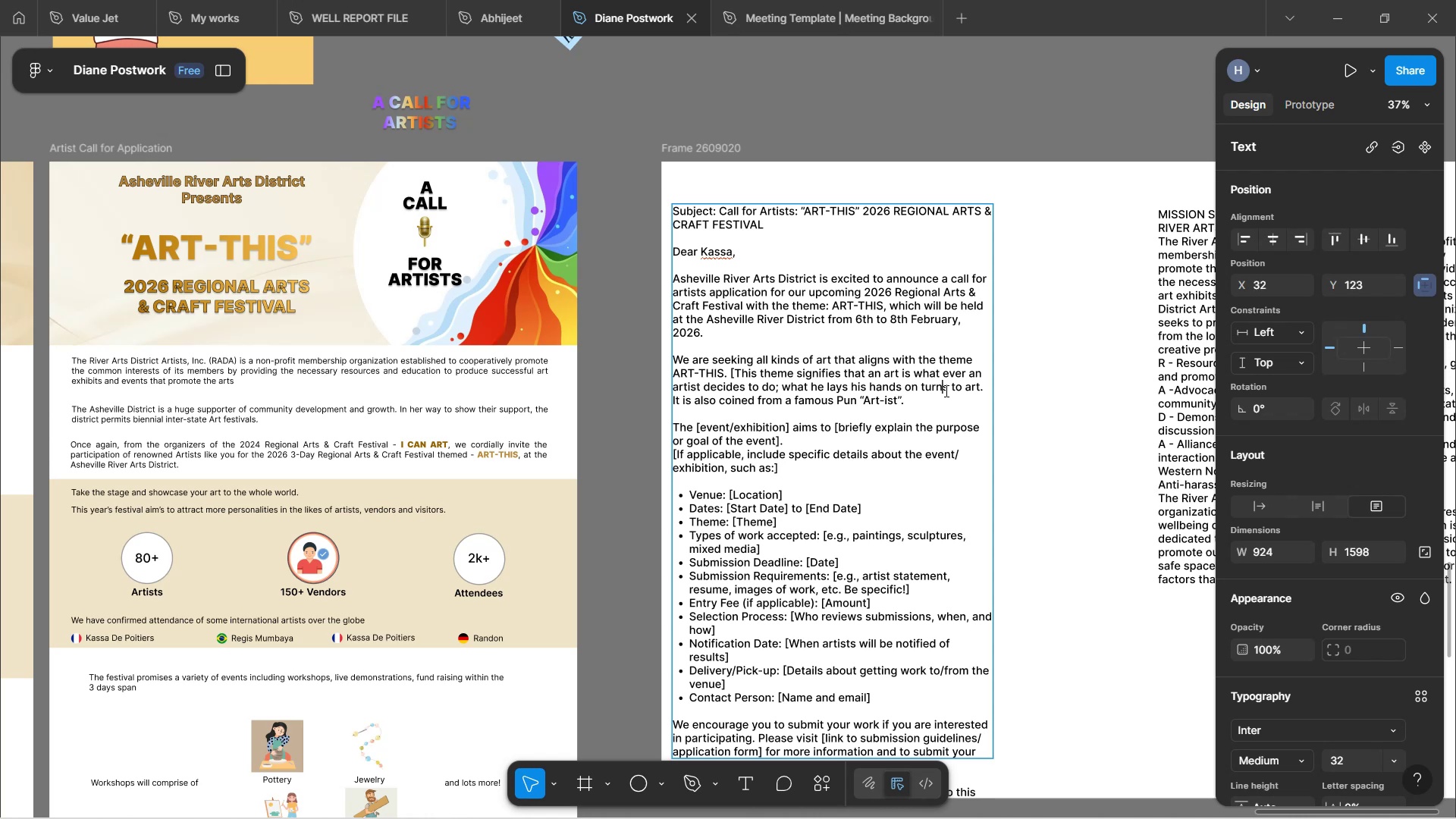 
wait(34.63)
 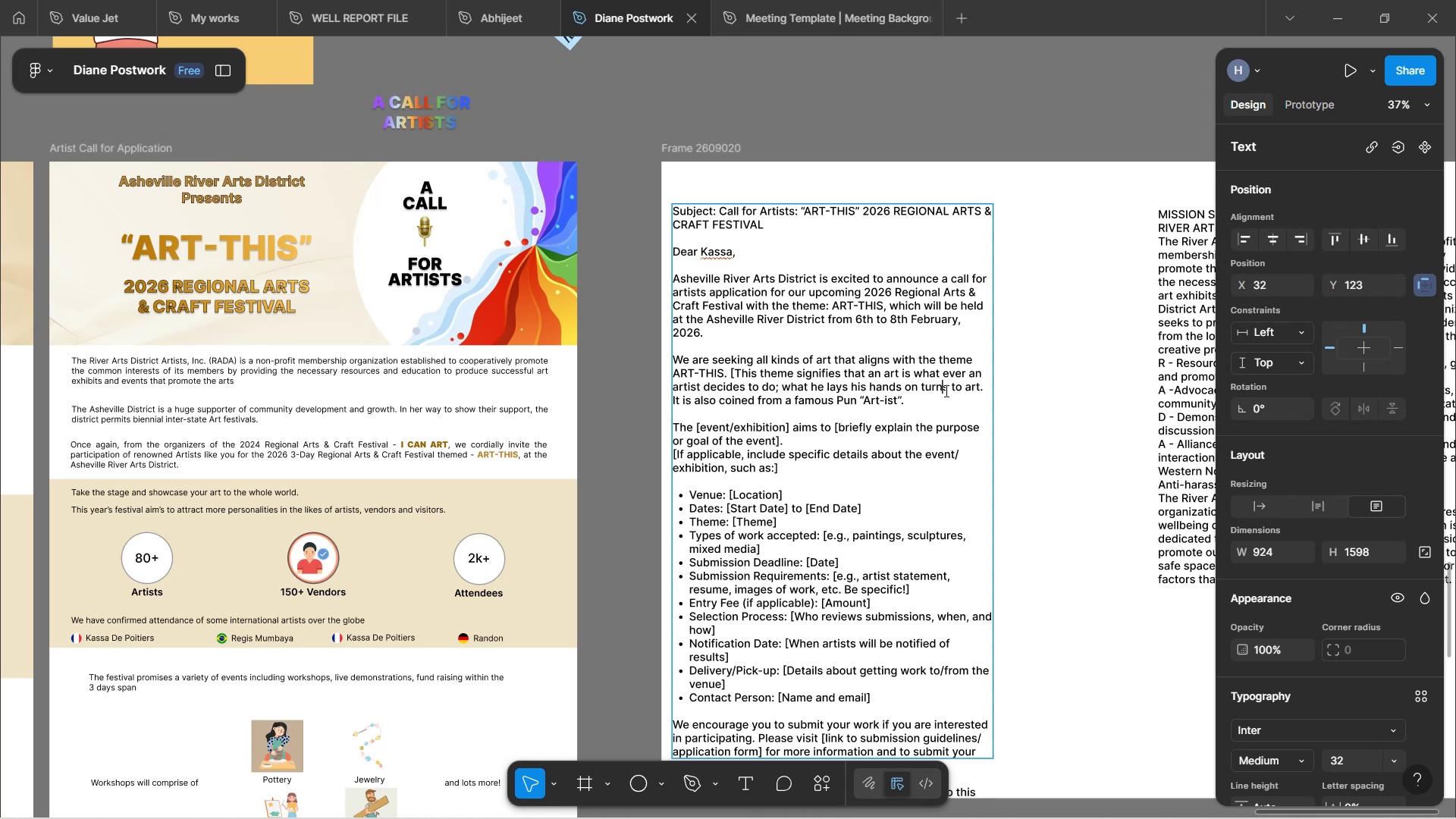 
scroll: coordinate [397, 577], scroll_direction: down, amount: 4.0
 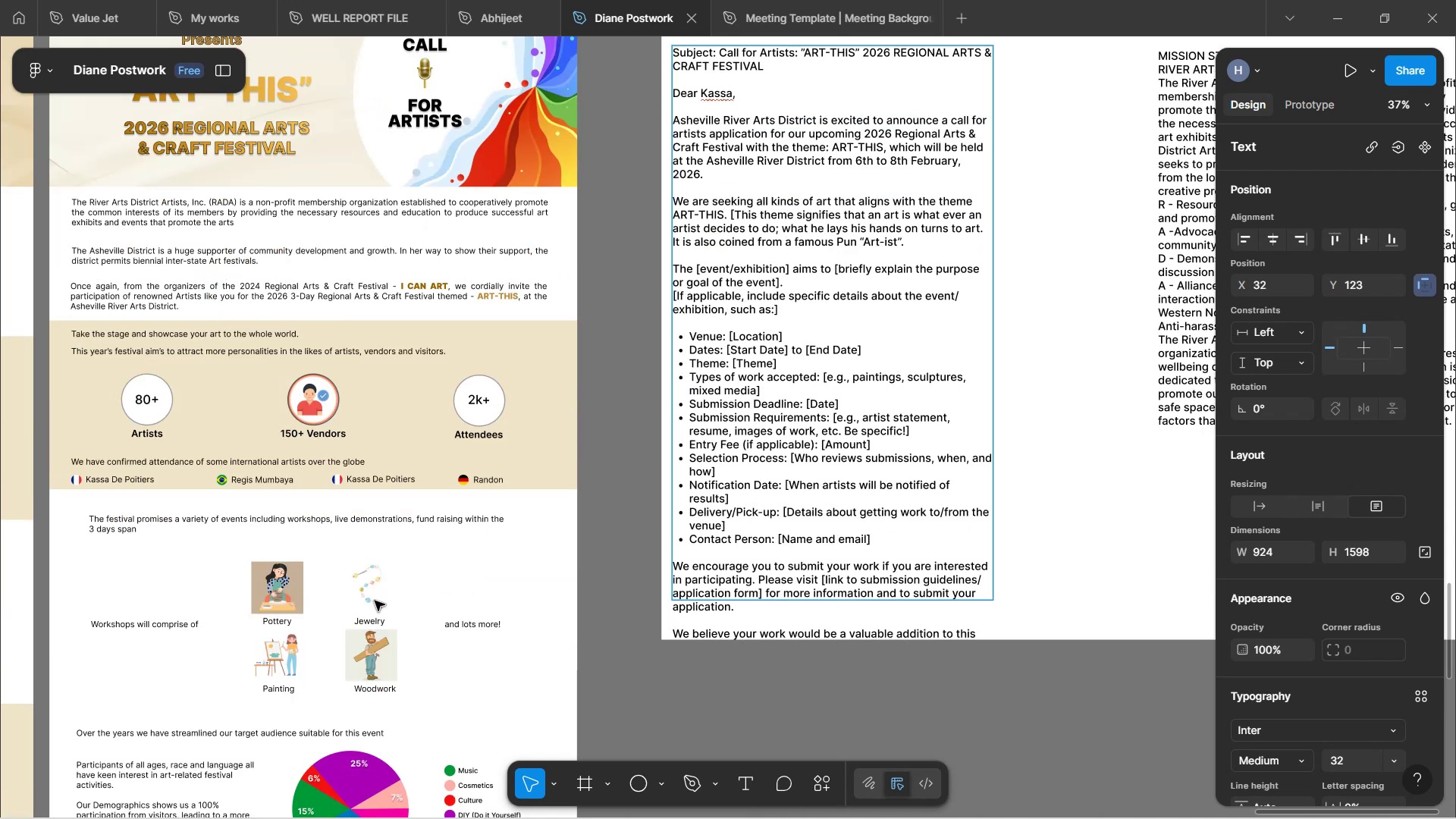 
wait(14.4)
 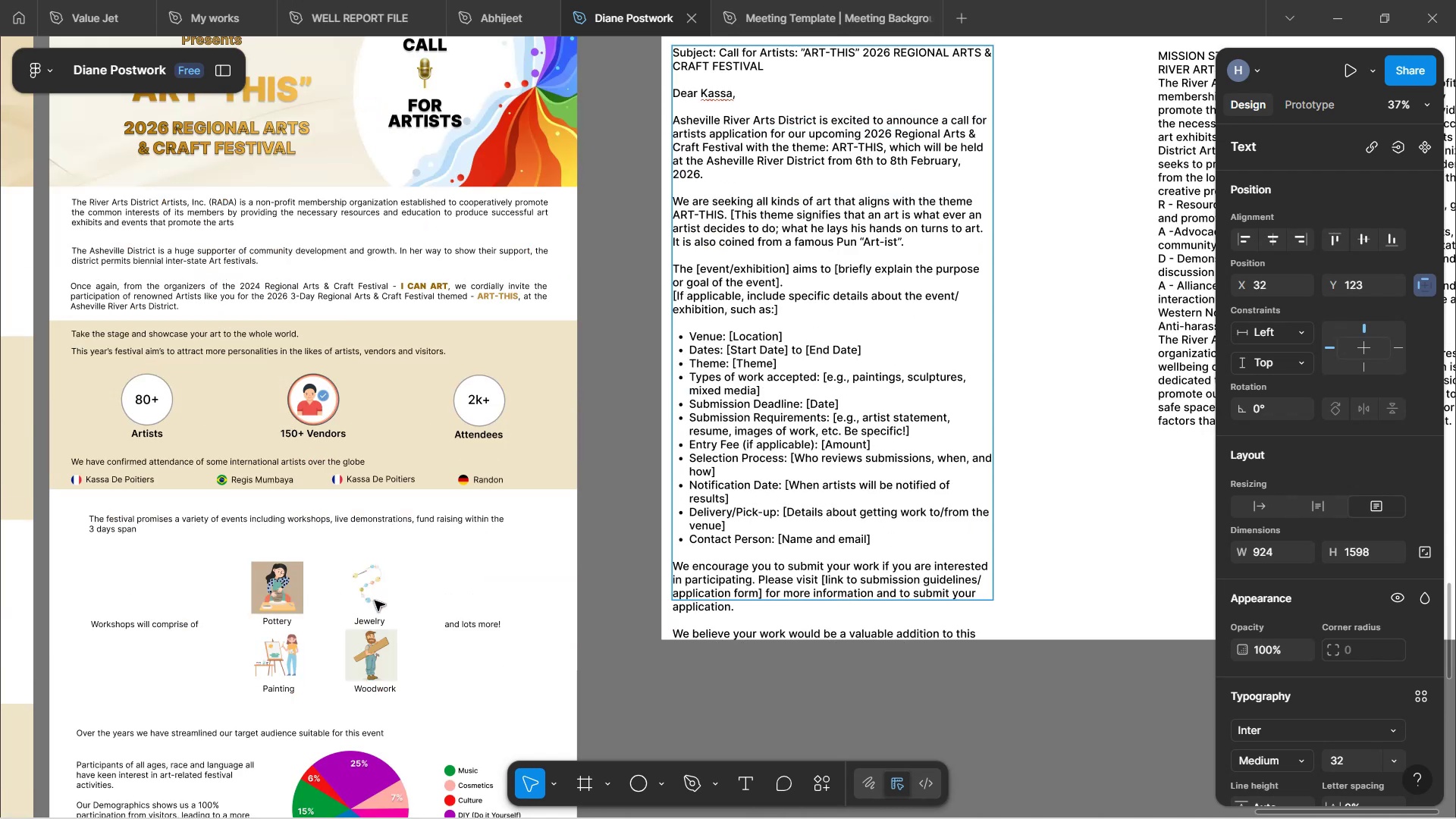 
scroll: coordinate [742, 232], scroll_direction: up, amount: 2.0
 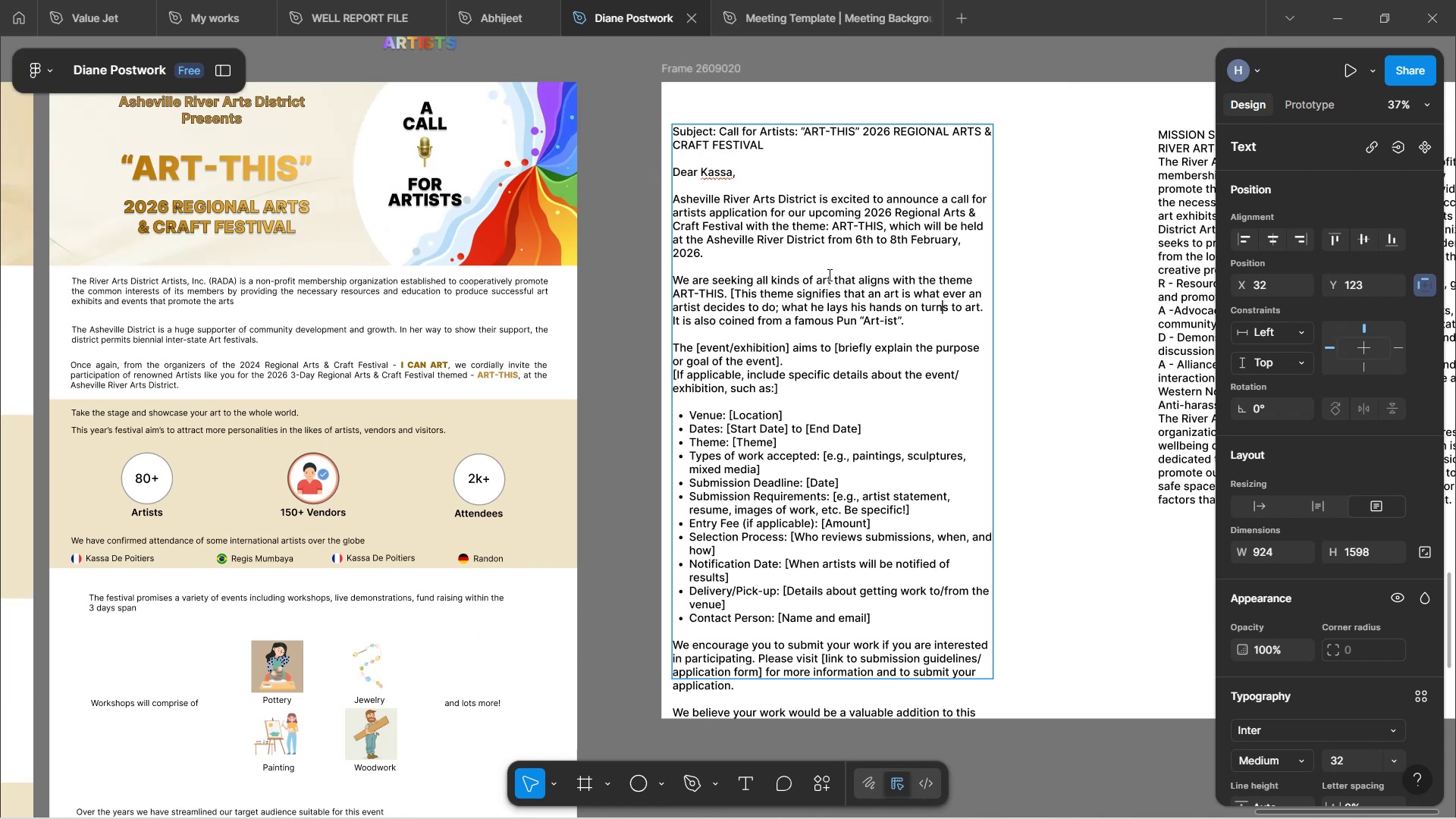 
wait(8.73)
 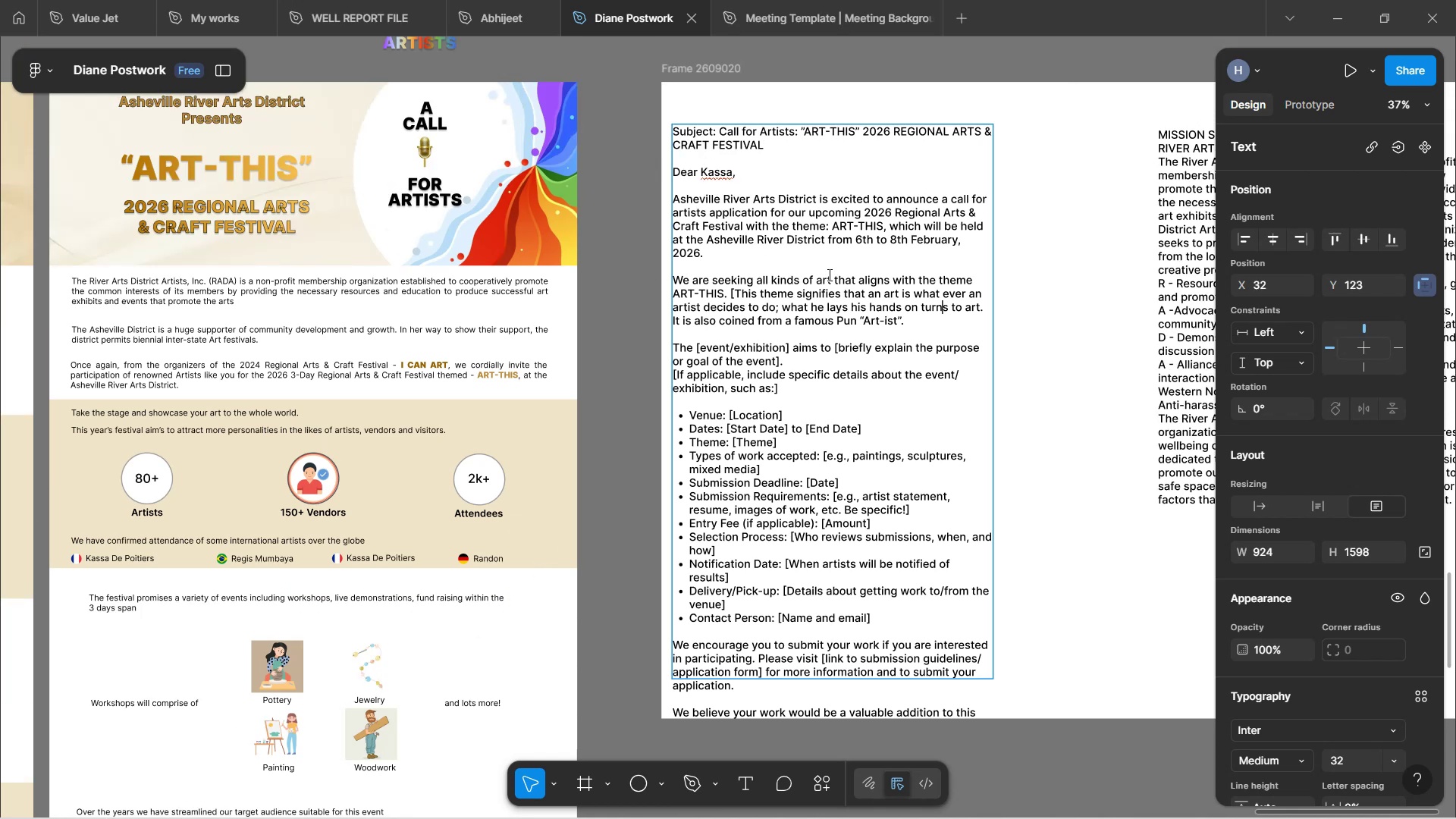 
double_click([754, 347])
 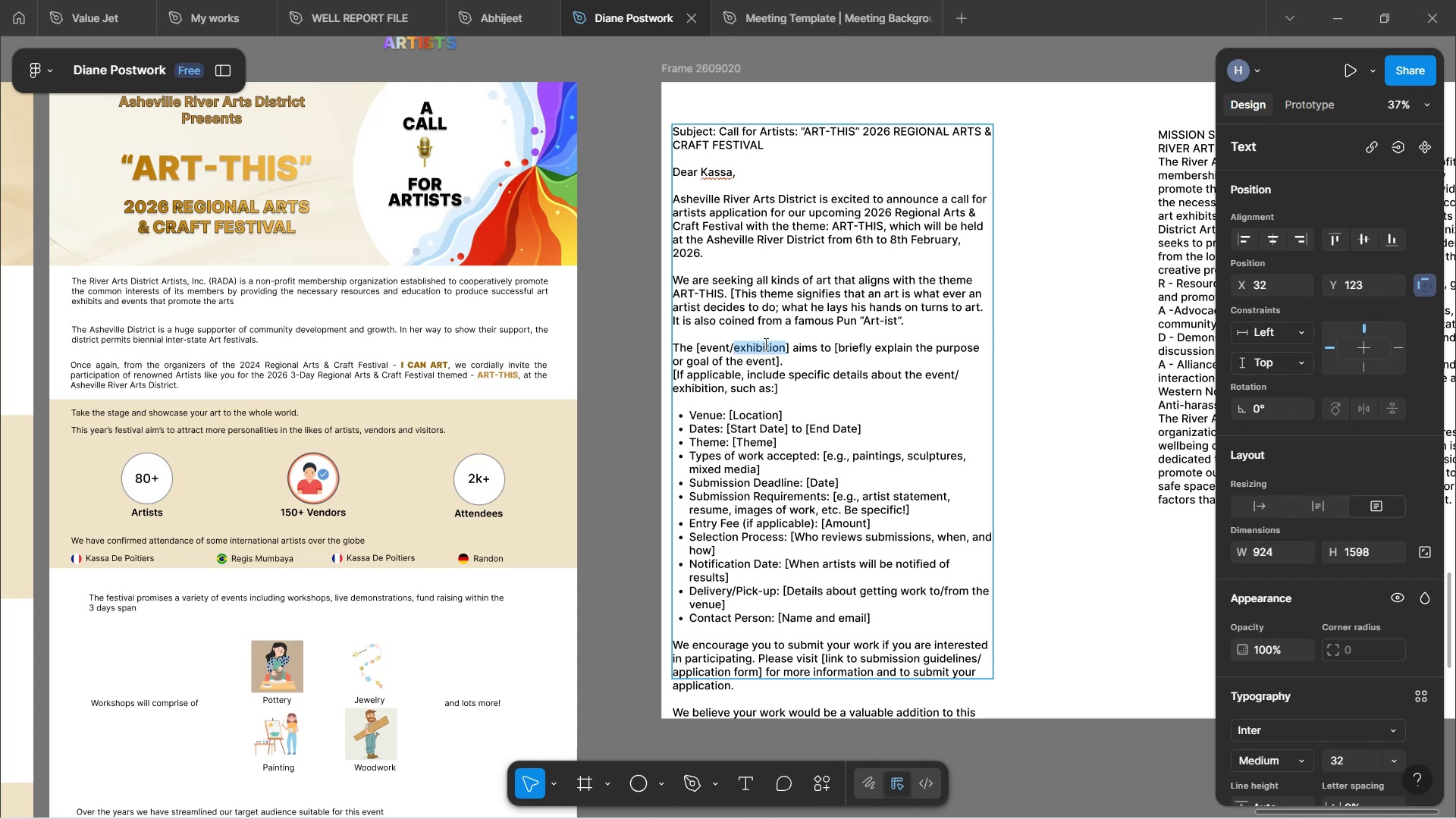 
key(Backspace)
key(Backspace)
key(Backspace)
key(Backspace)
key(Backspace)
key(Backspace)
key(Backspace)
key(Backspace)
type(festival)
key(Backspace)
type(l[Delete])
 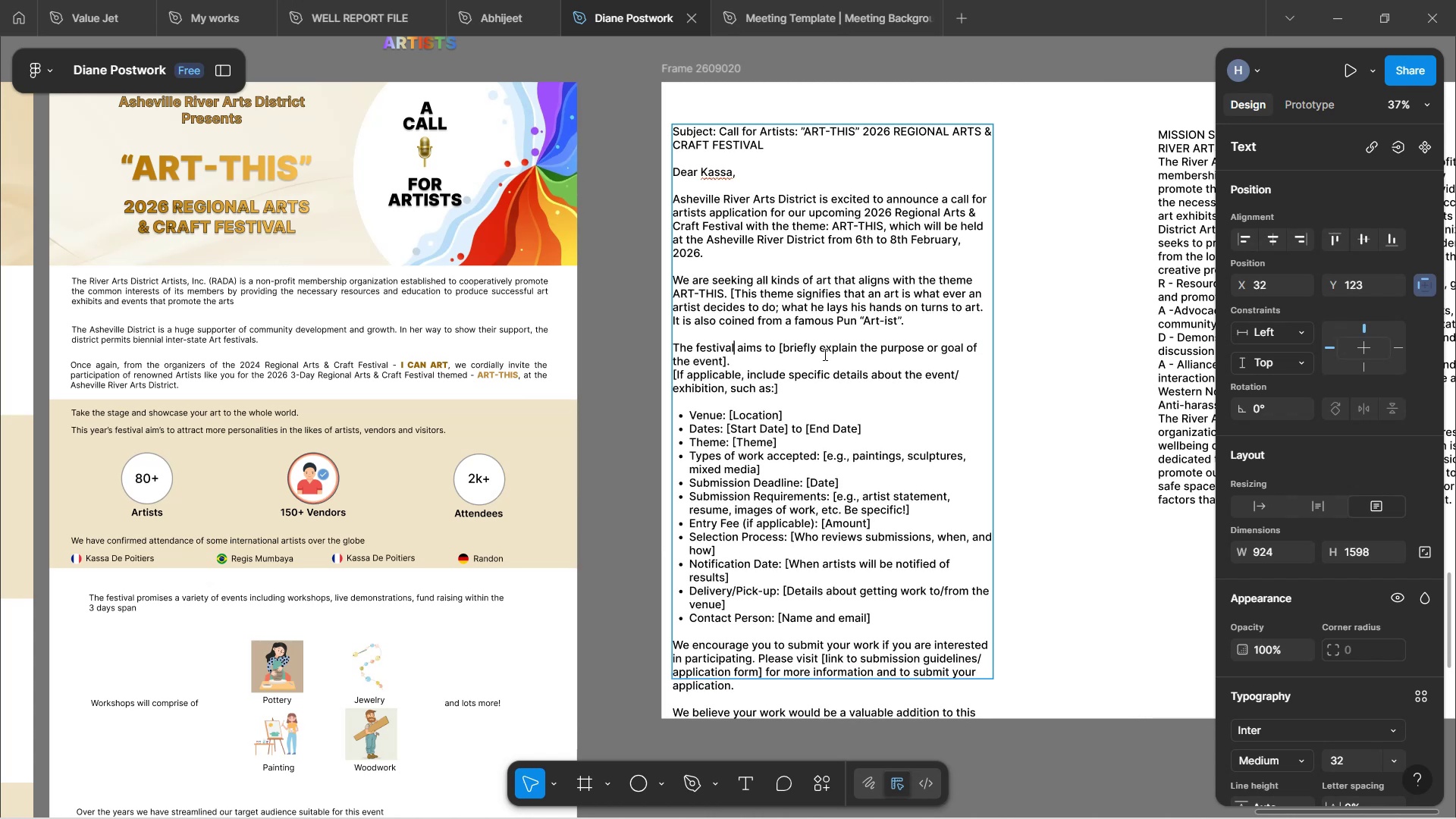 
wait(6.68)
 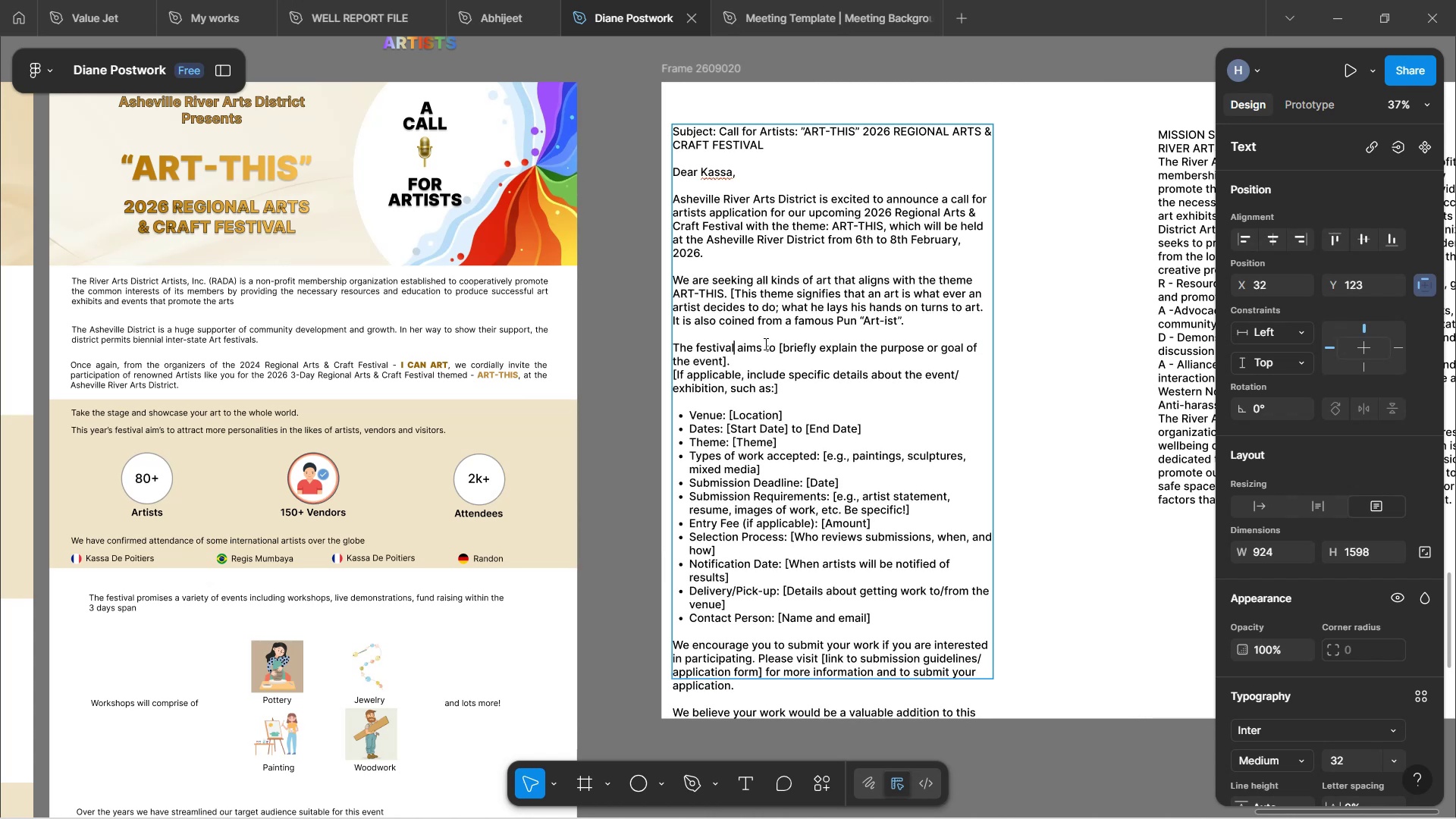 
left_click([774, 353])
 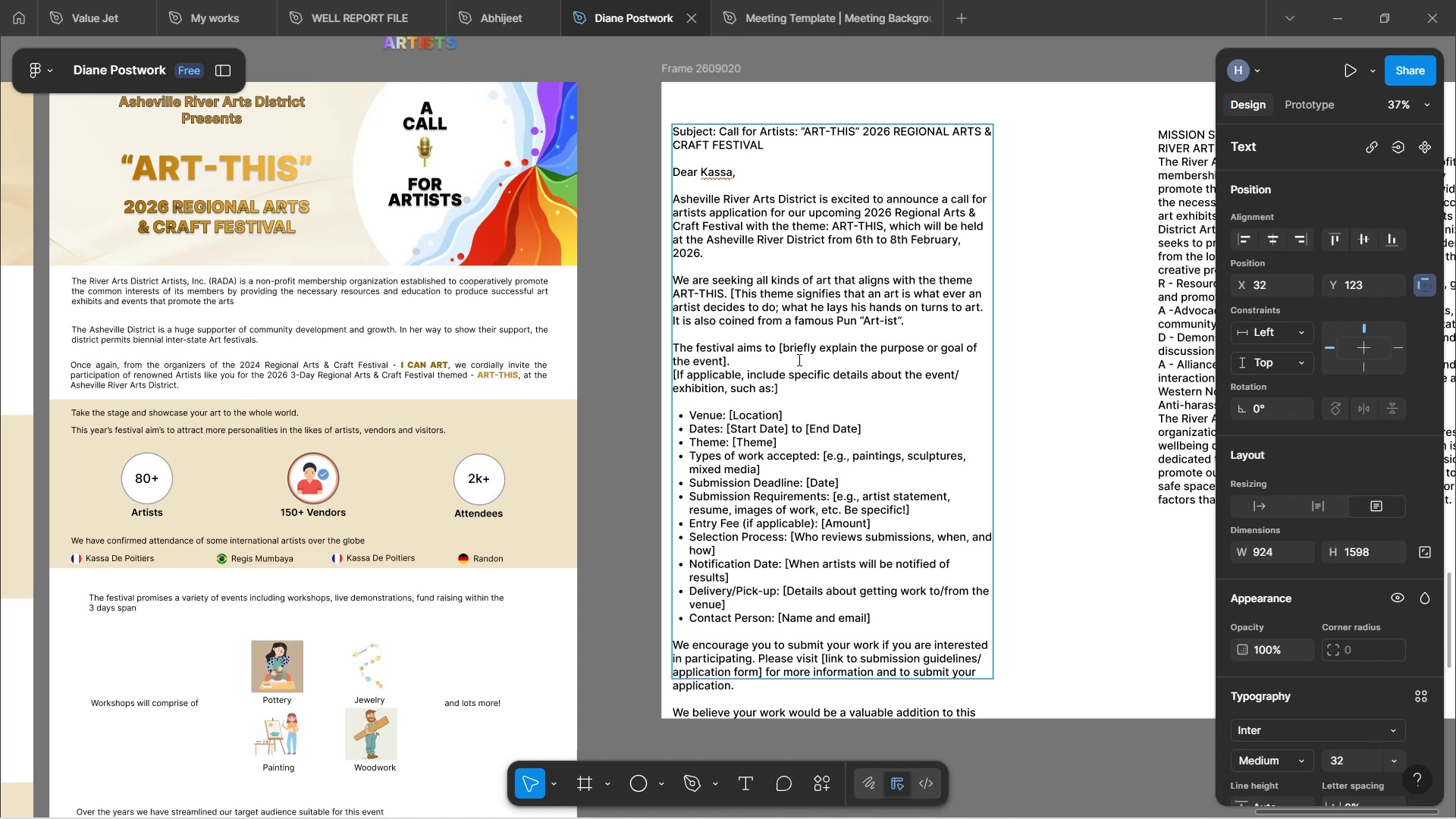 
type( show)
 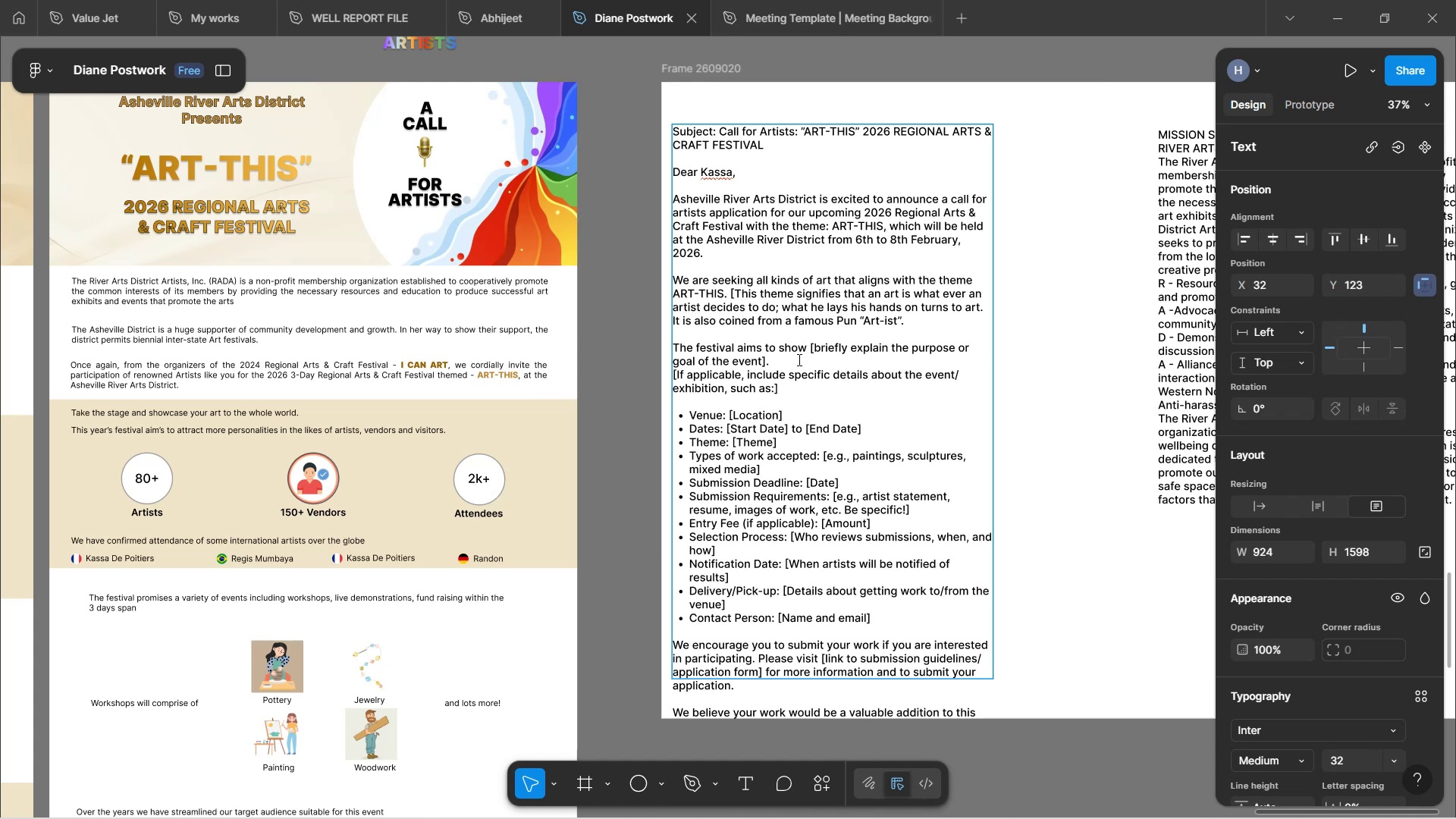 
hold_key(key=C, duration=0.62)
 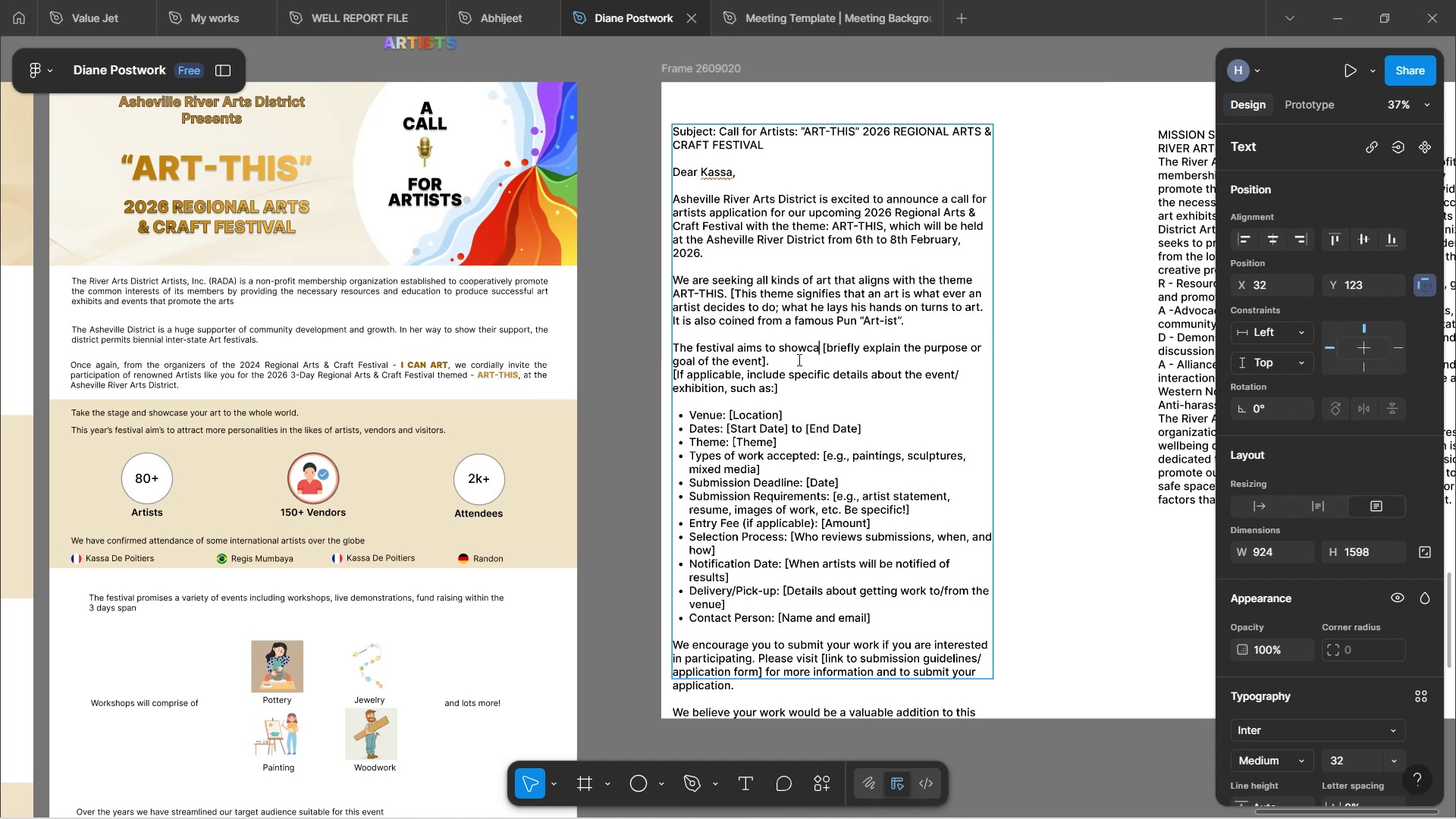 
hold_key(key=A, duration=0.66)
 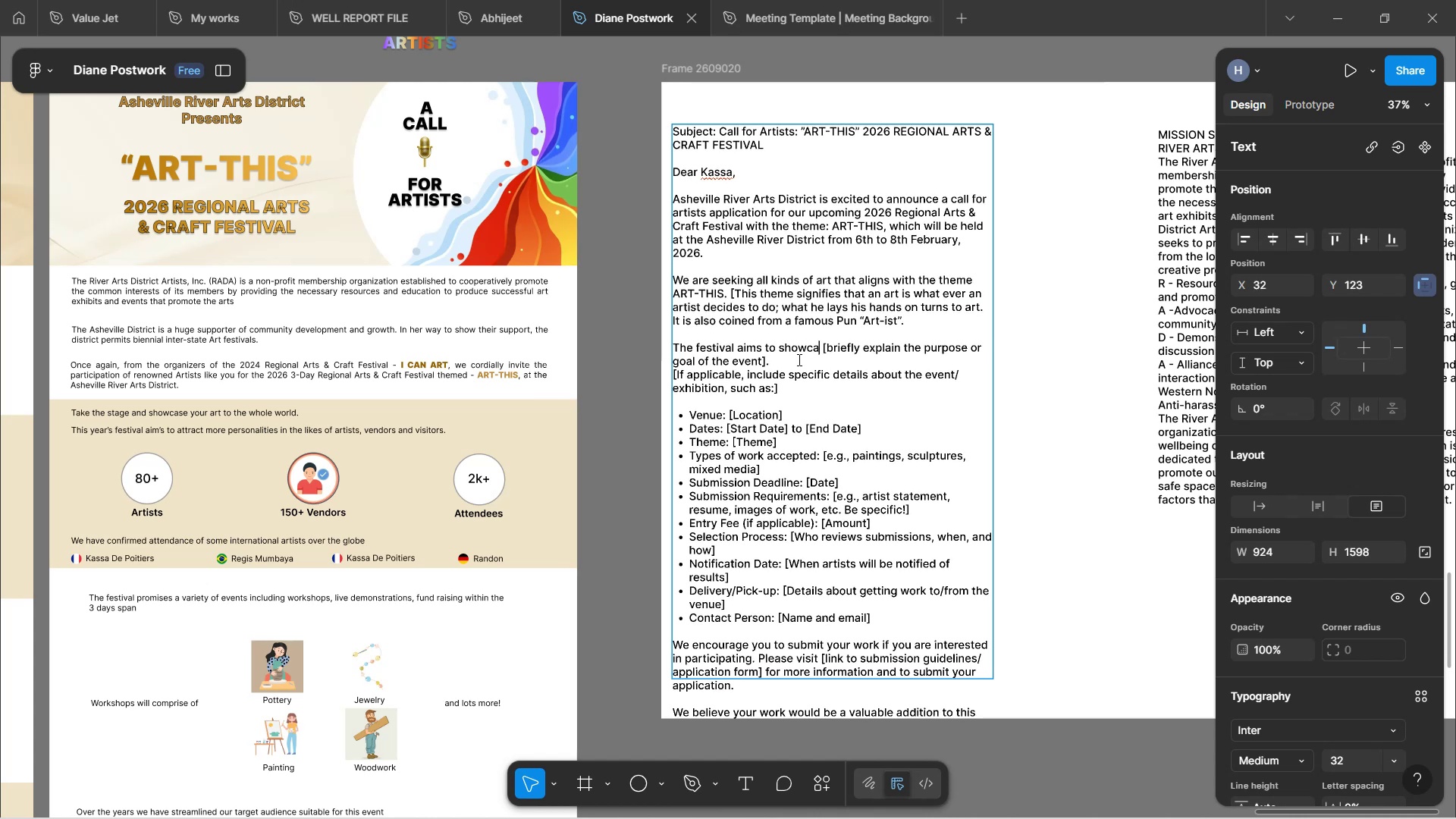 
hold_key(key=S, duration=0.32)
 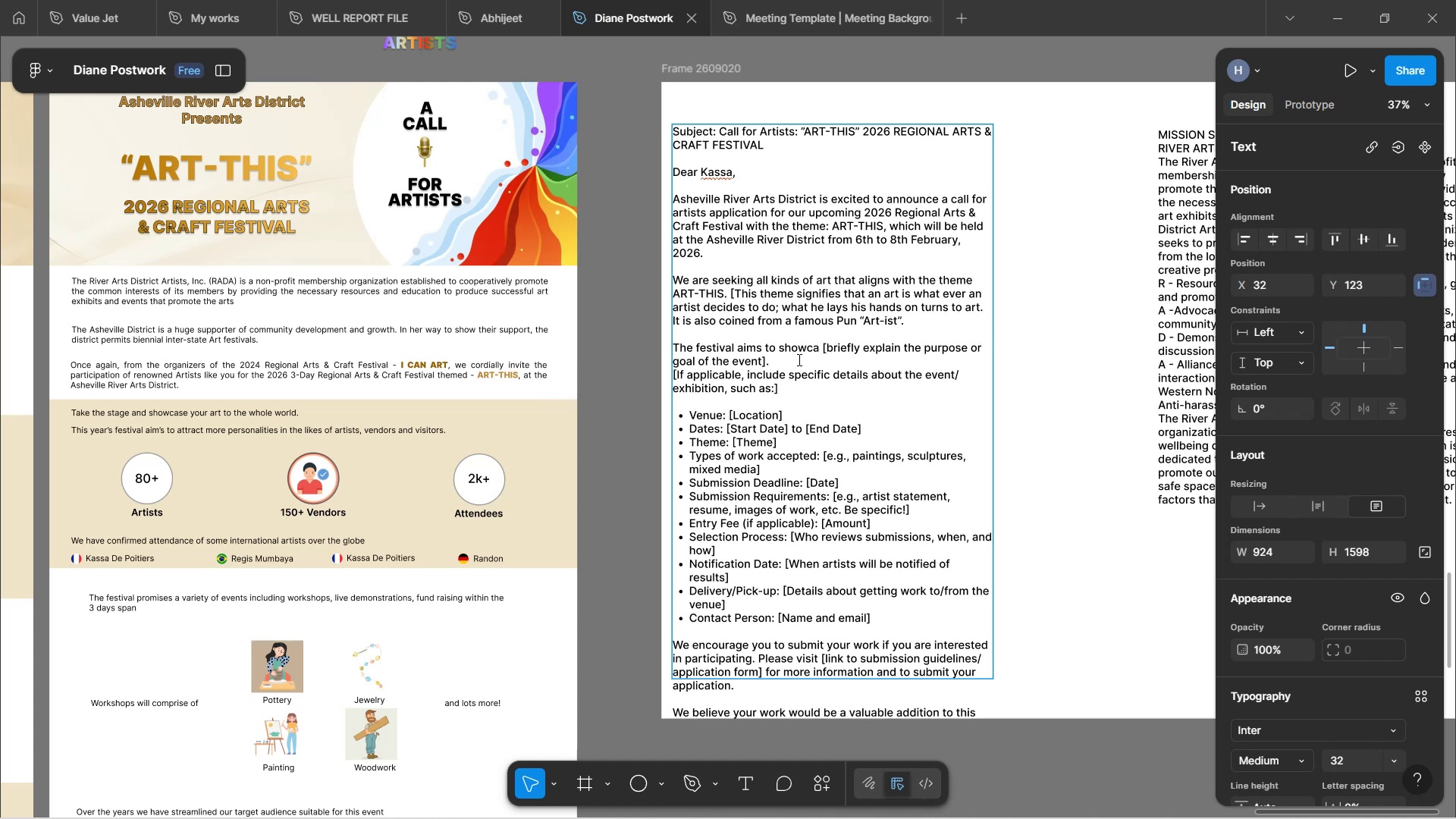 
hold_key(key=E, duration=0.31)
 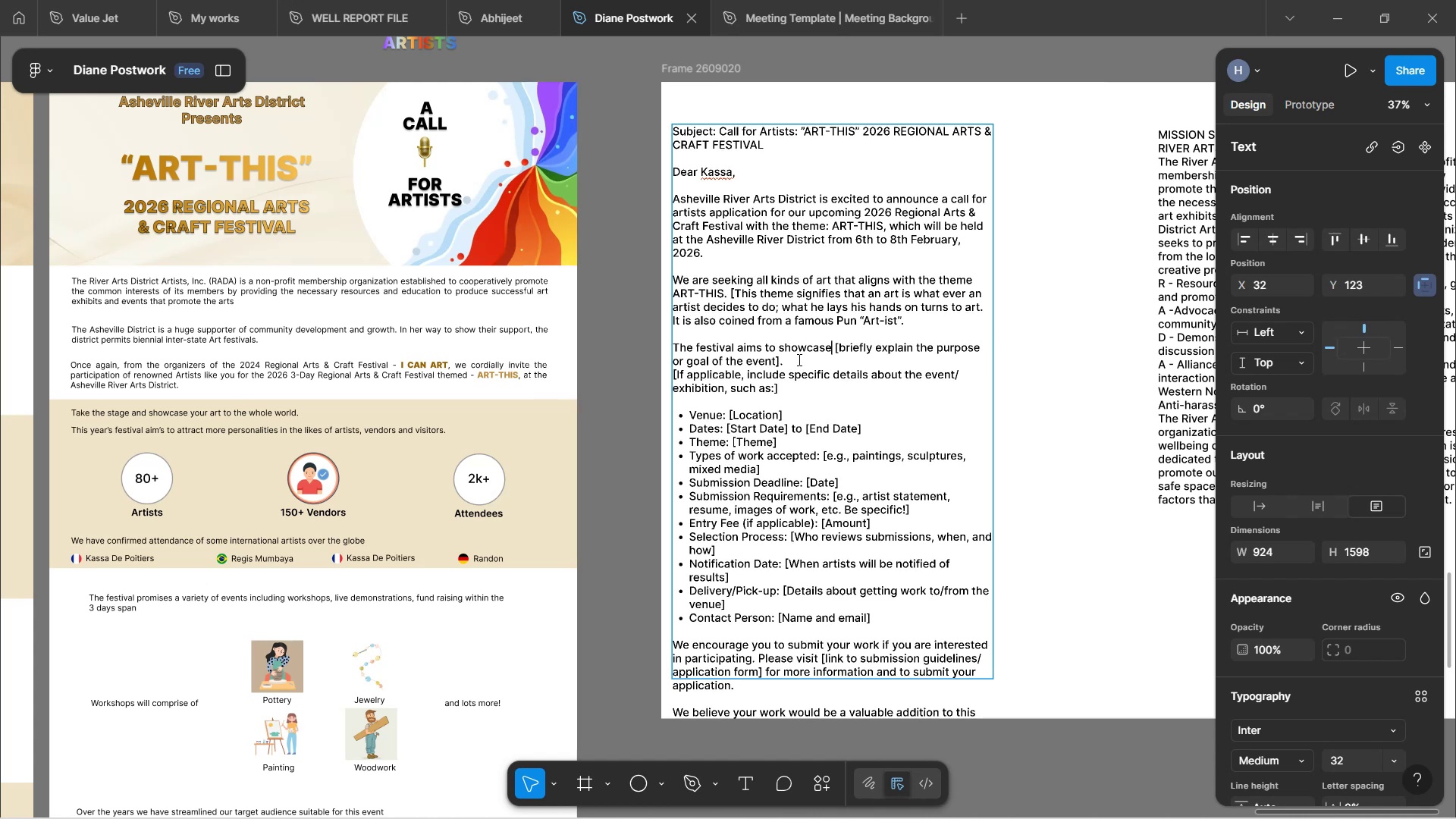 
key(Space)
 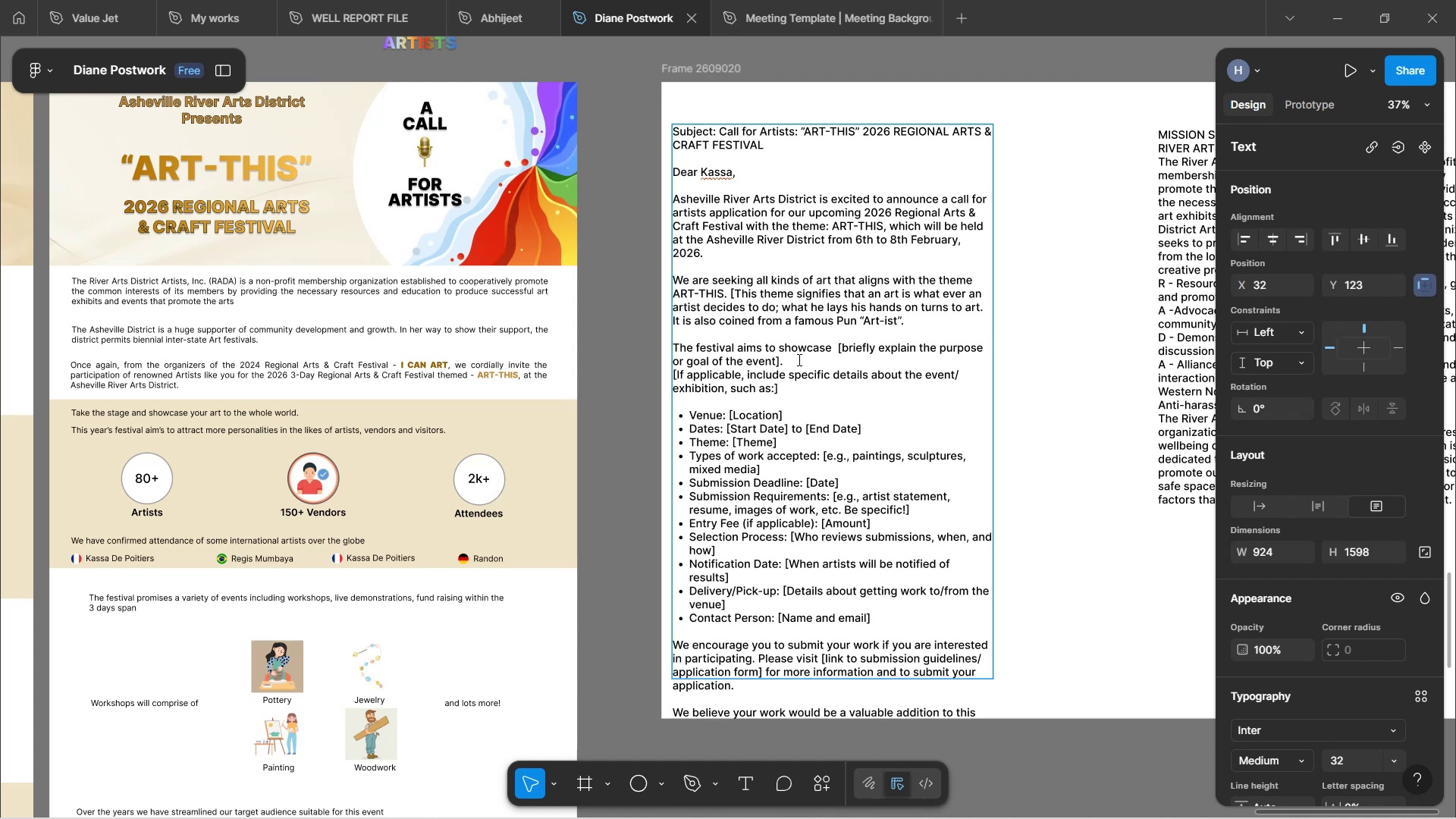 
hold_key(key=T, duration=0.31)
 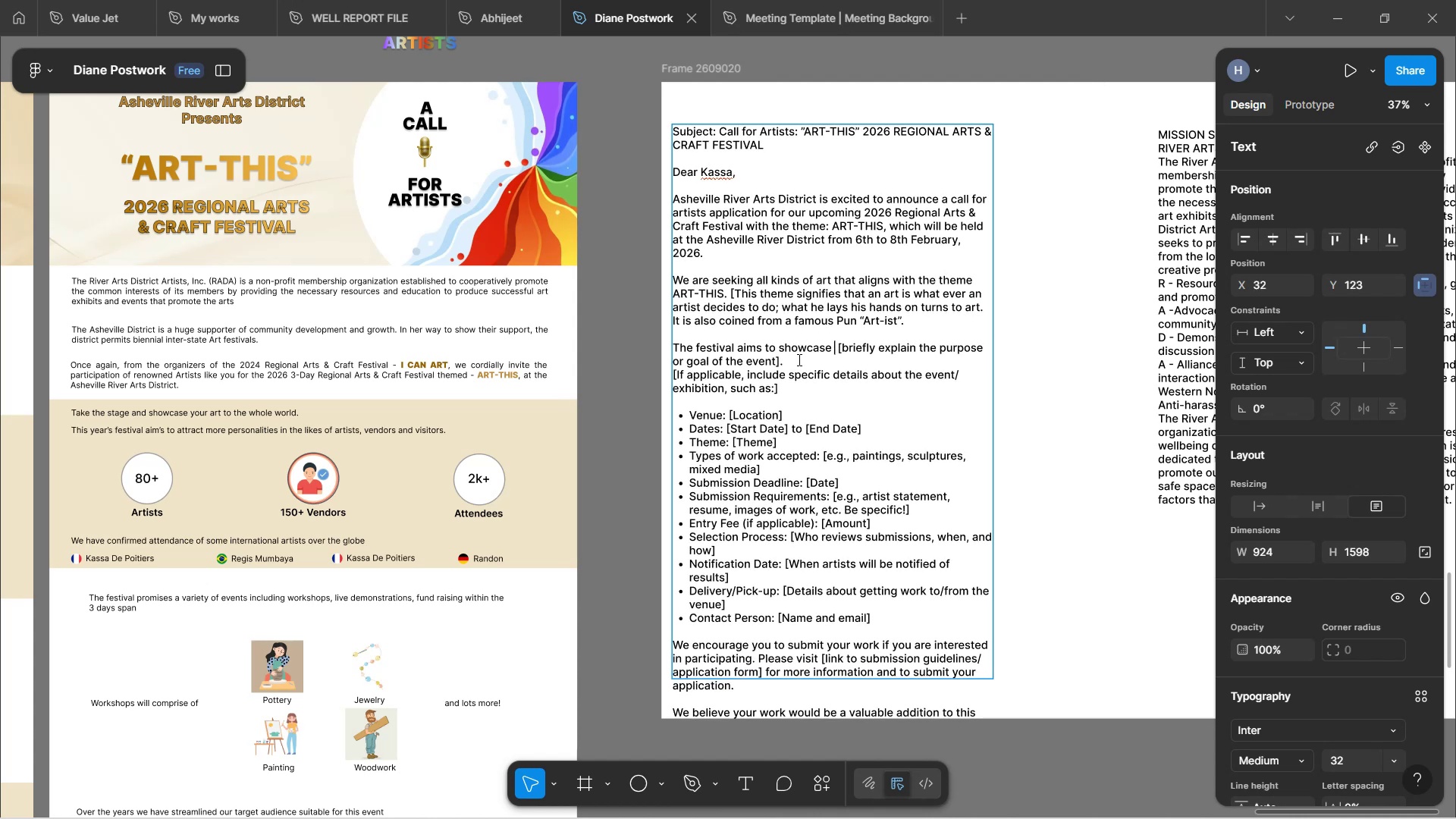 
hold_key(key=H, duration=0.31)
 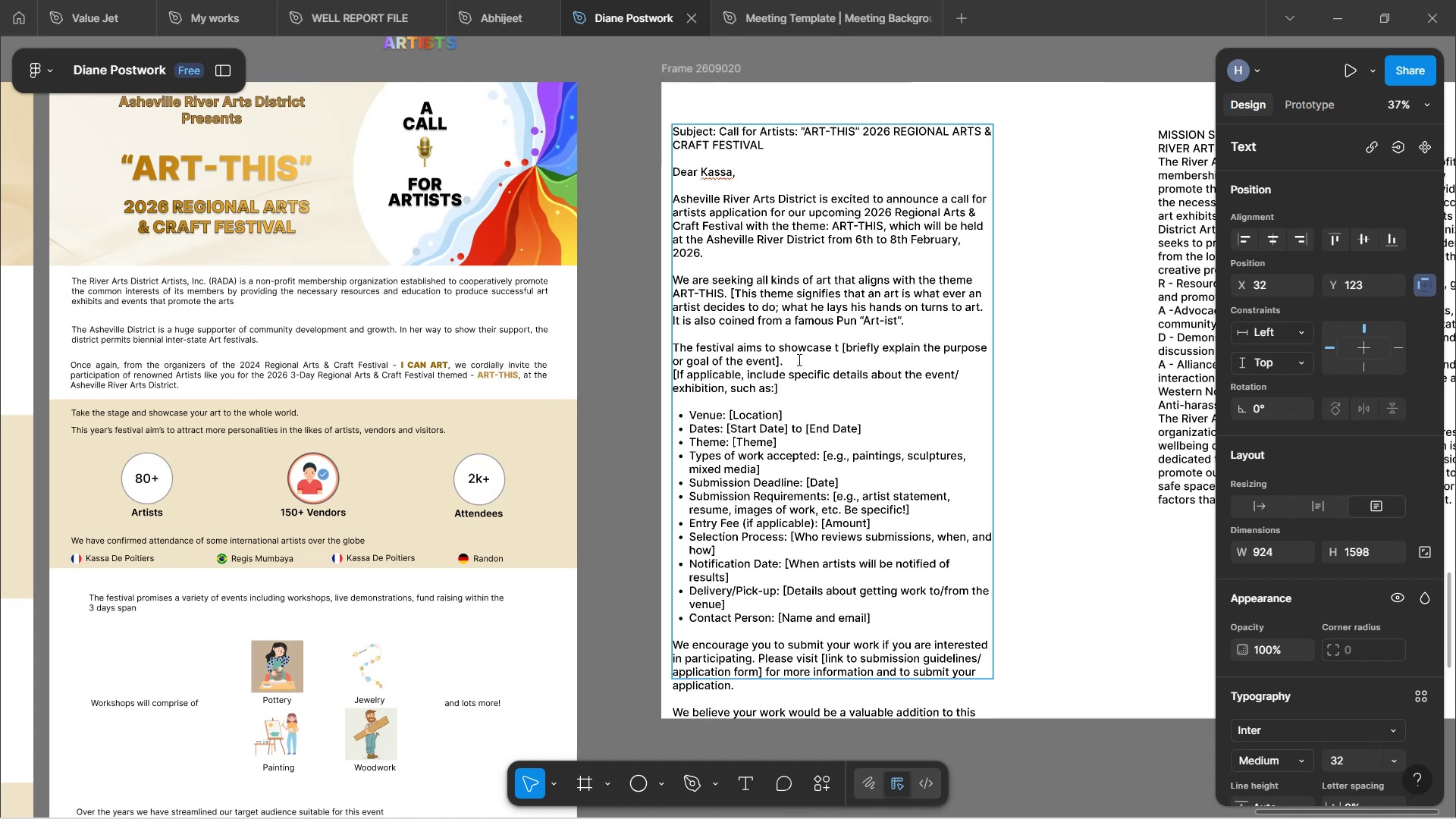 
key(E)
 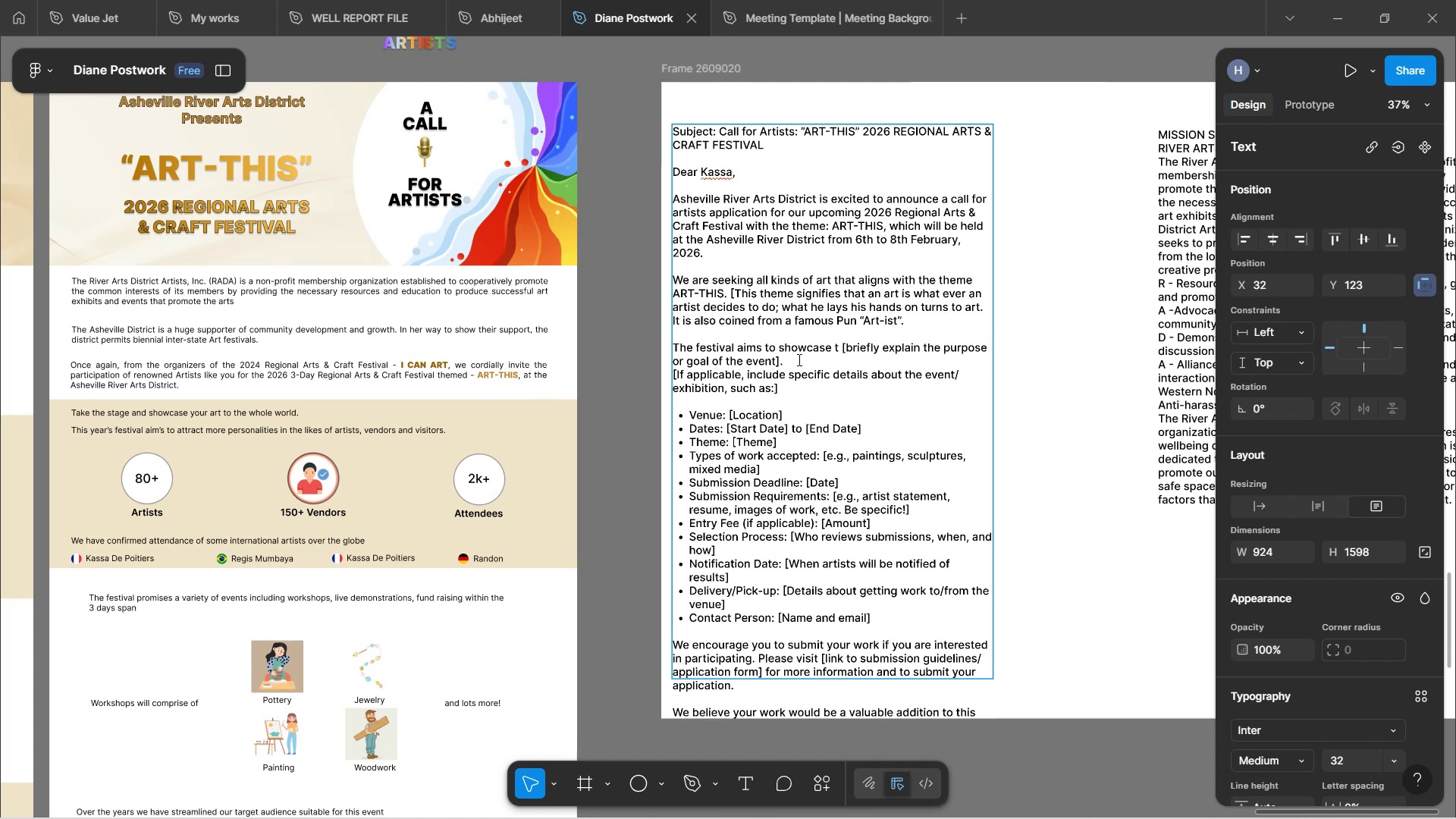 
key(Space)
 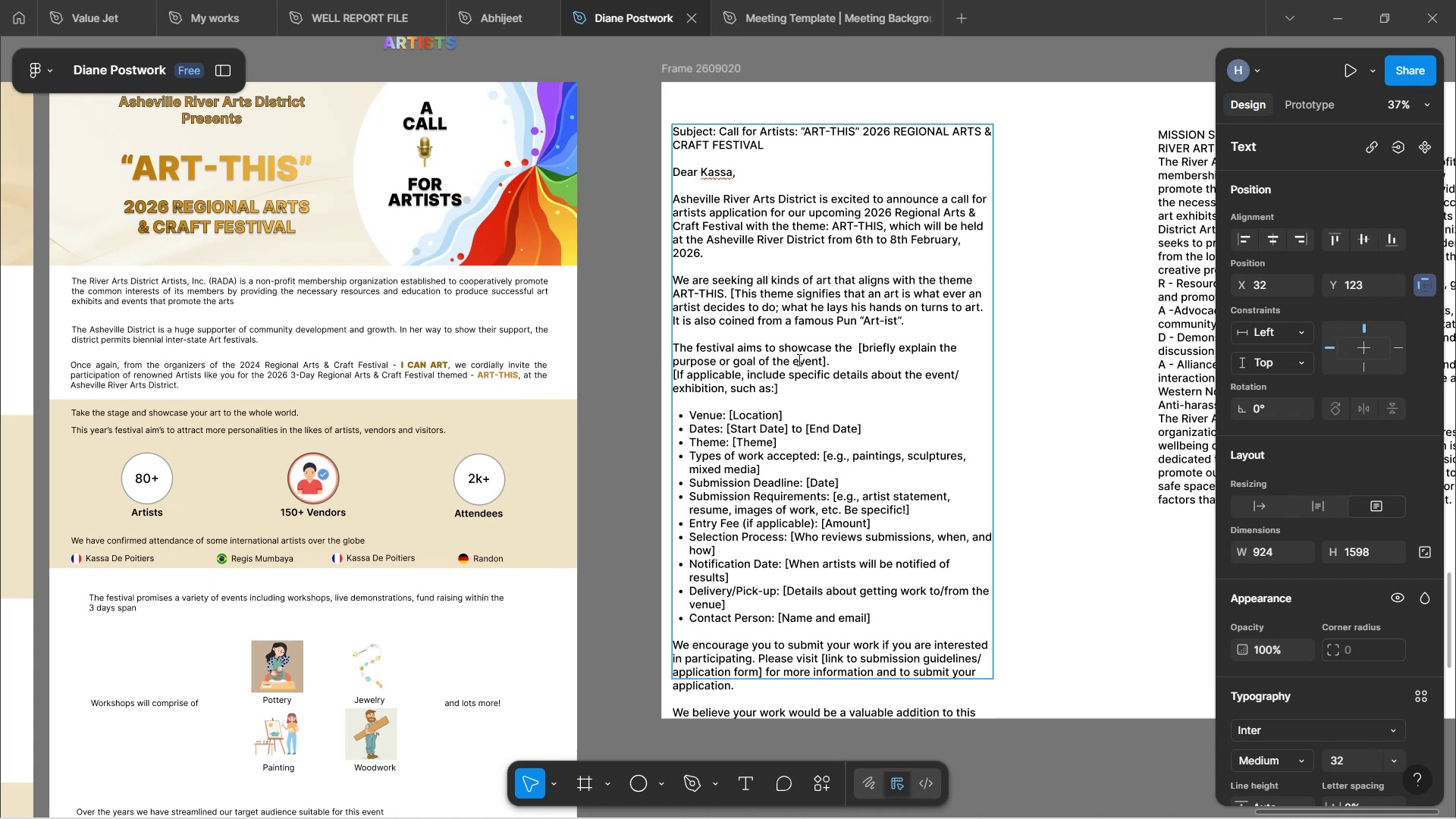 
type(recnt dii f )
 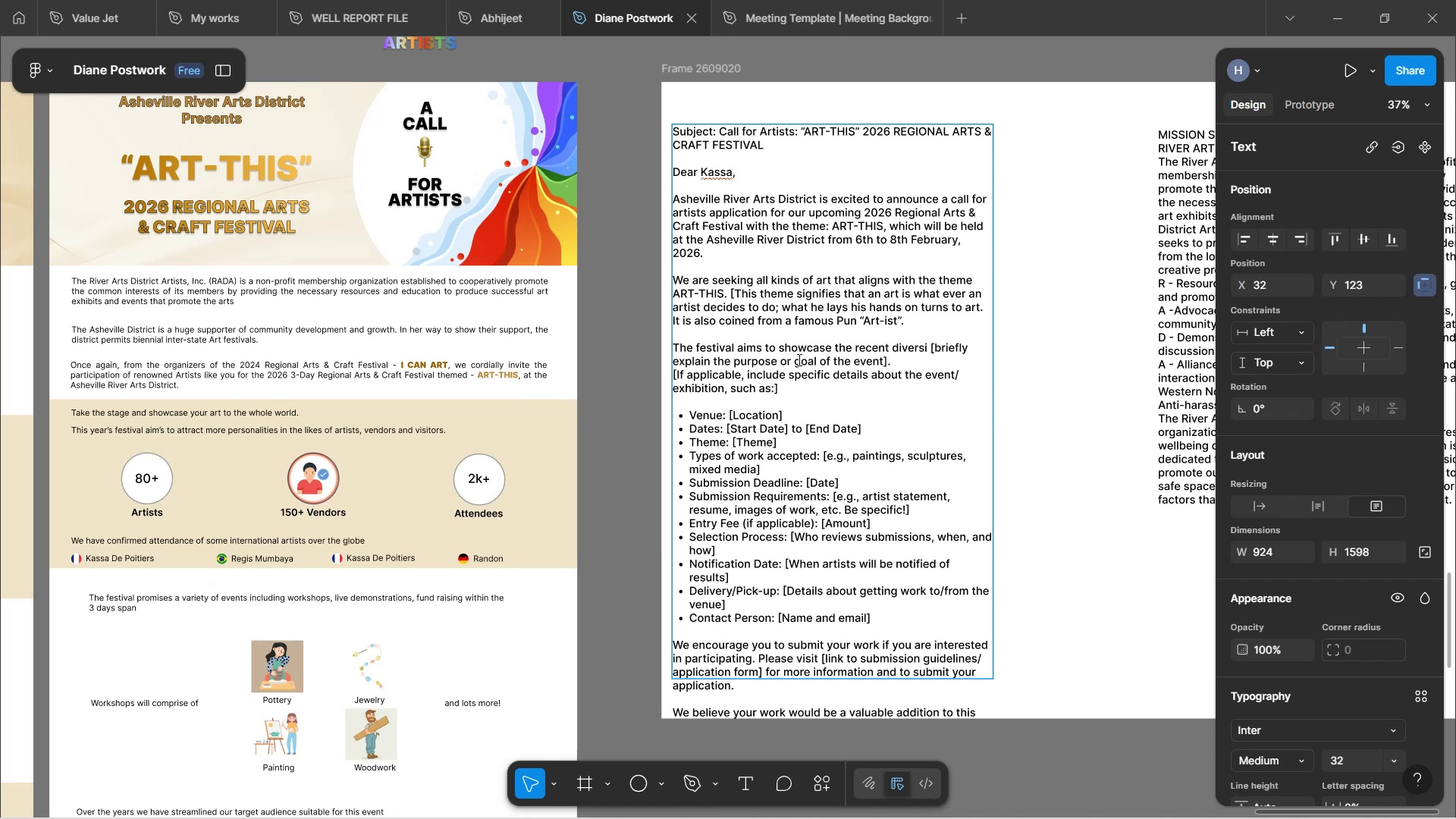 
hold_key(key=V, duration=0.31)
 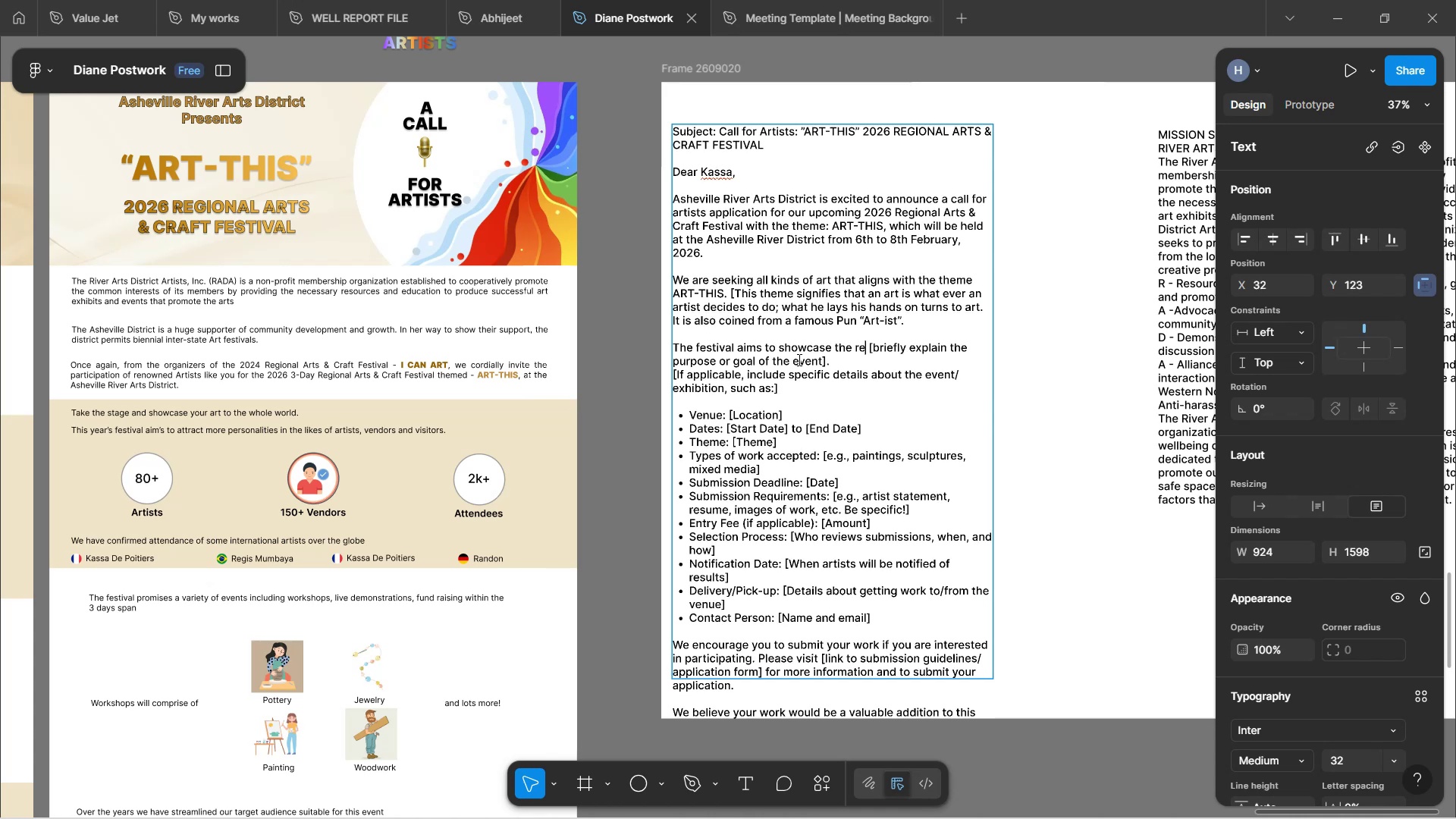 
hold_key(key=S, duration=0.31)
 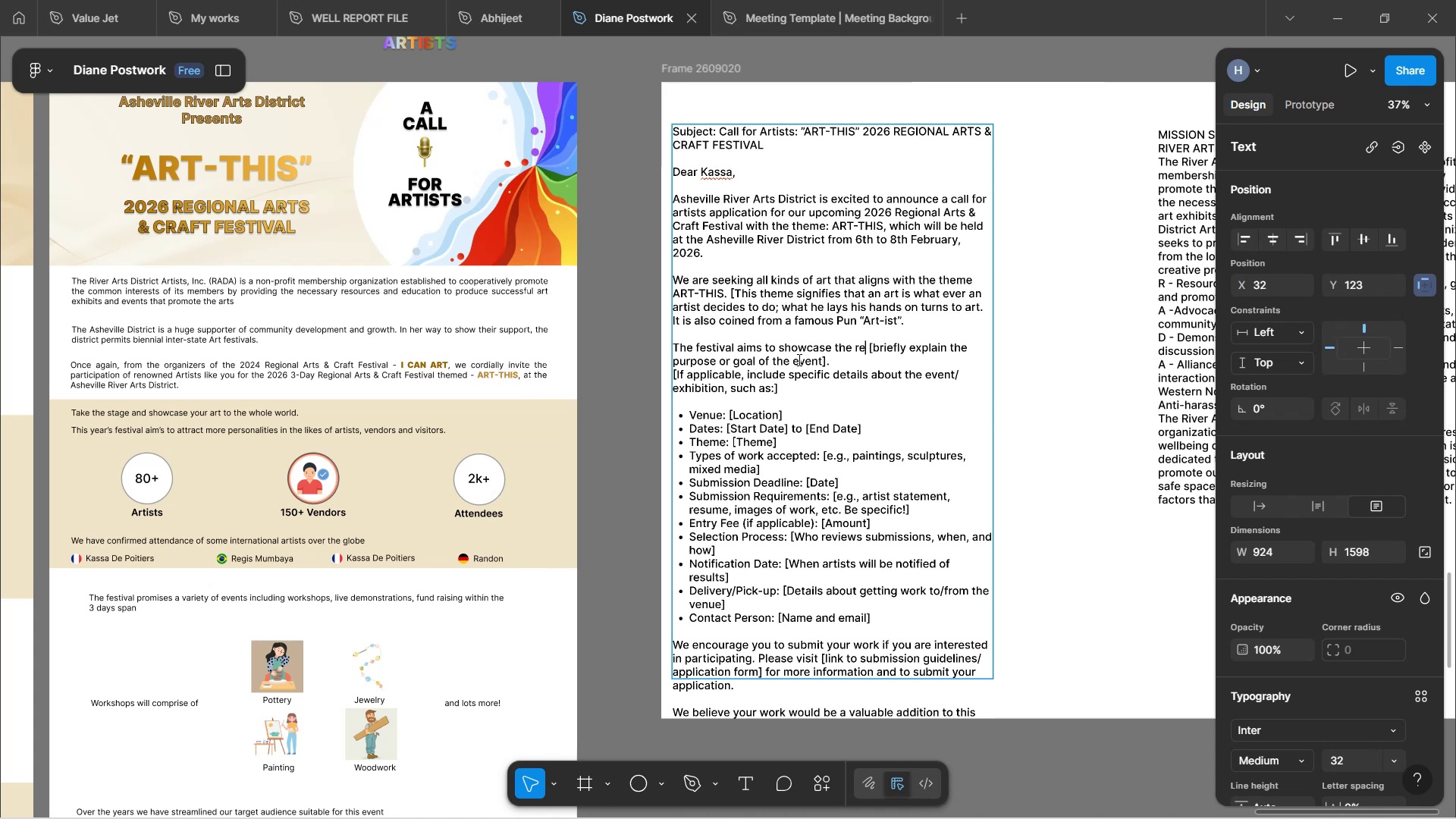 
hold_key(key=Y, duration=0.3)
 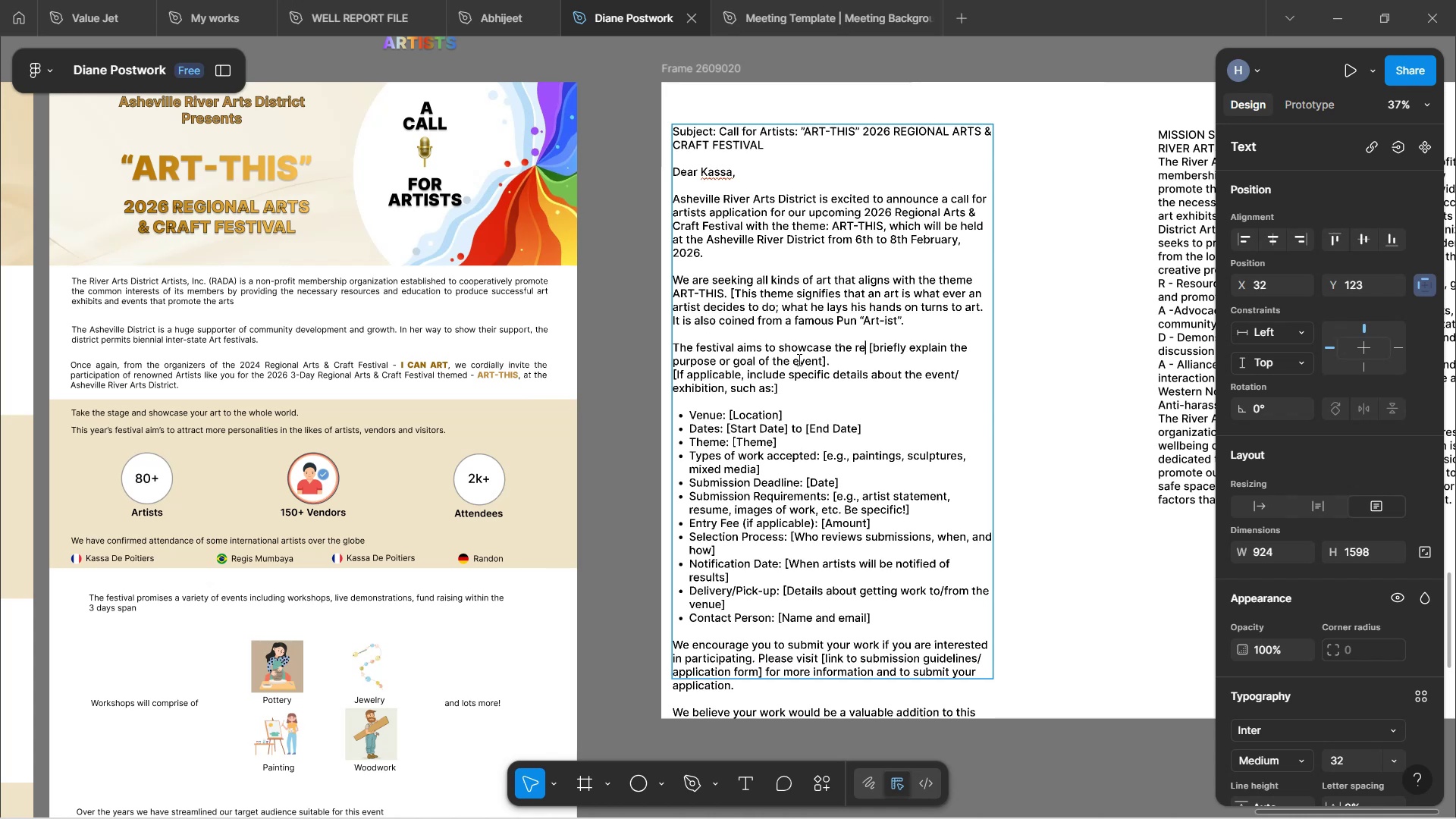 
hold_key(key=O, duration=0.32)
 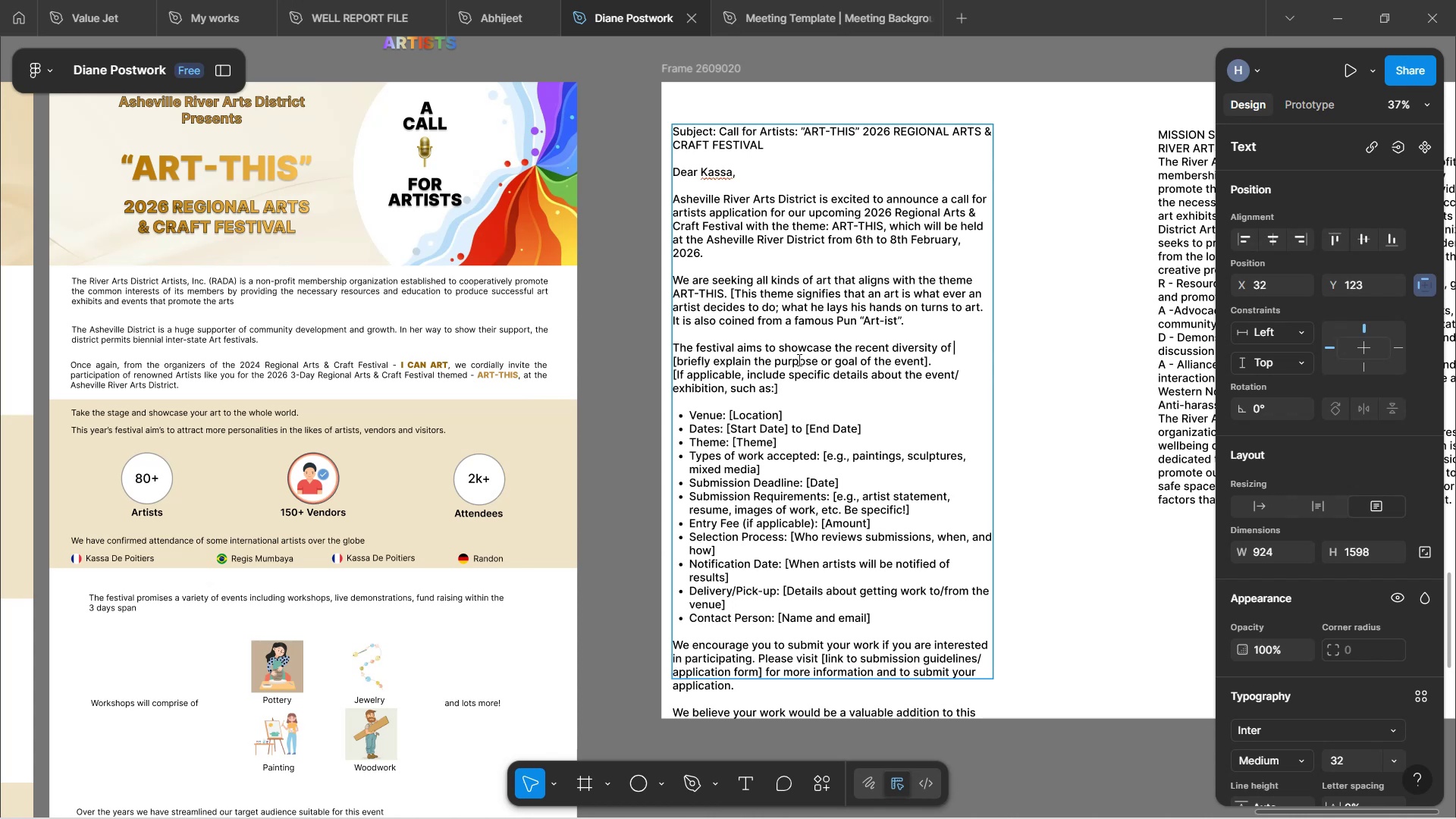 
wait(22.06)
 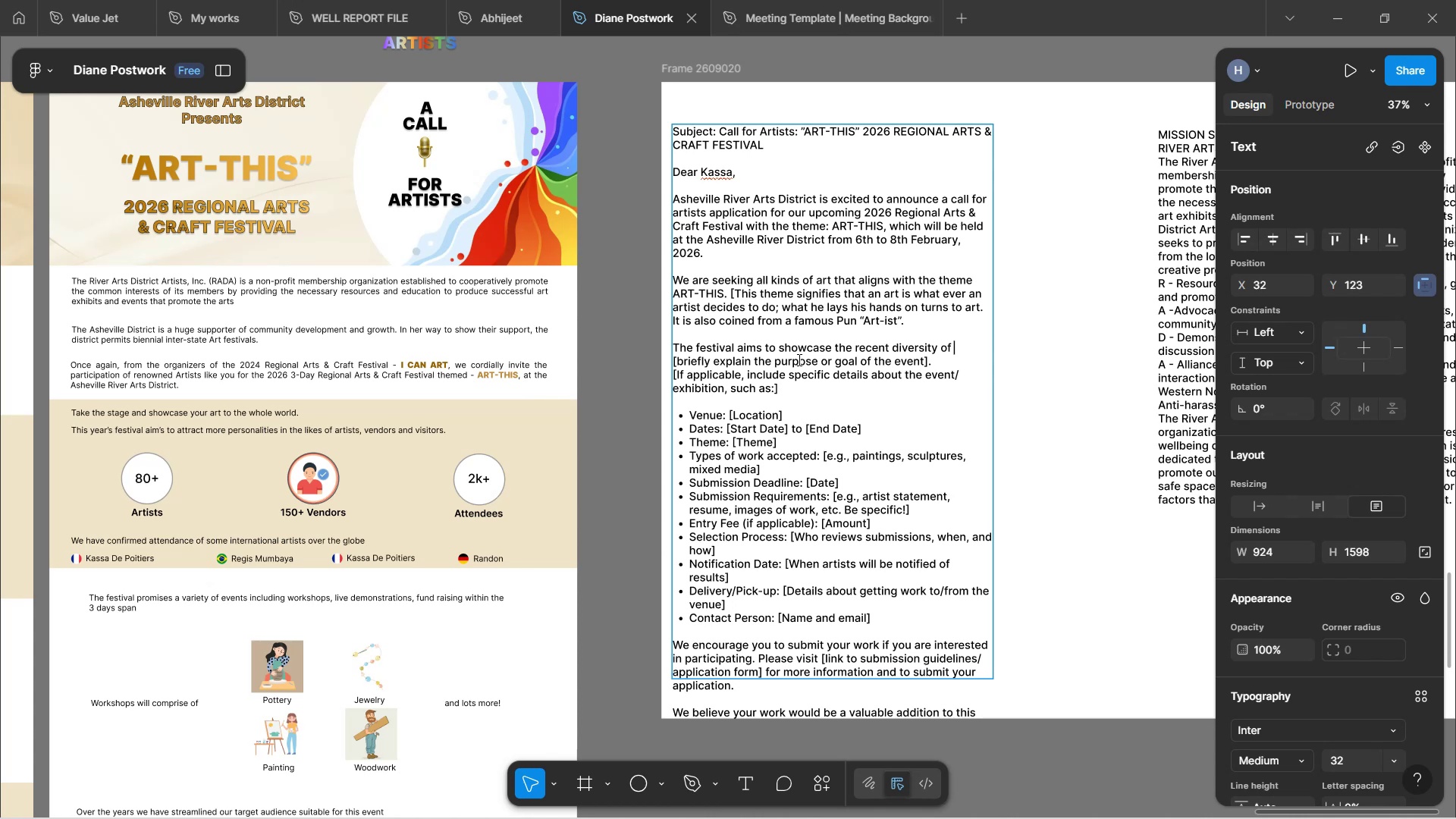 
key(Backspace)
 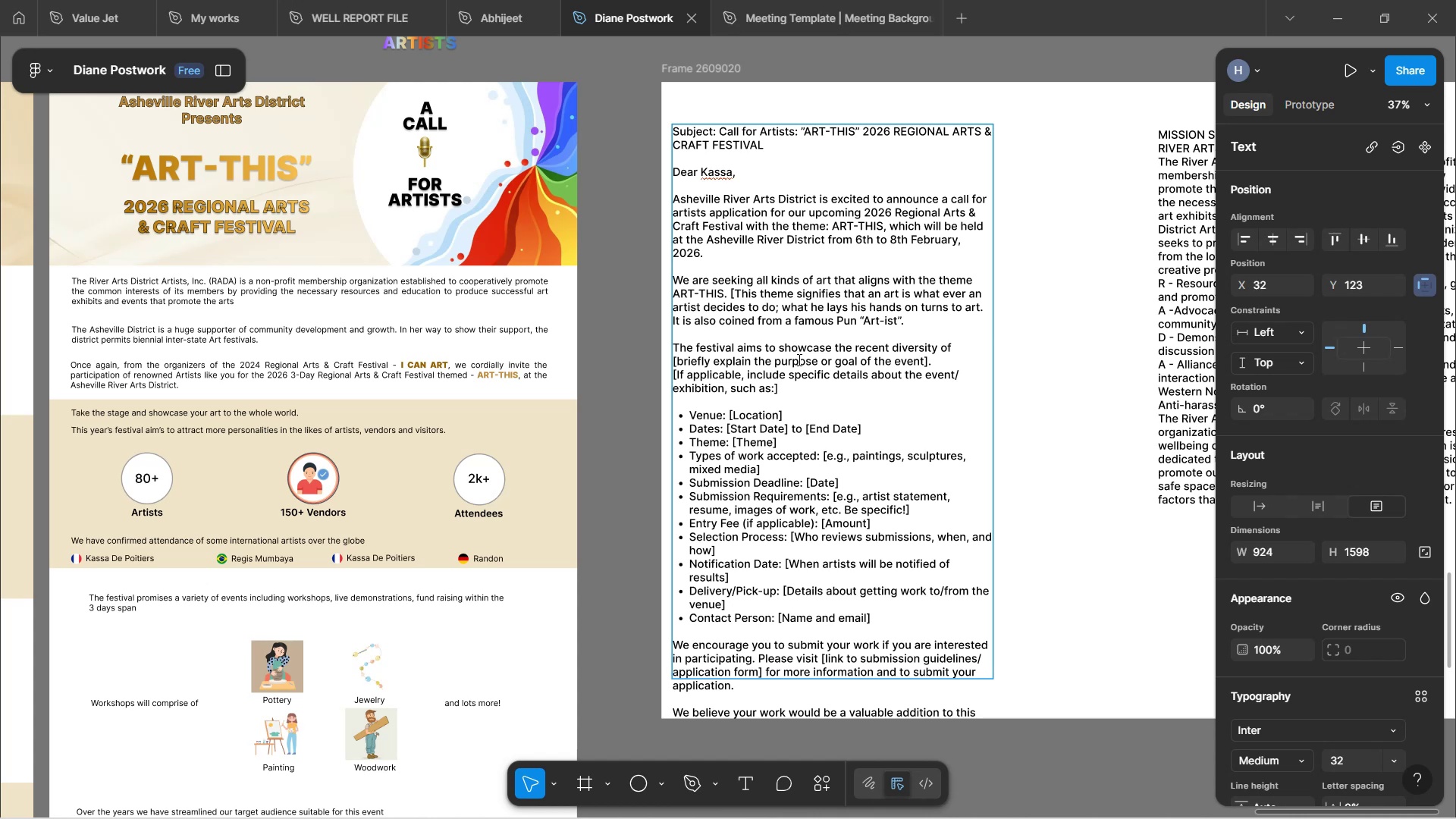 
hold_key(key=Backspace, duration=0.32)
 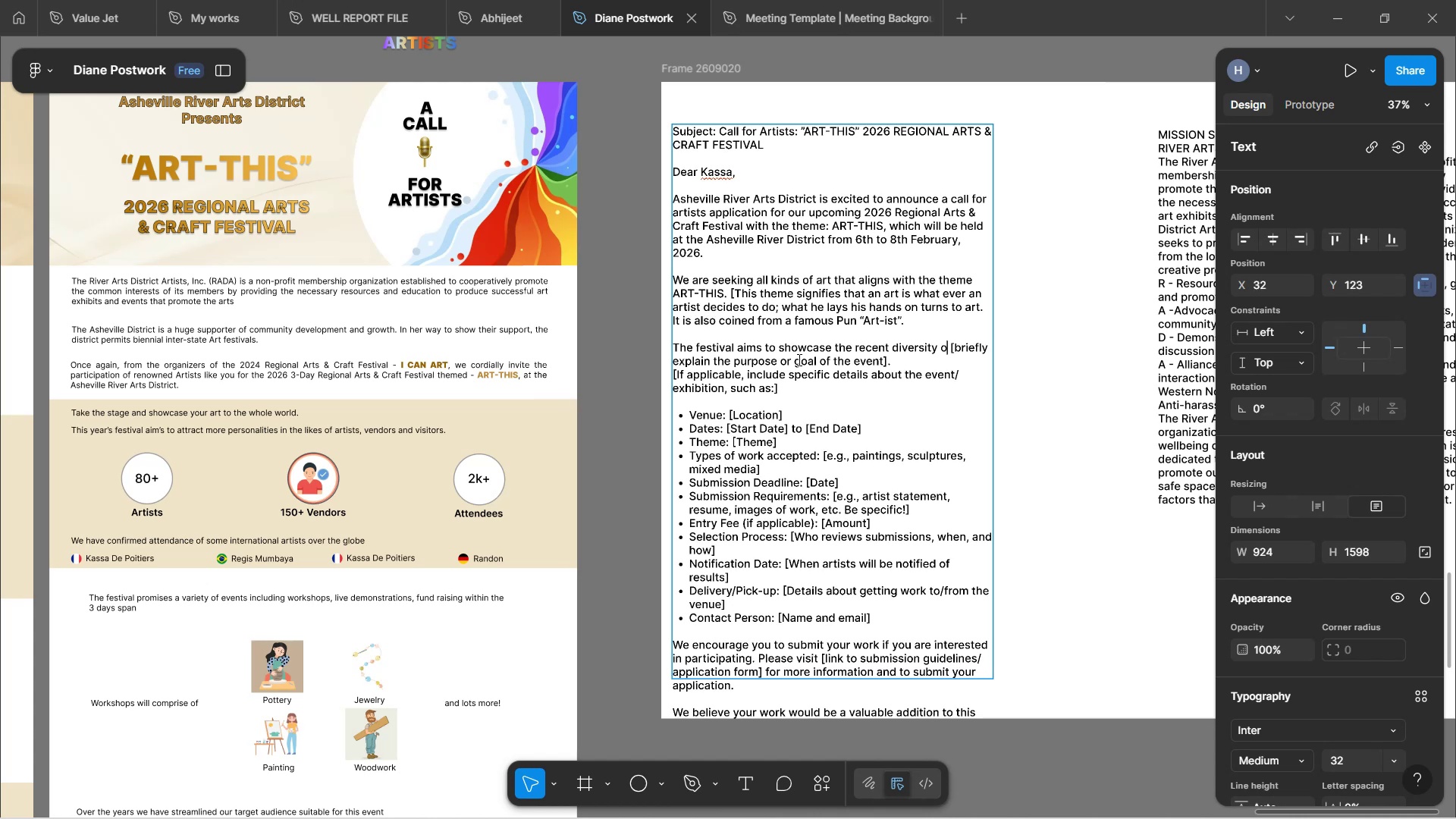 
hold_key(key=Backspace, duration=0.31)
 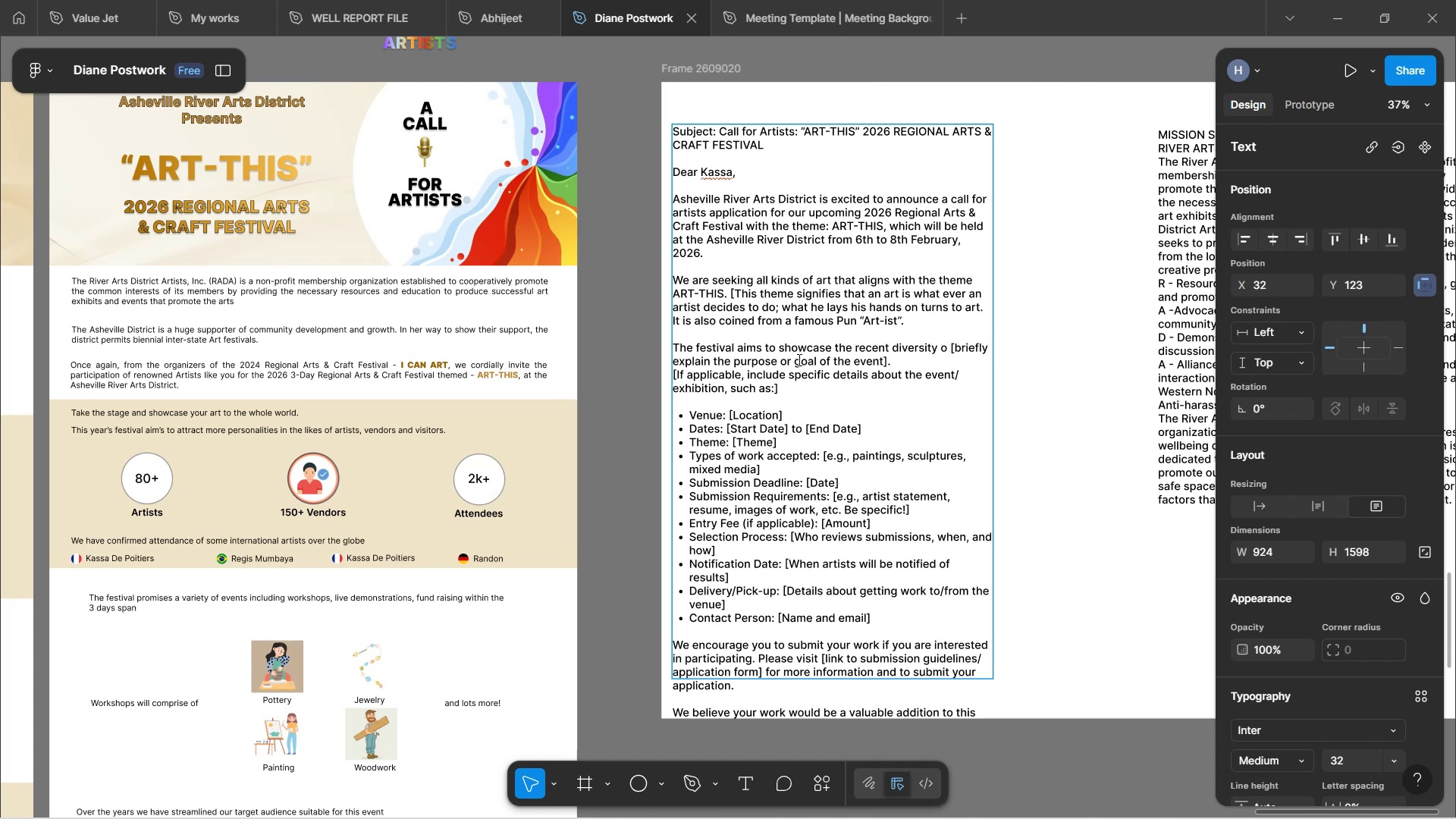 
hold_key(key=I, duration=0.33)
 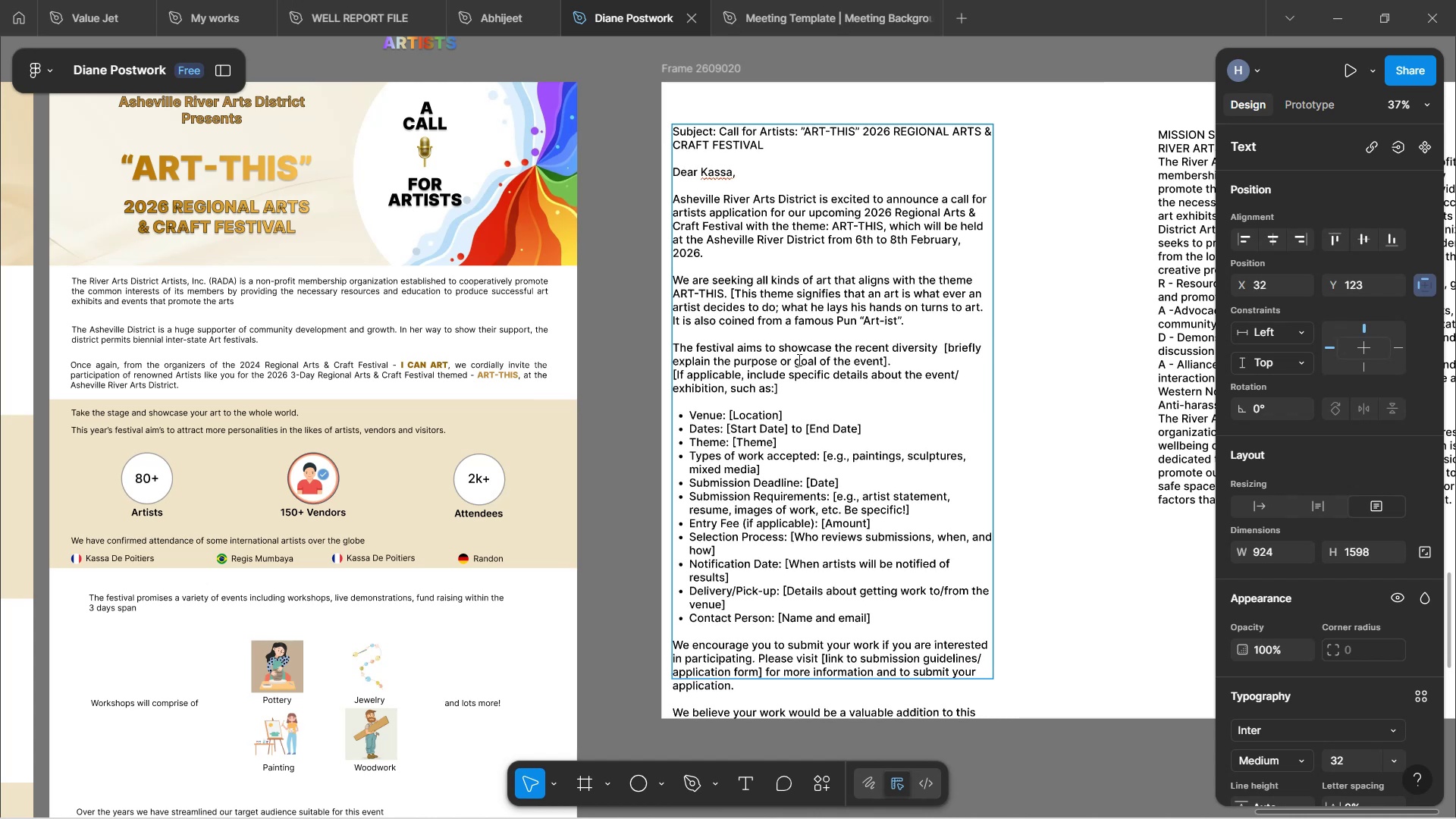 
type(n art)
 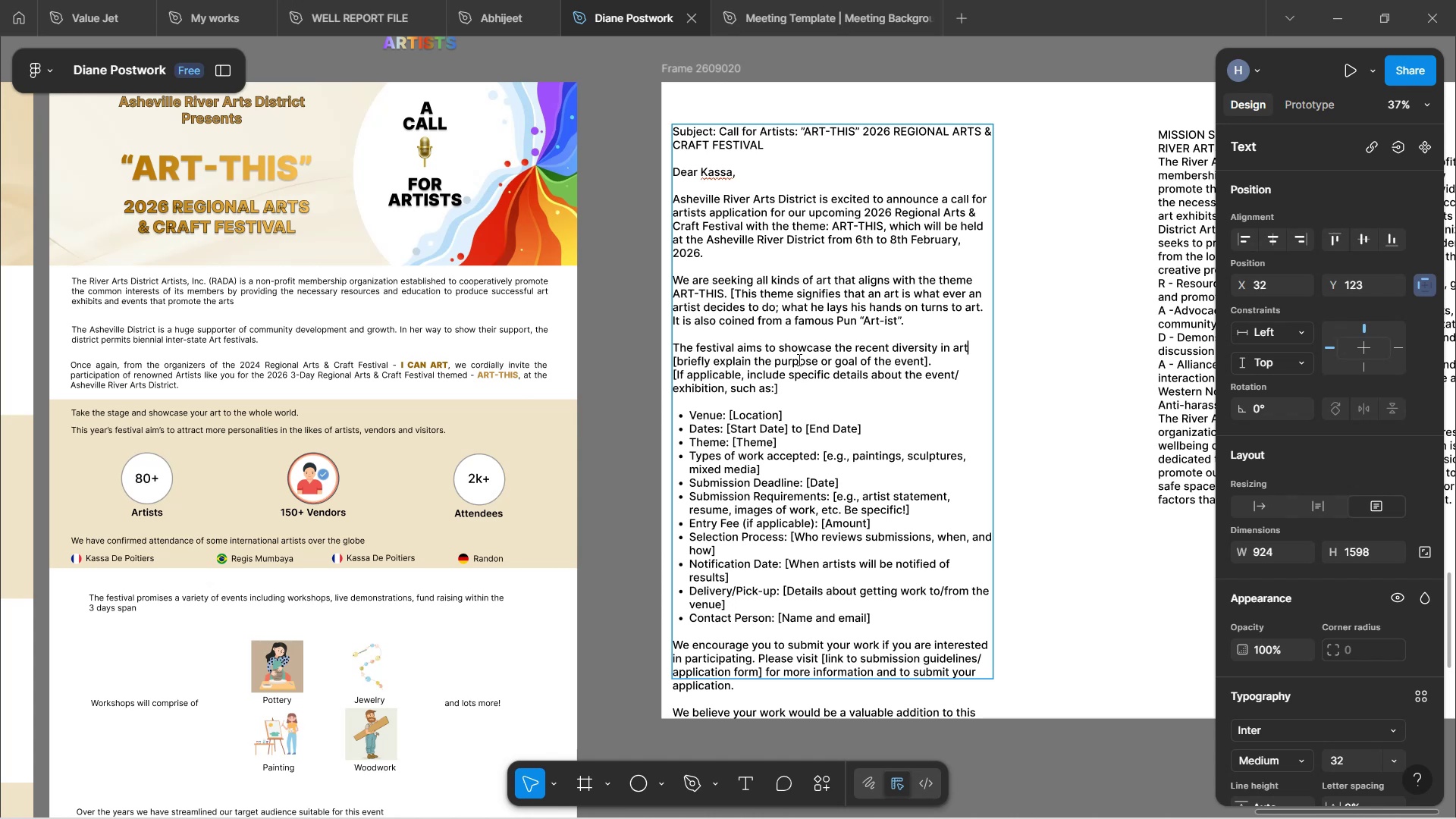 
wait(7.84)
 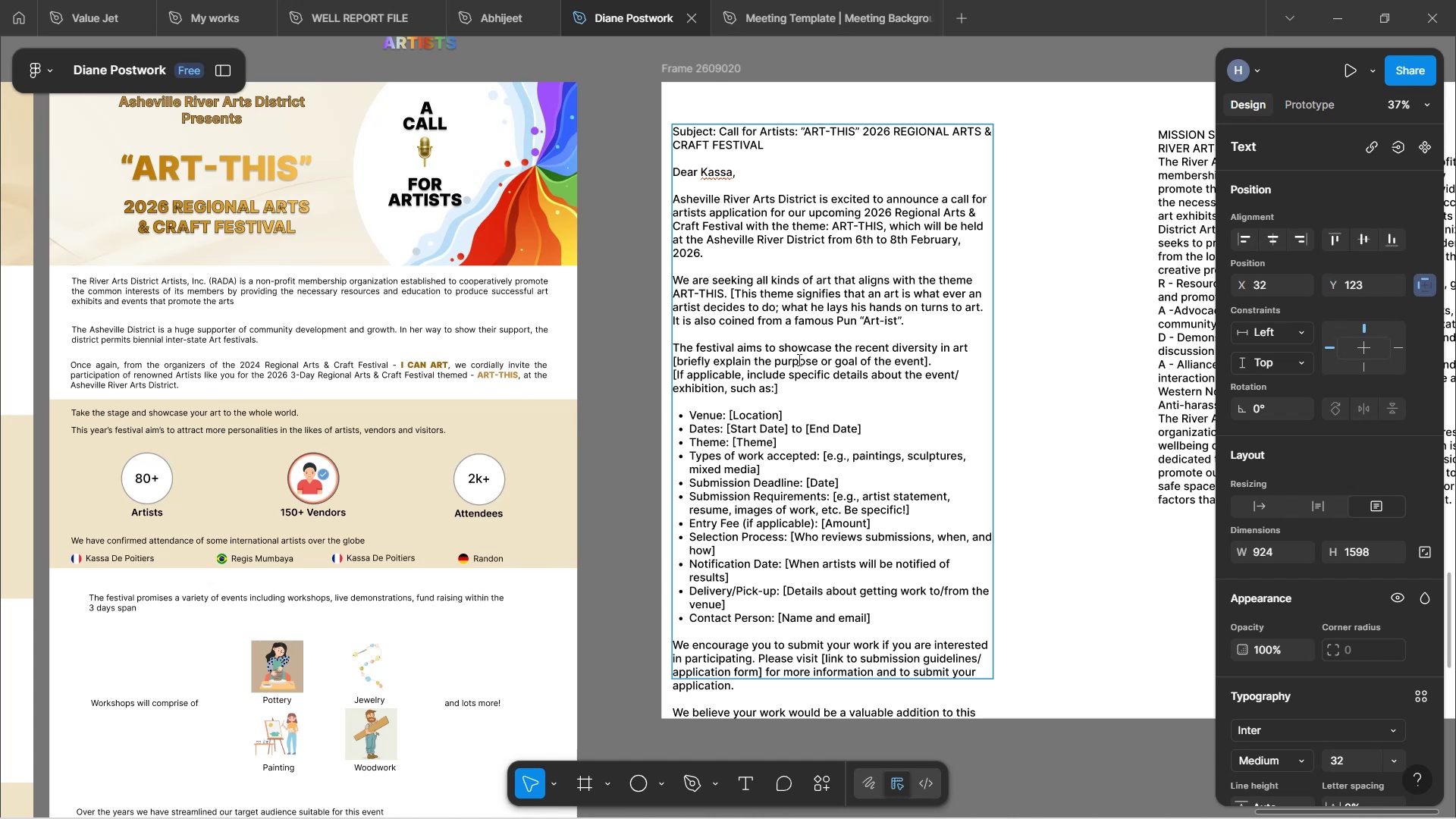 
key(Period)
 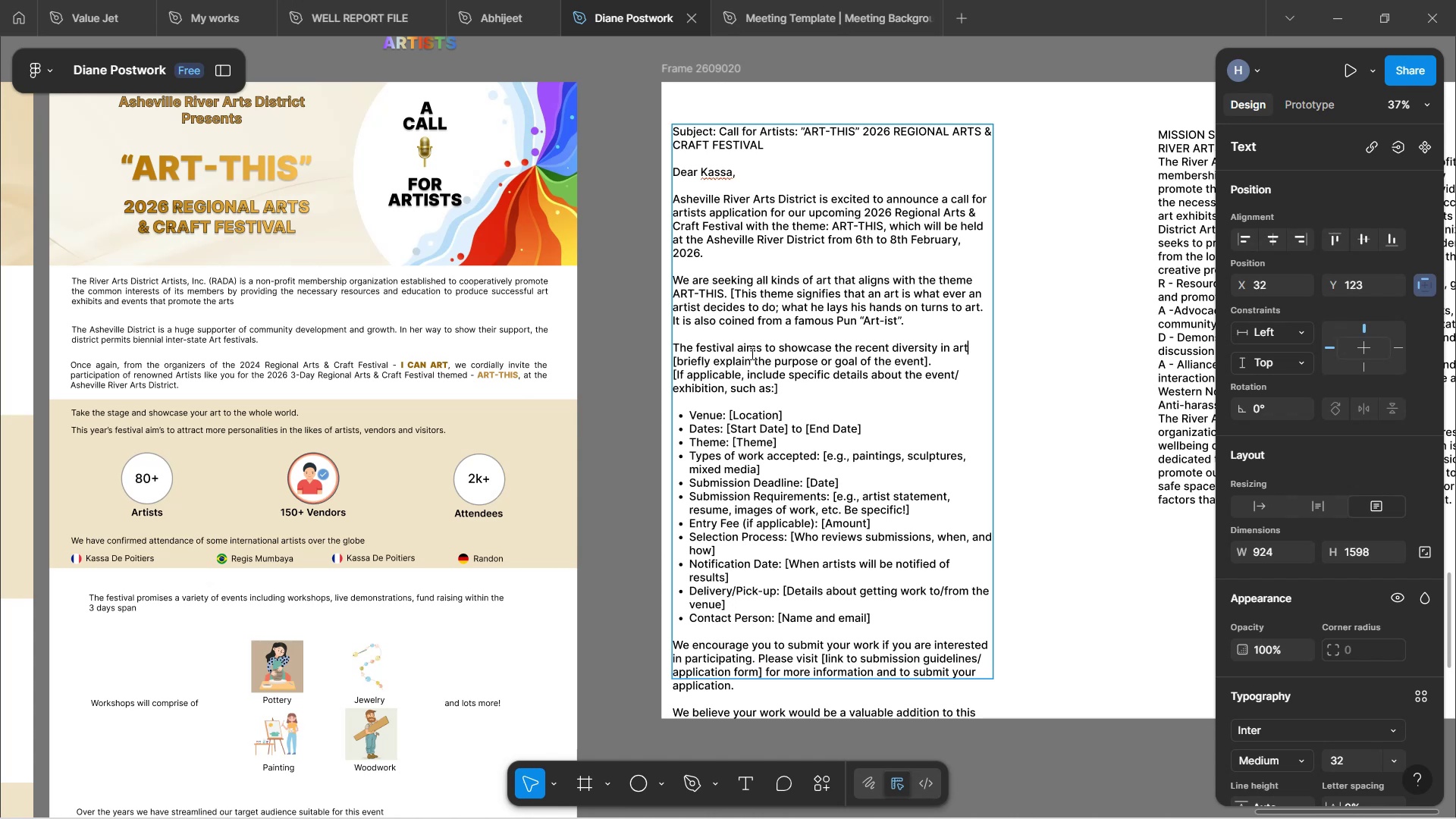 
hold_key(key=Delete, duration=0.33)
 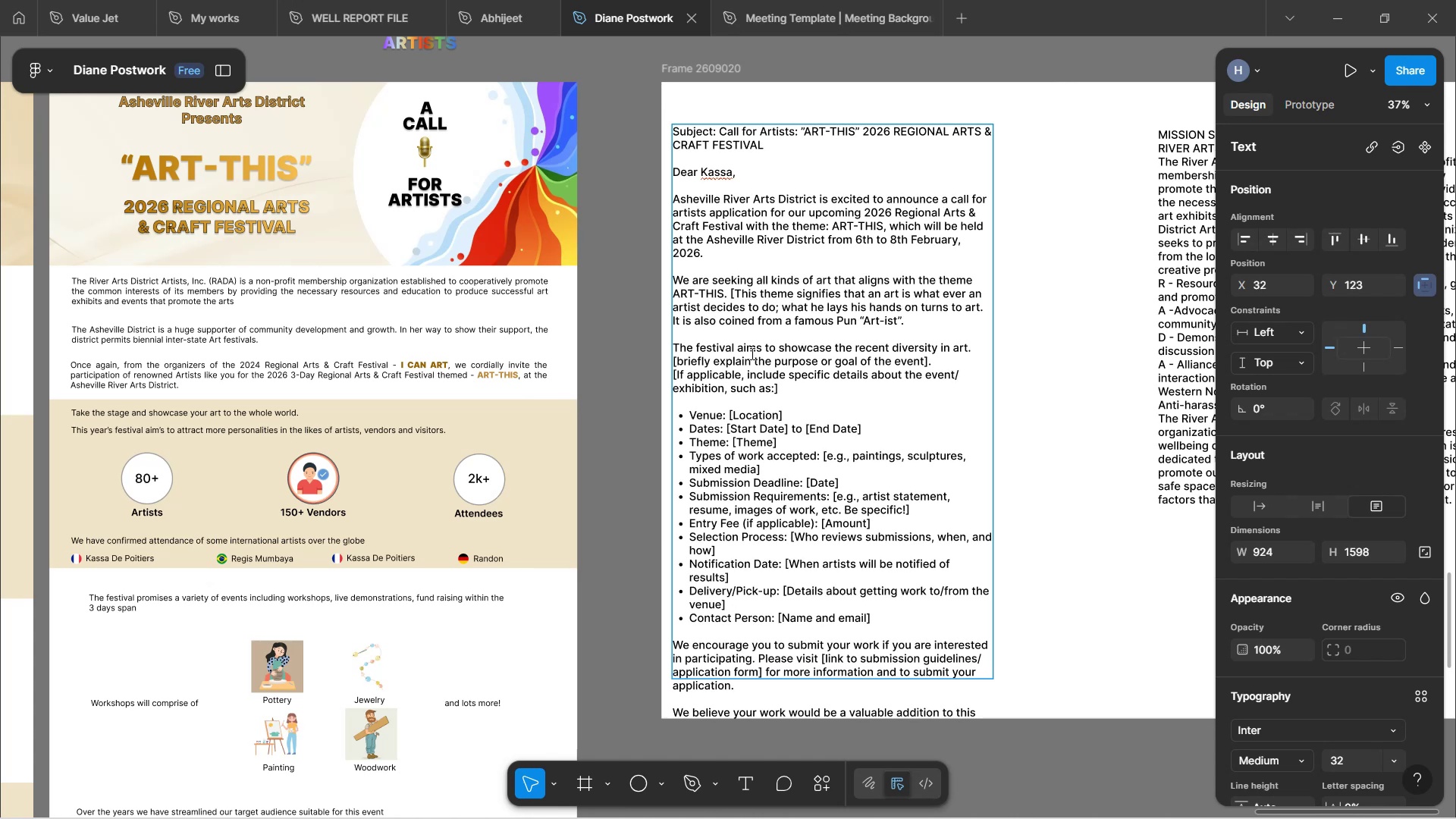 
key(Delete)
 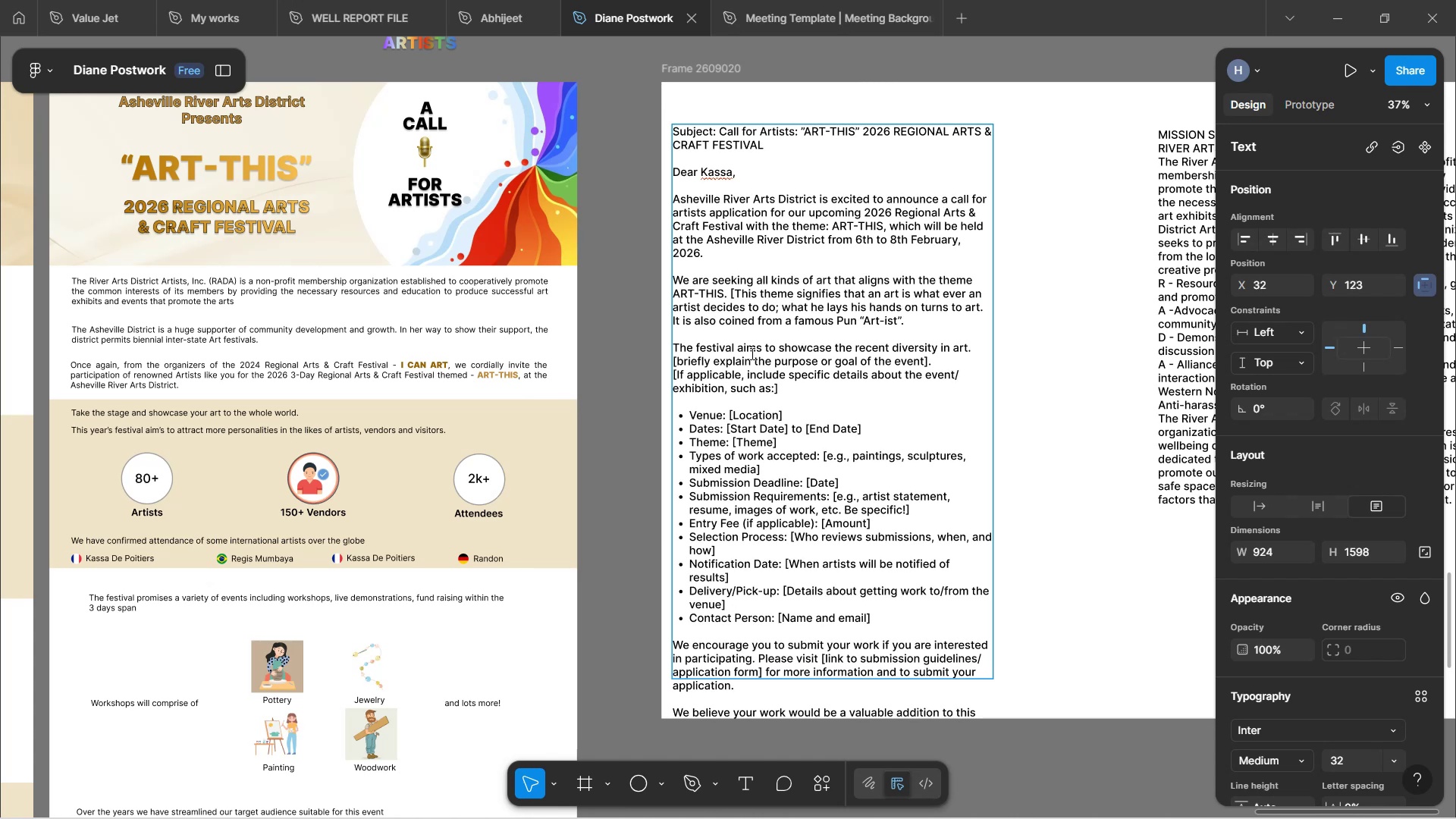 
hold_key(key=Delete, duration=1.53)
 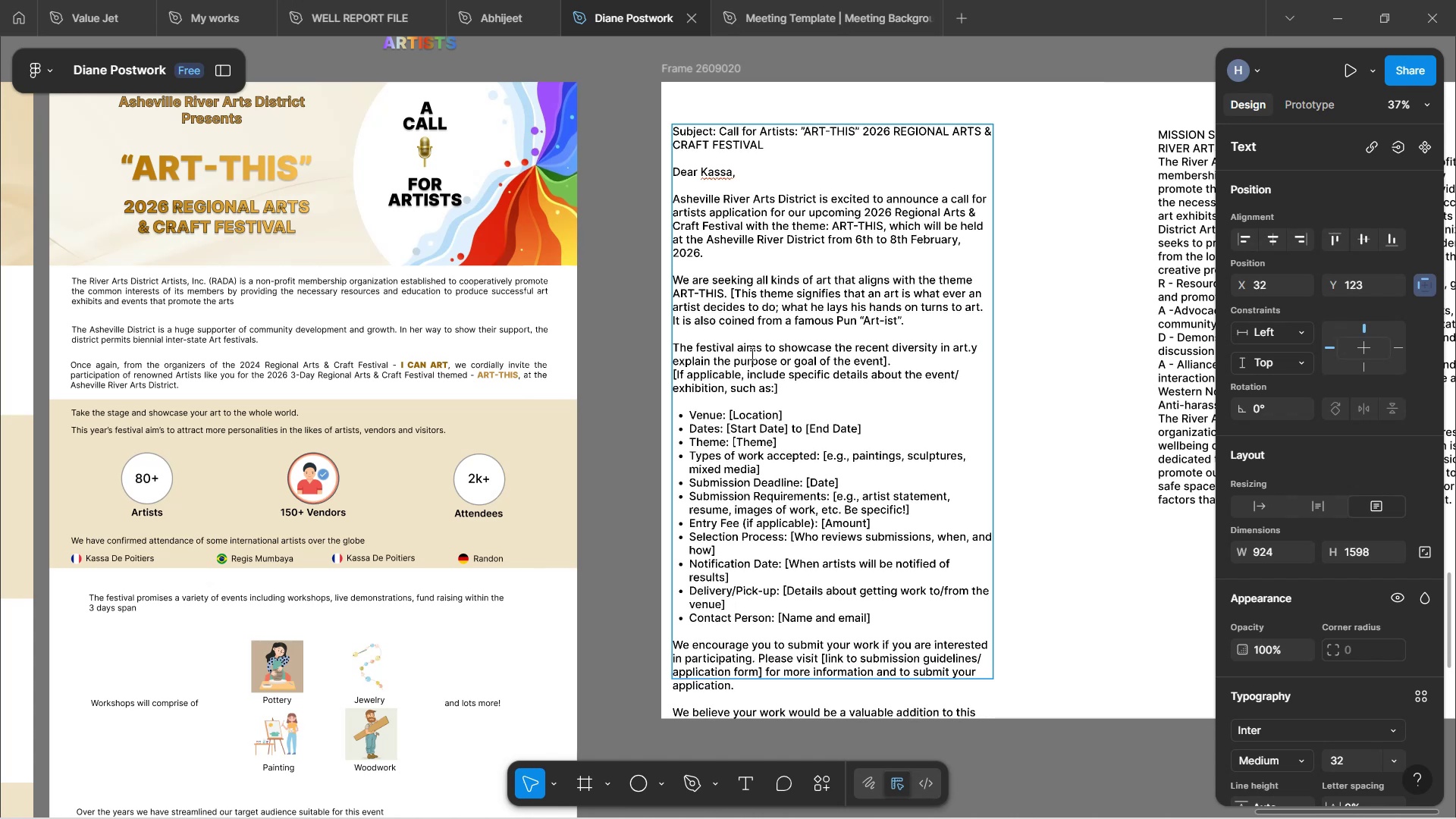 
hold_key(key=Delete, duration=0.68)
 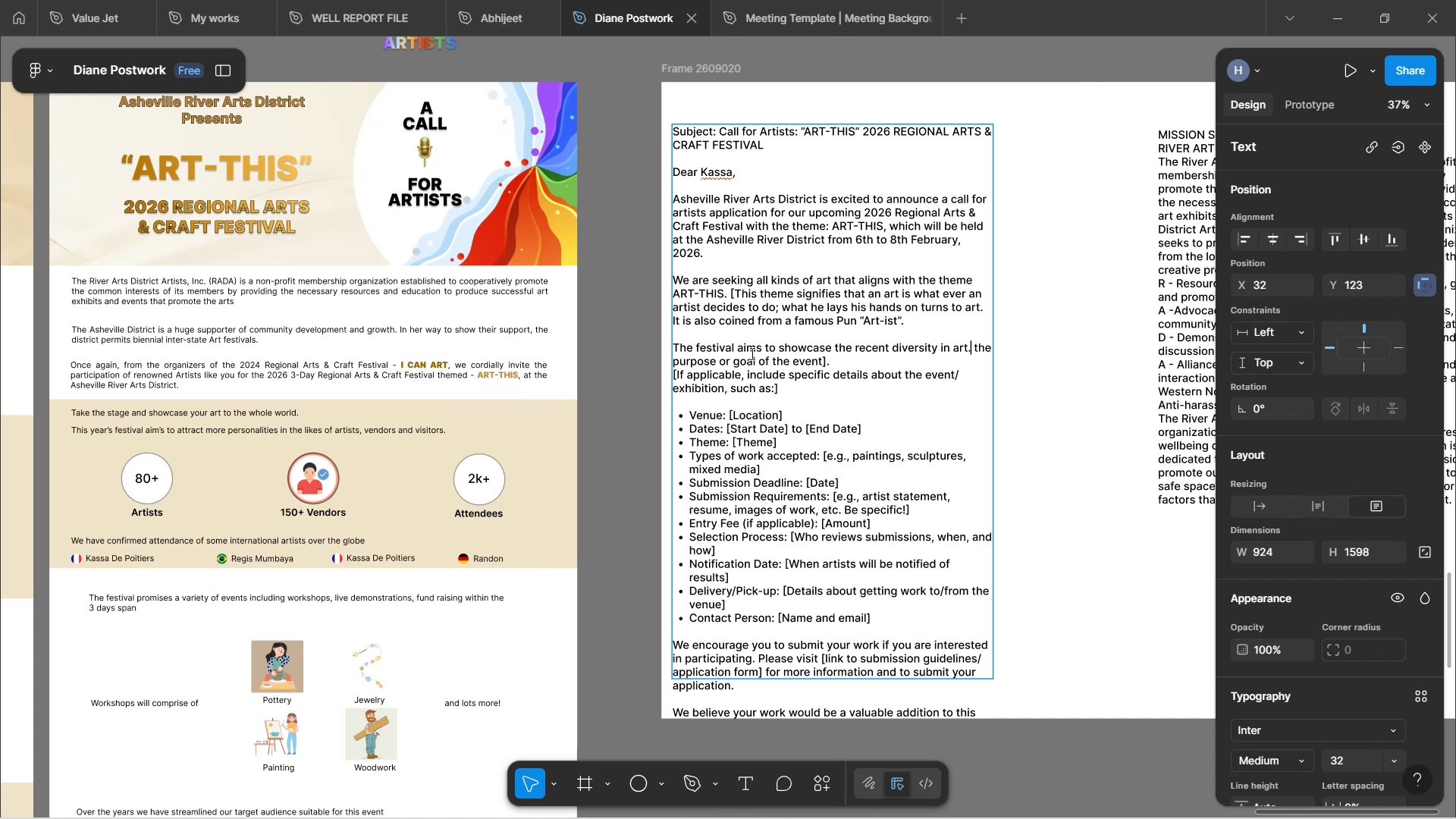 
key(Delete)
 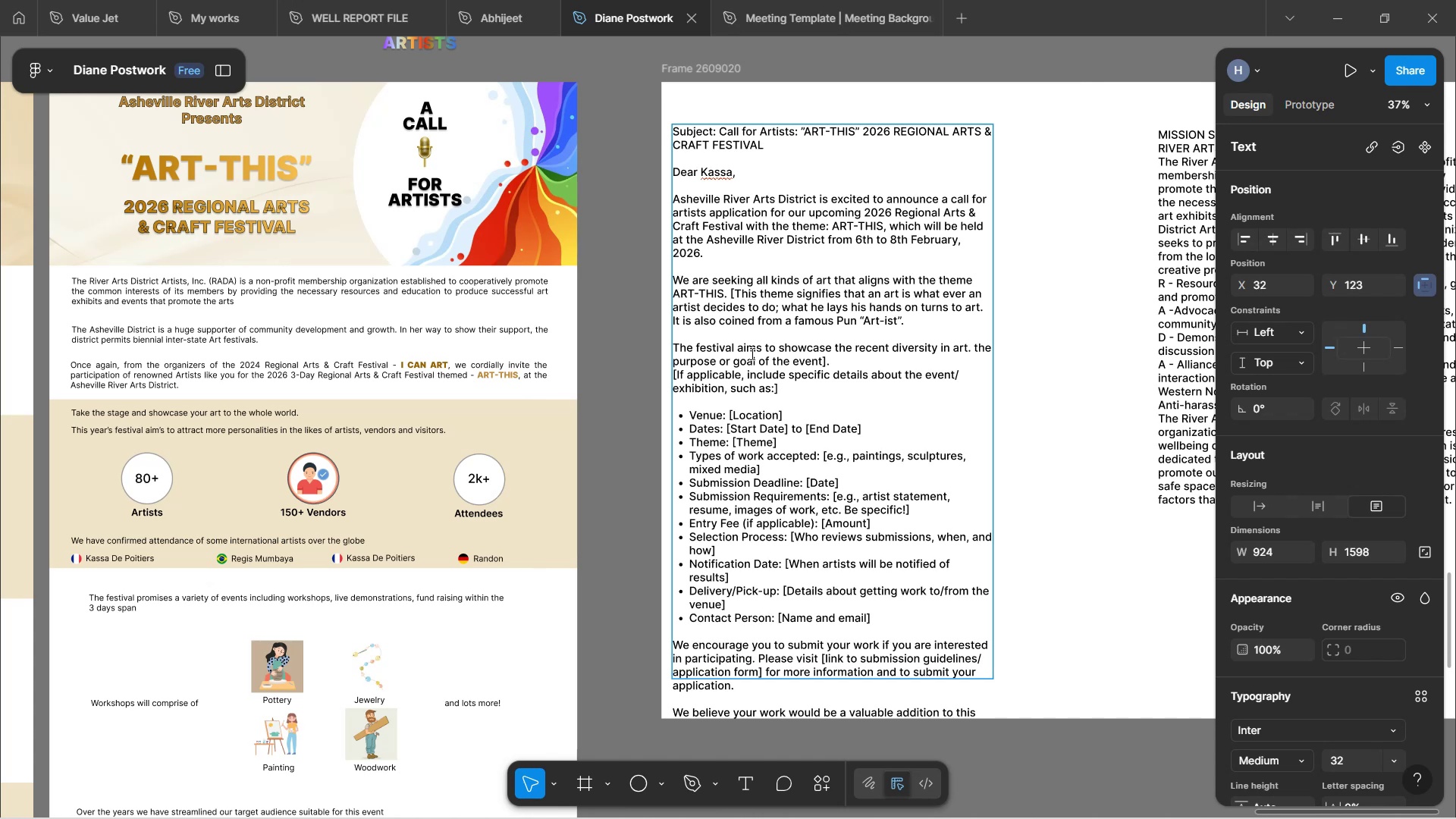 
key(Delete)
 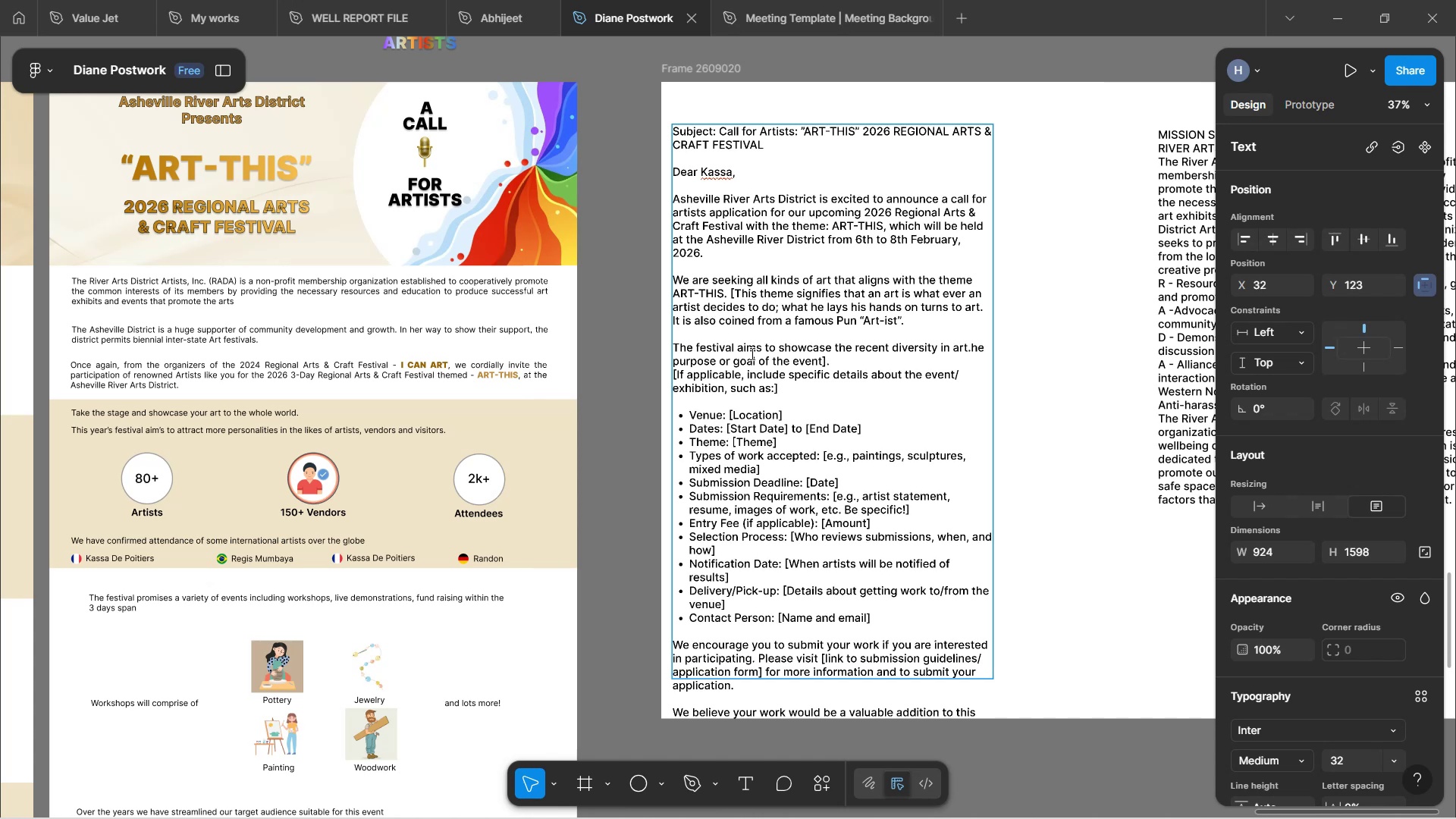 
key(Delete)
 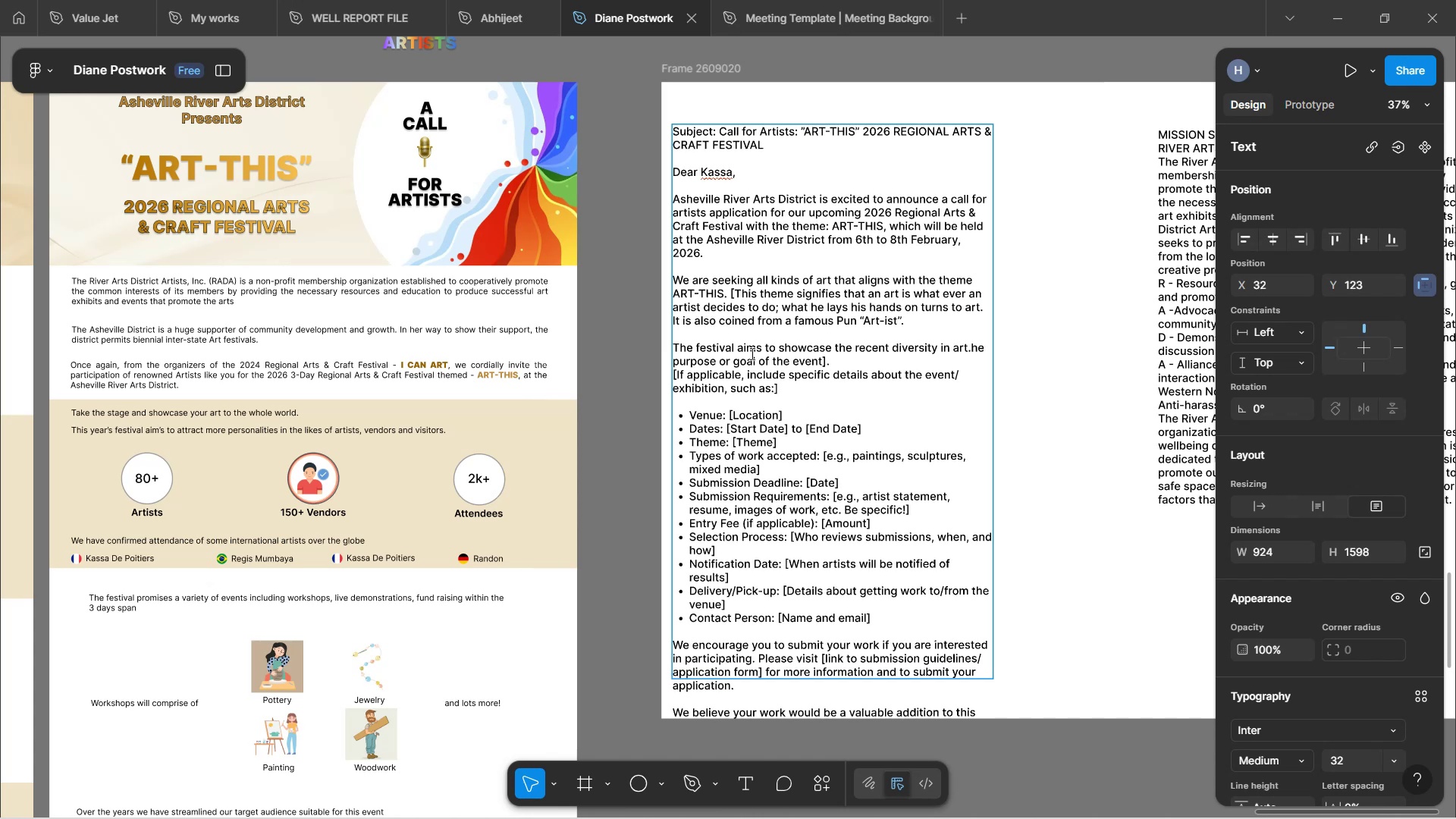 
key(Delete)
 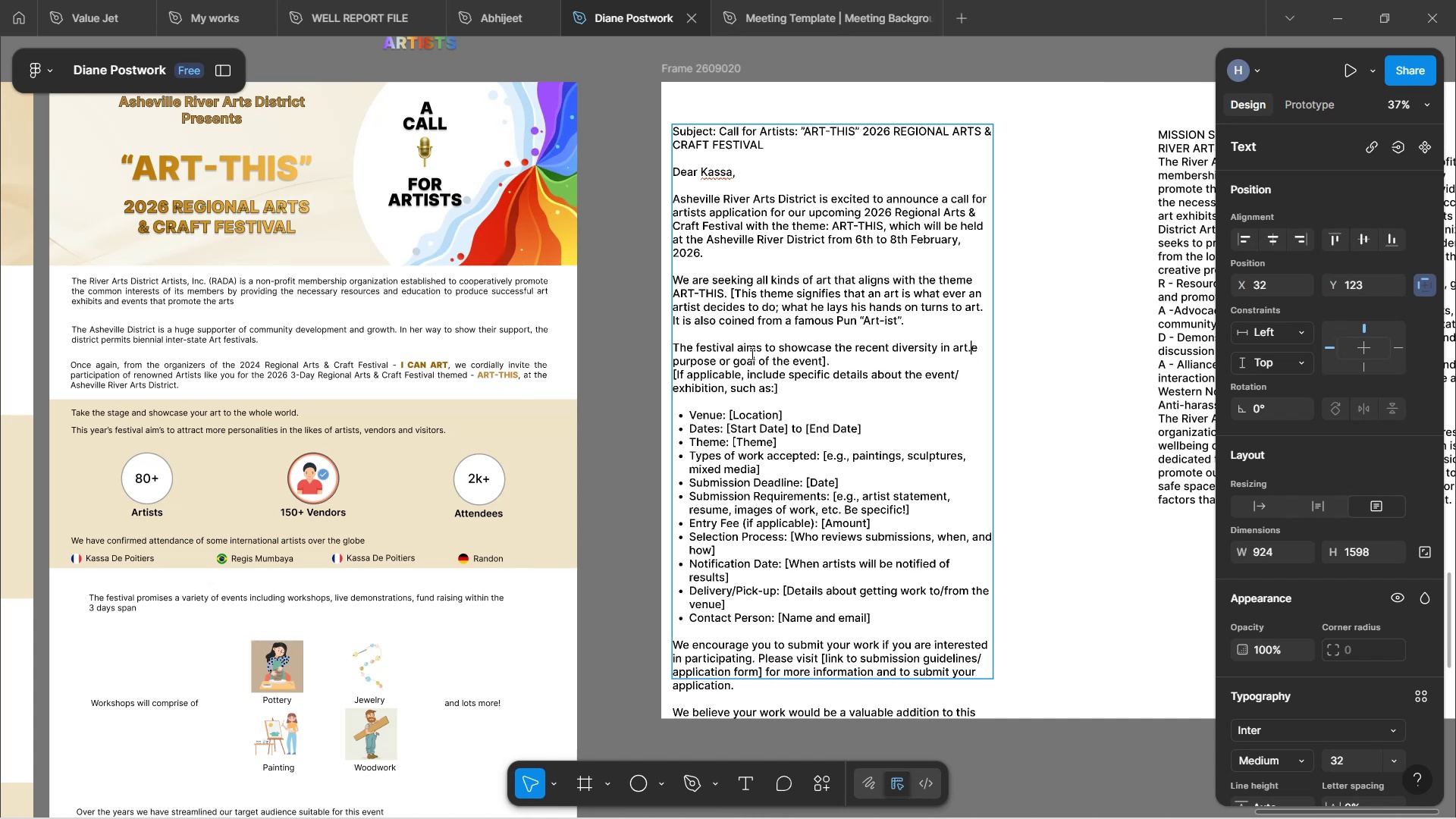 
key(Delete)
 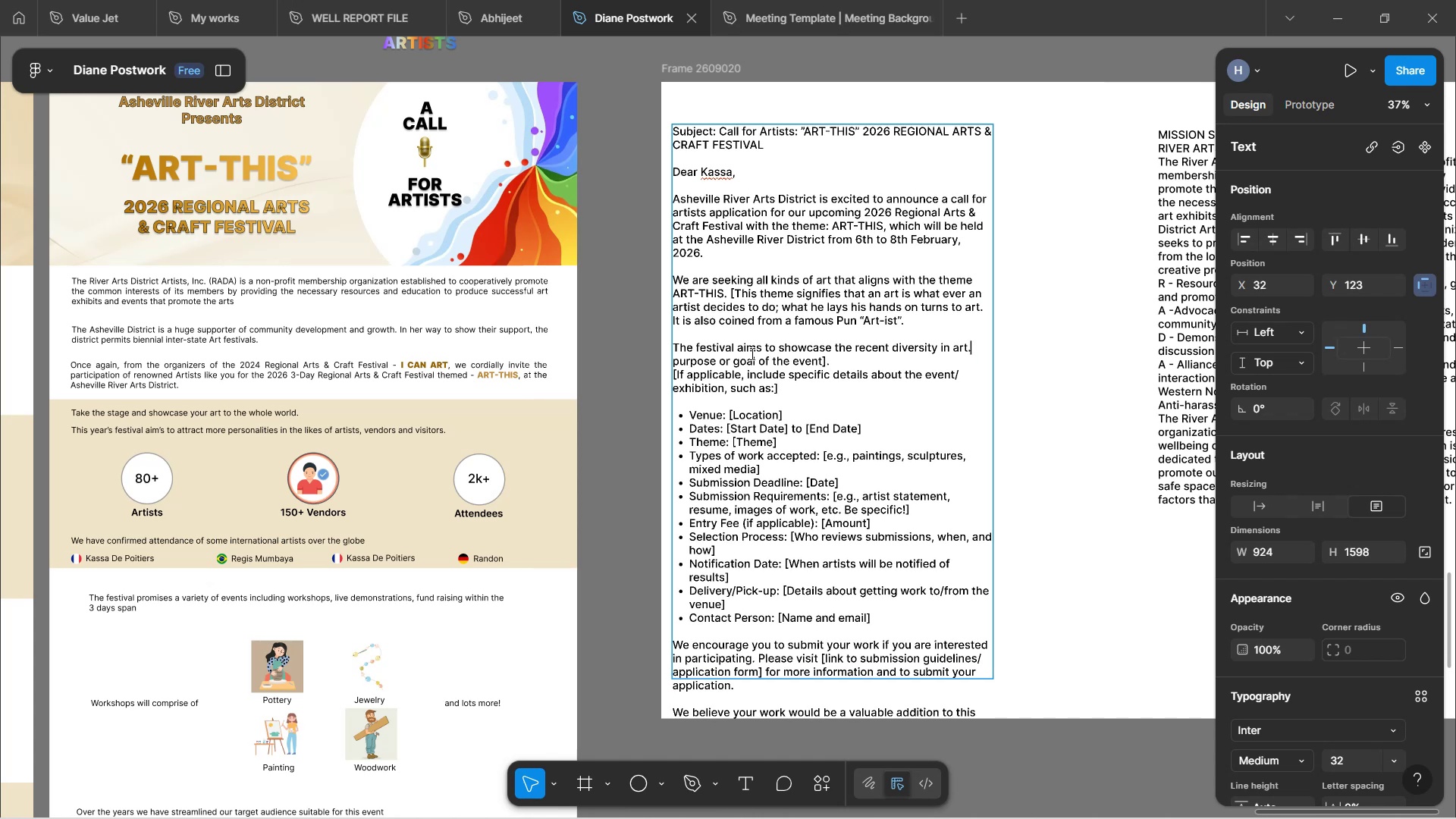 
key(Delete)
 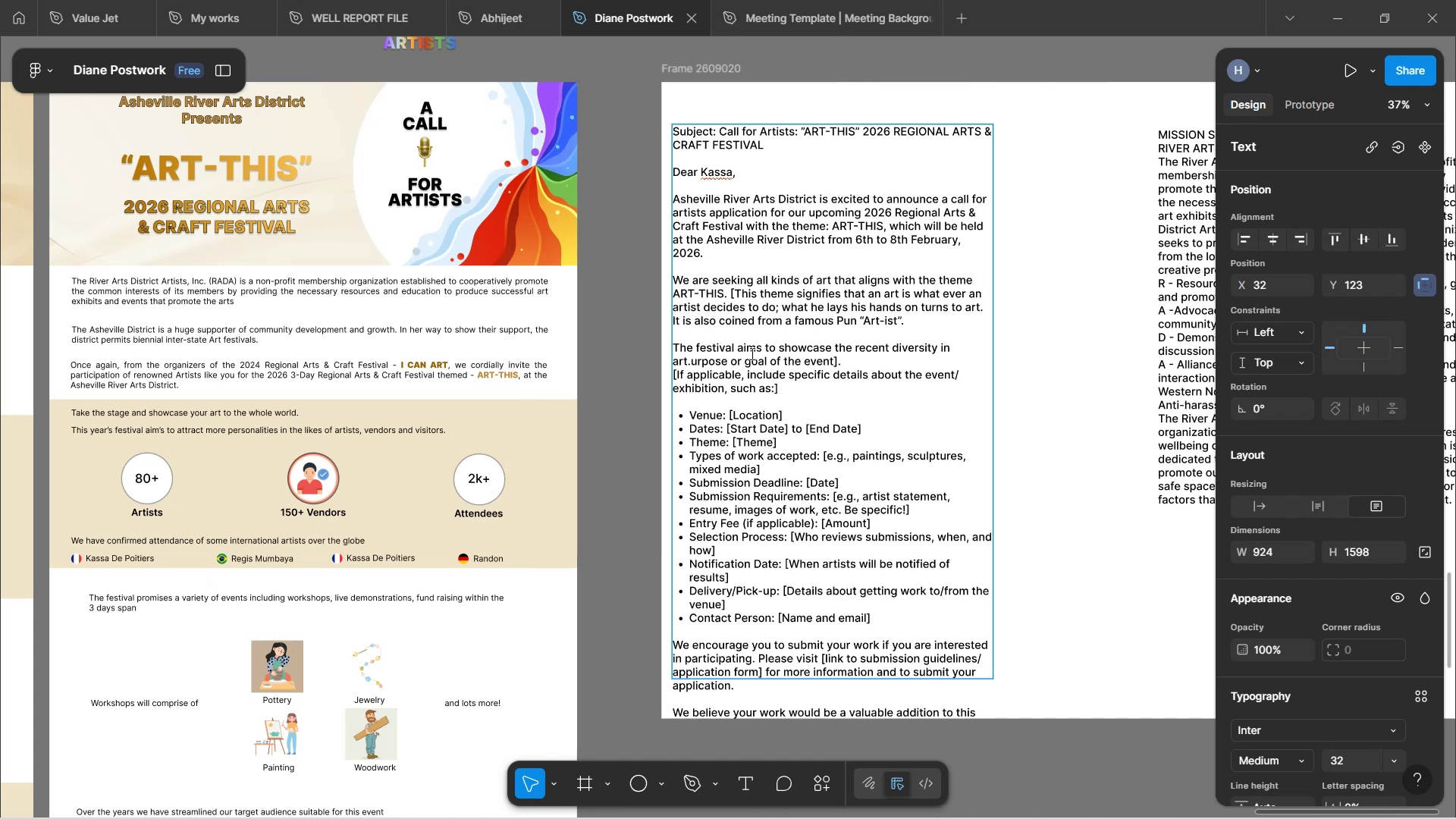 
key(Delete)
 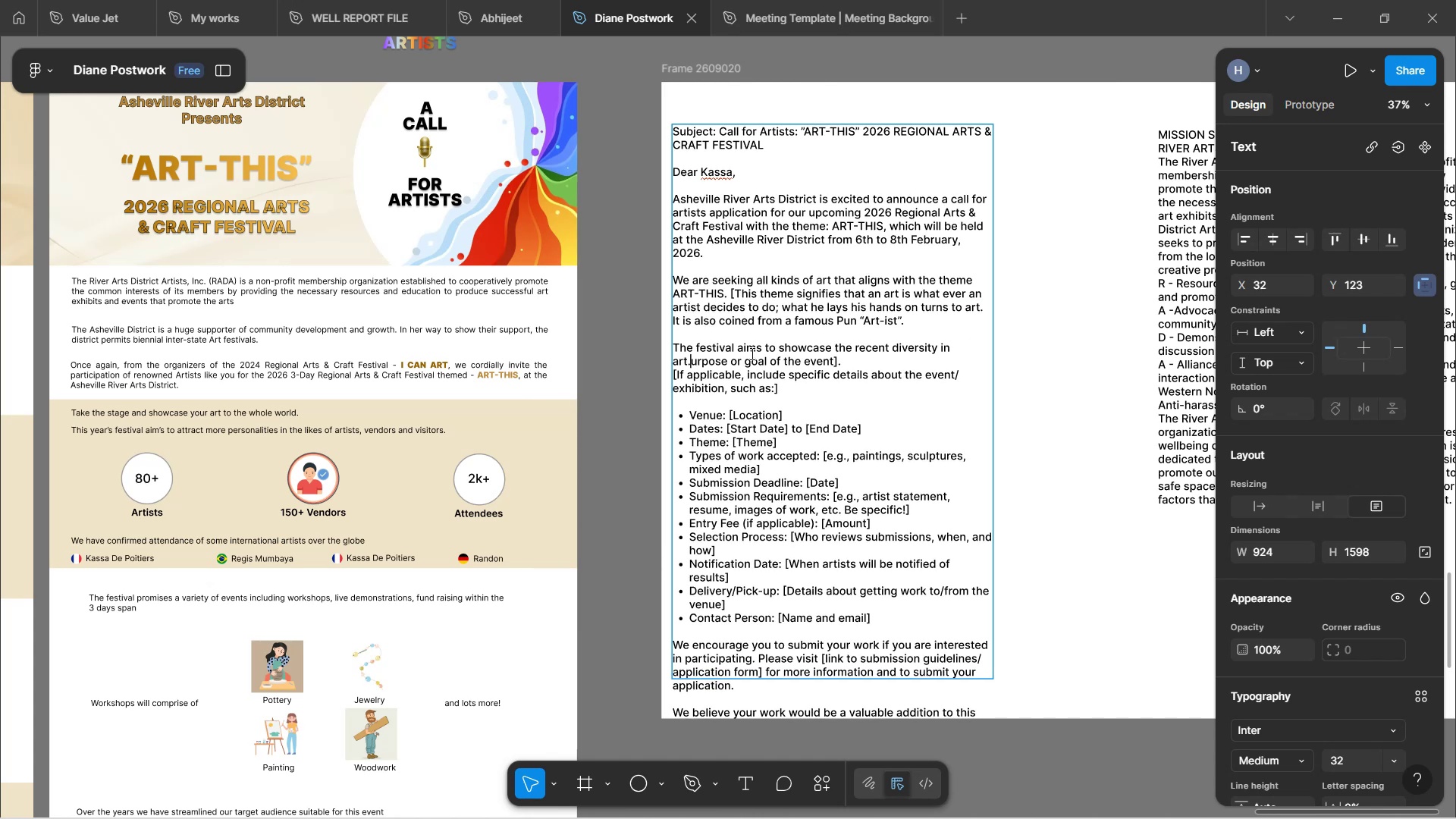 
key(Delete)
 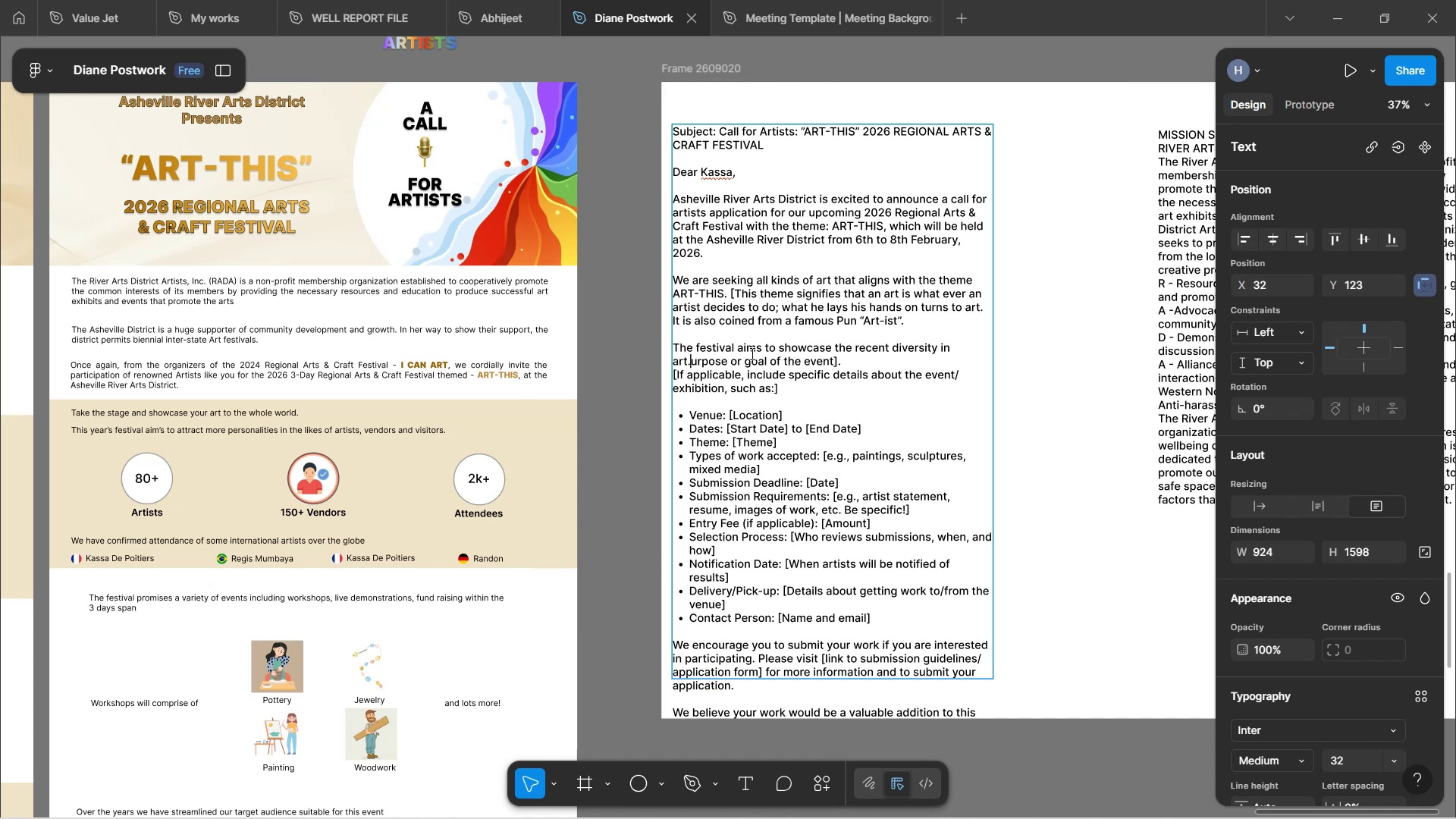 
key(Delete)
 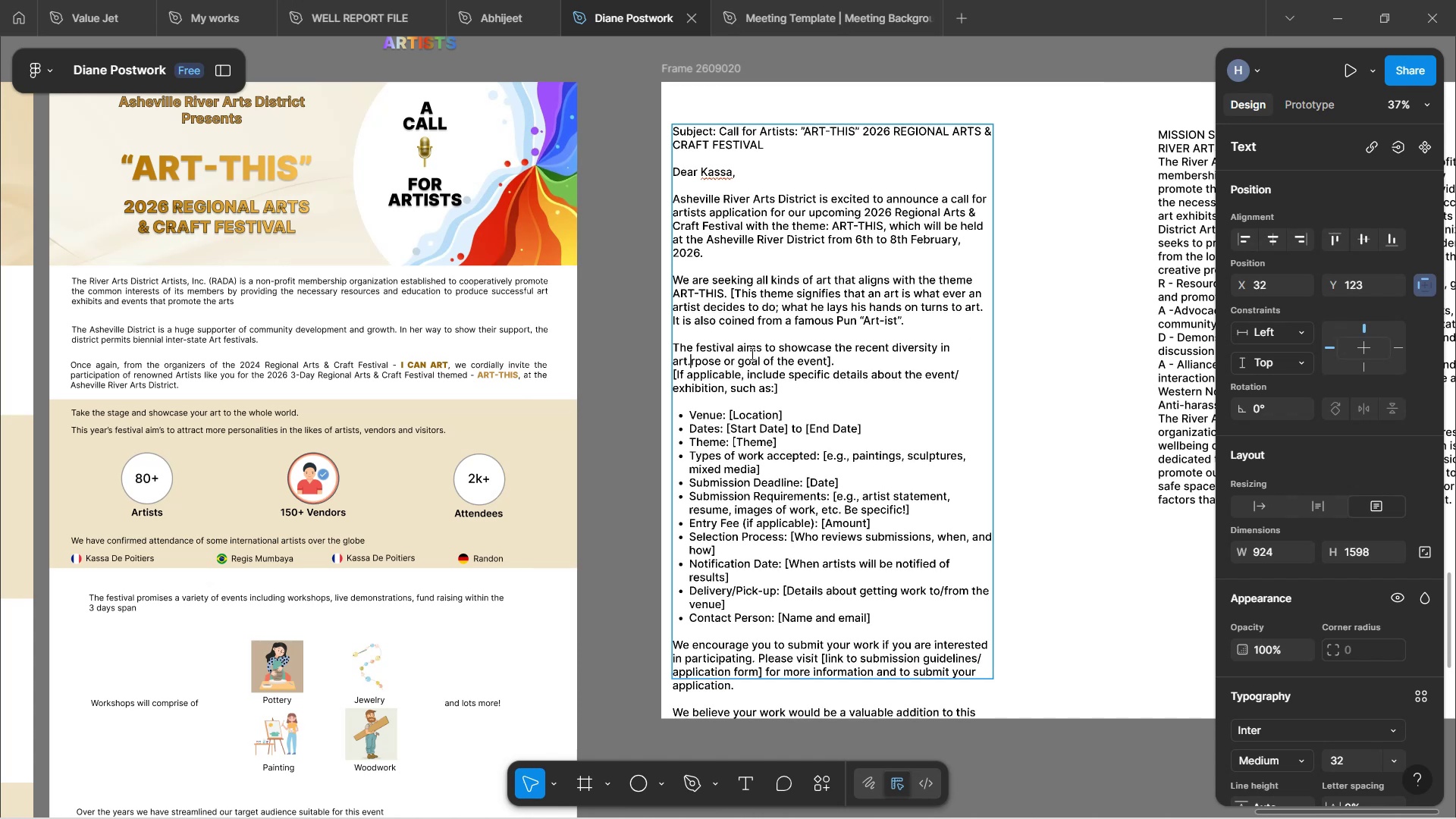 
key(Delete)
 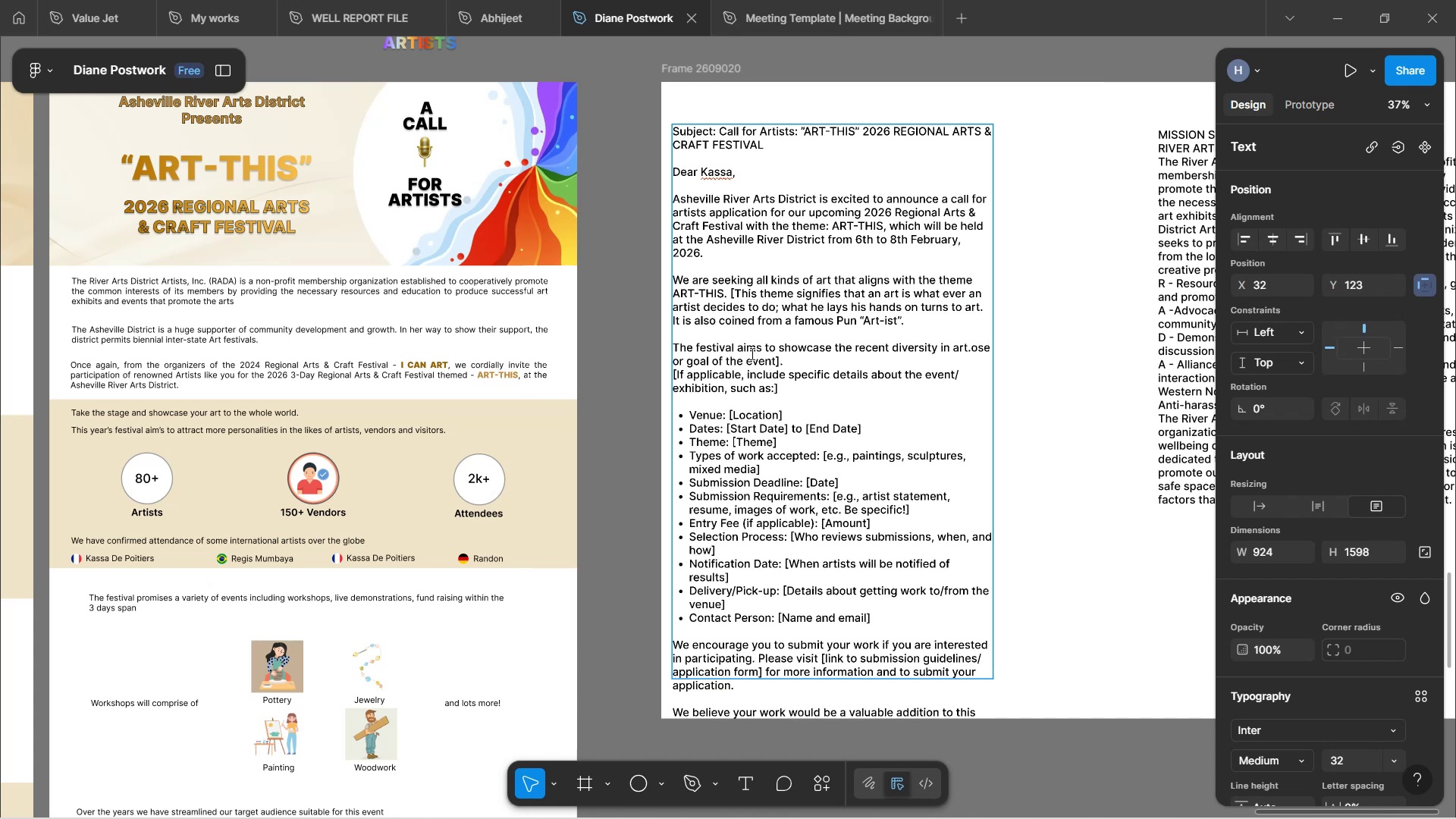 
key(Delete)
 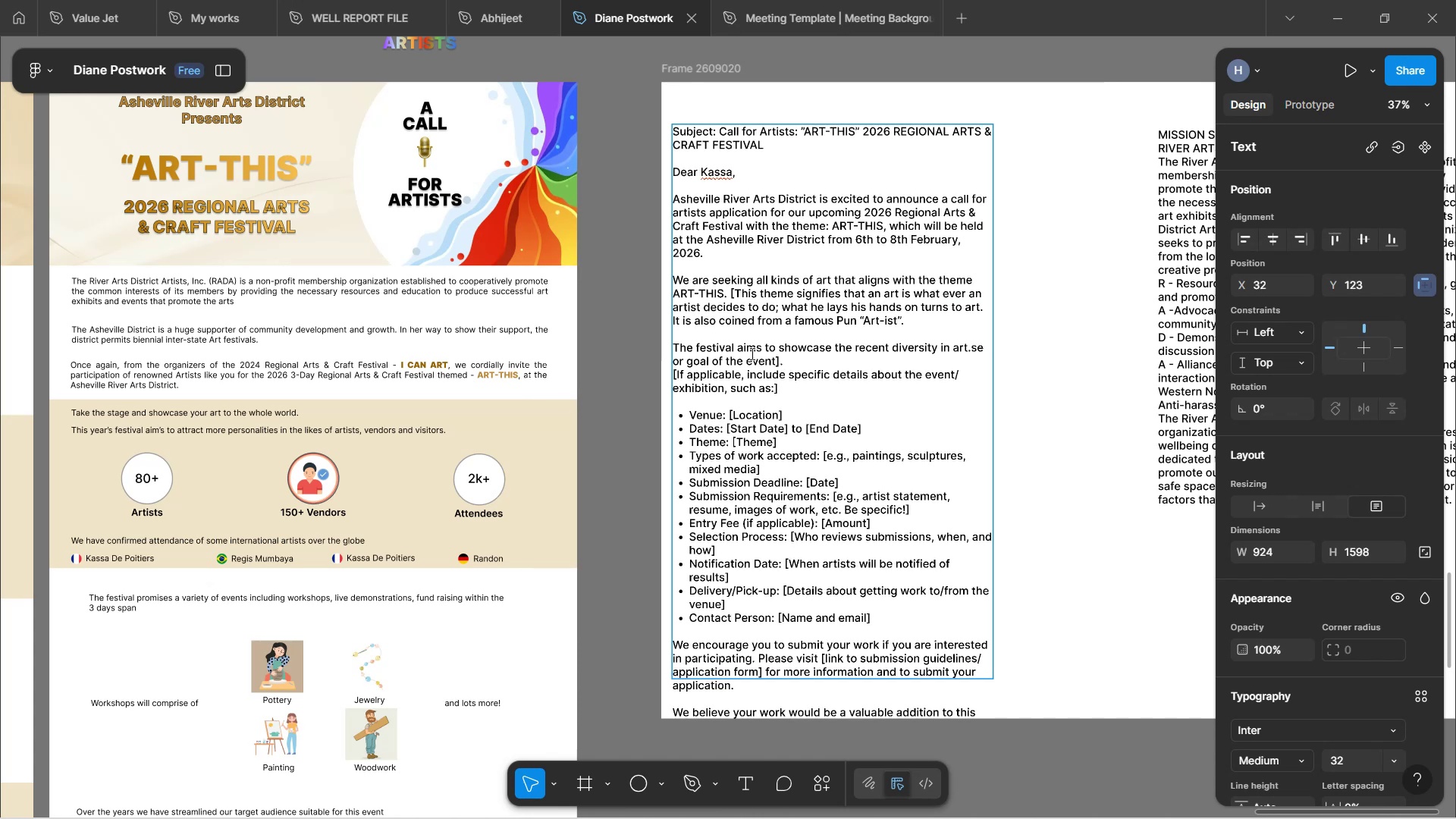 
key(Delete)
 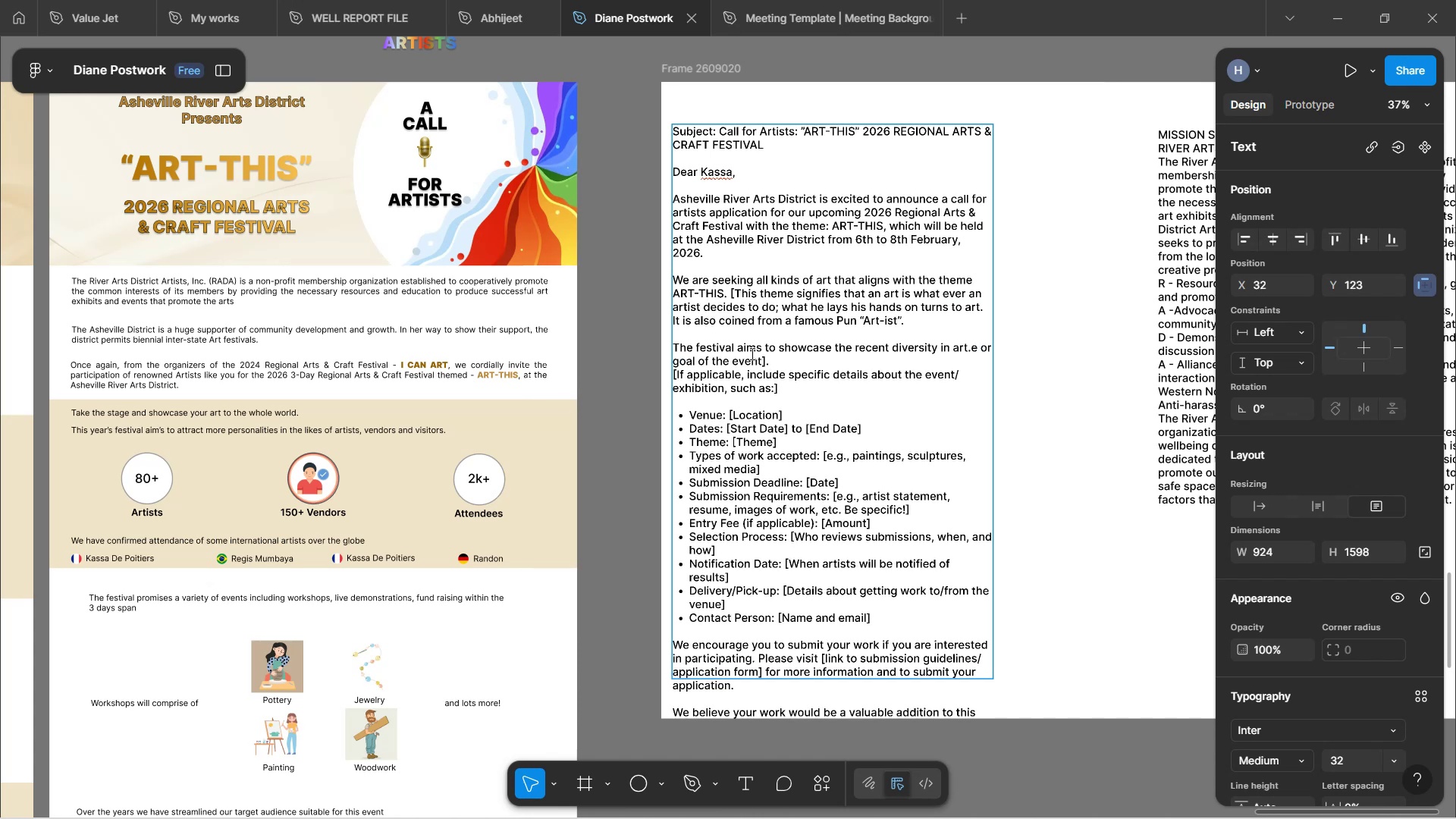 
key(Delete)
 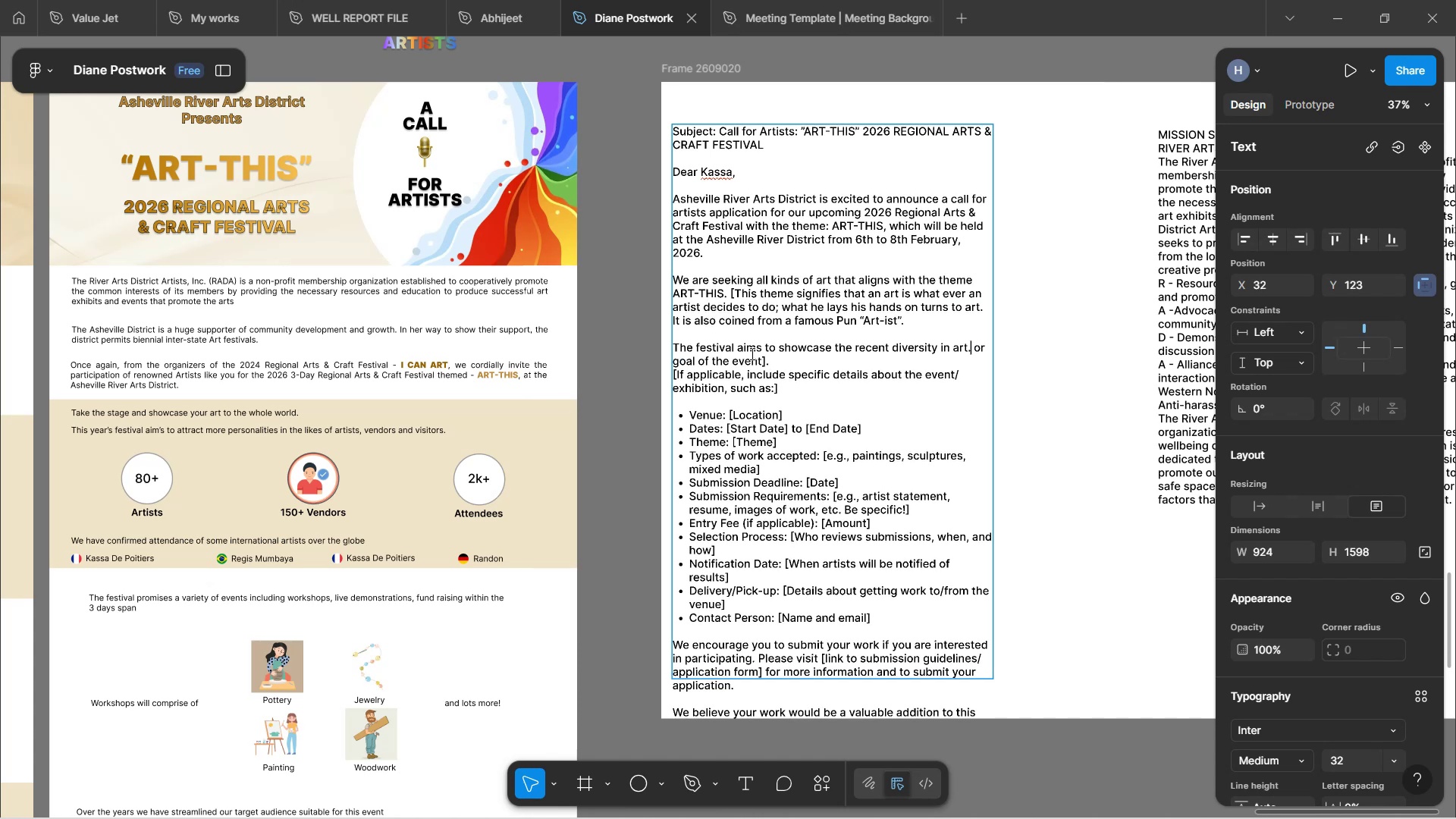 
key(Delete)
 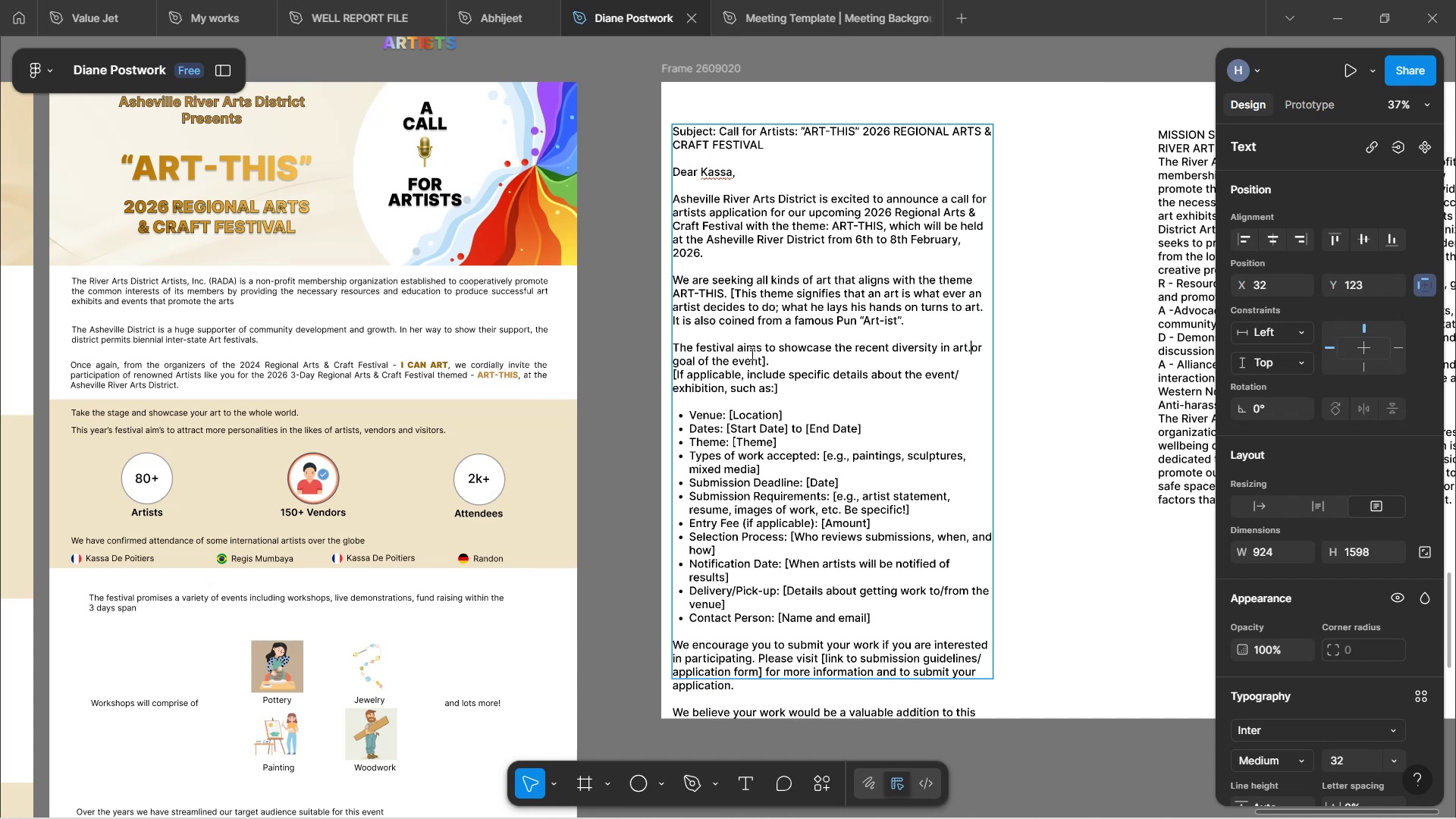 
key(Delete)
 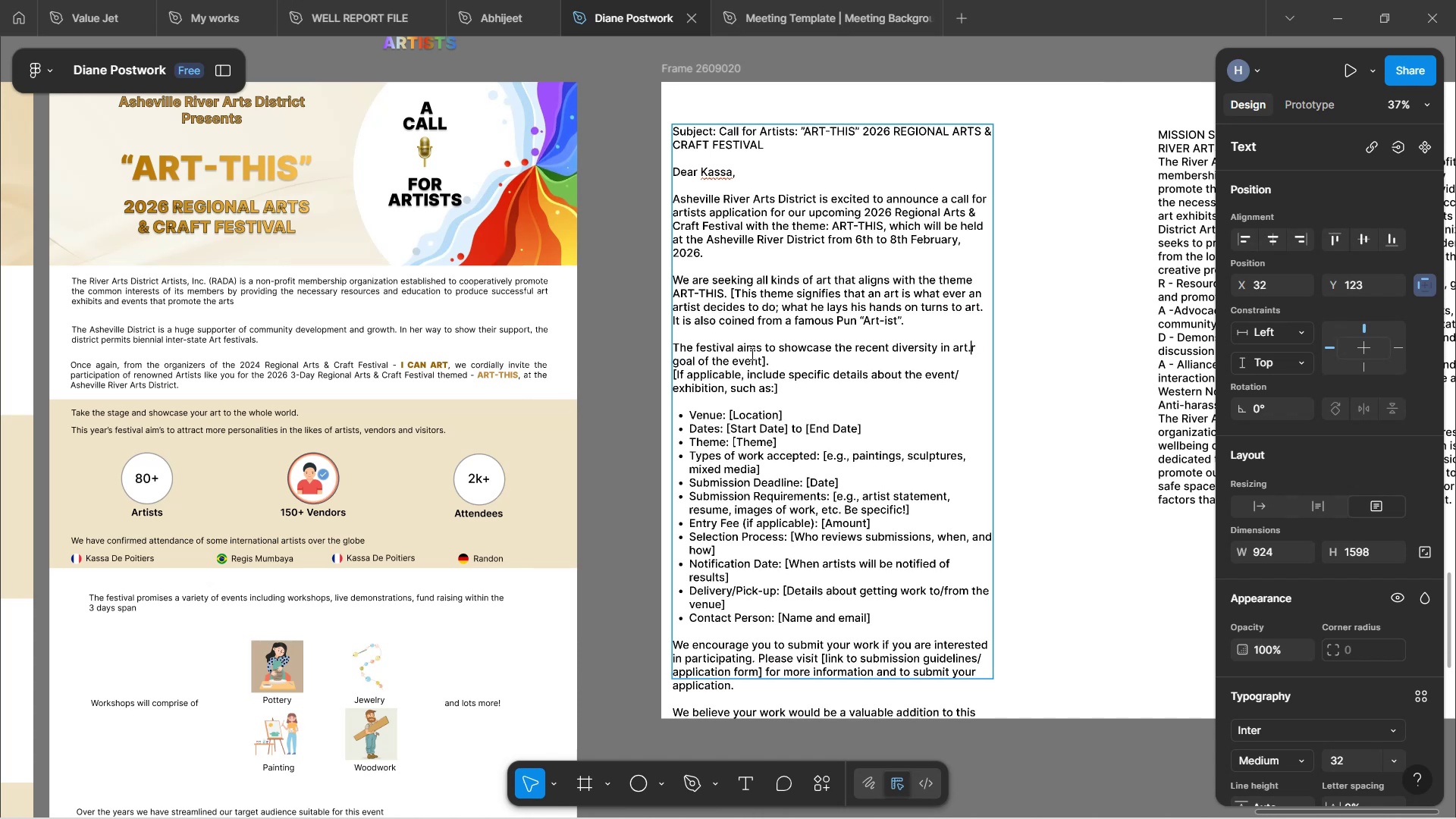 
key(Delete)
 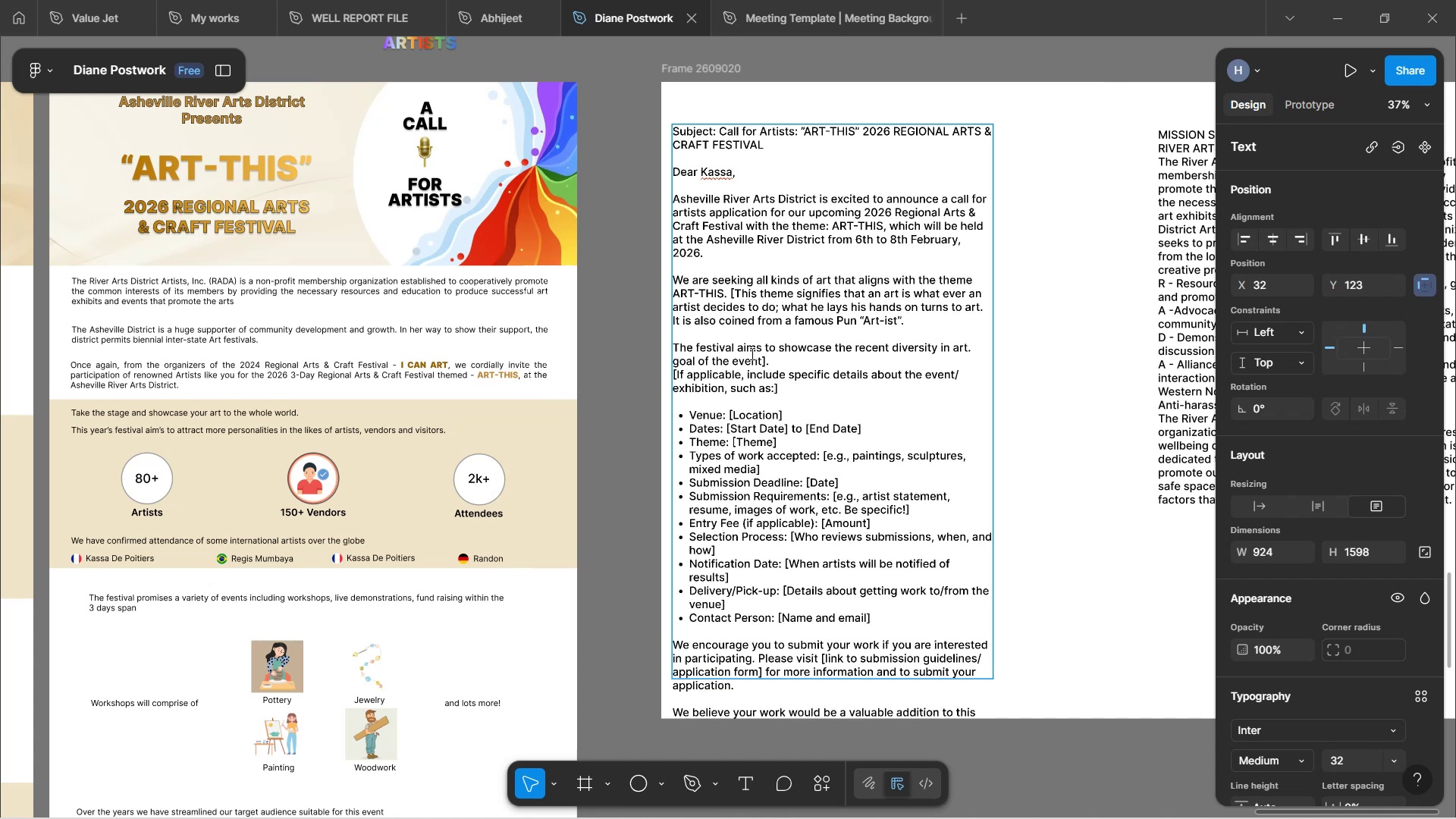 
key(Delete)
 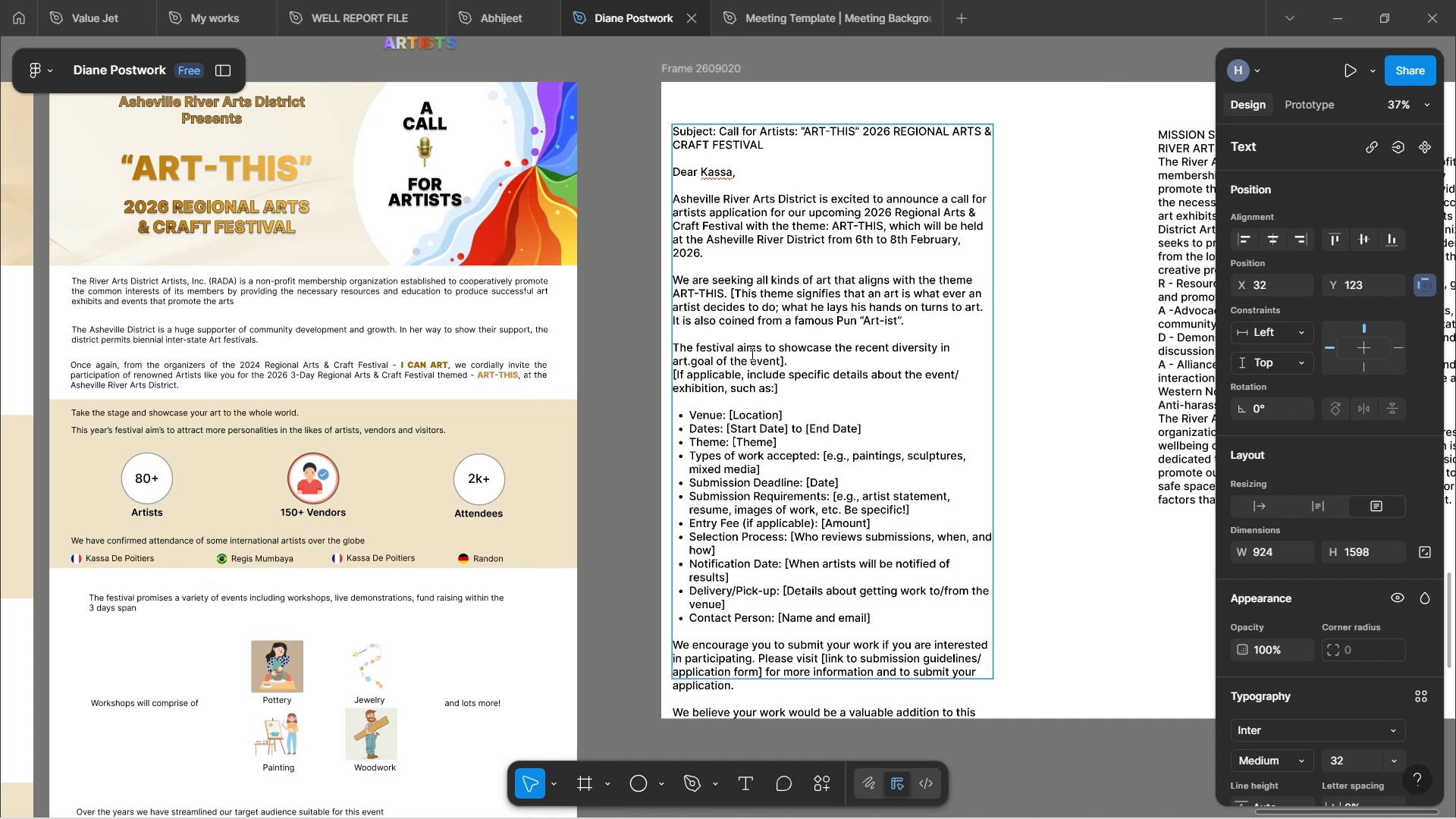 
key(Delete)
 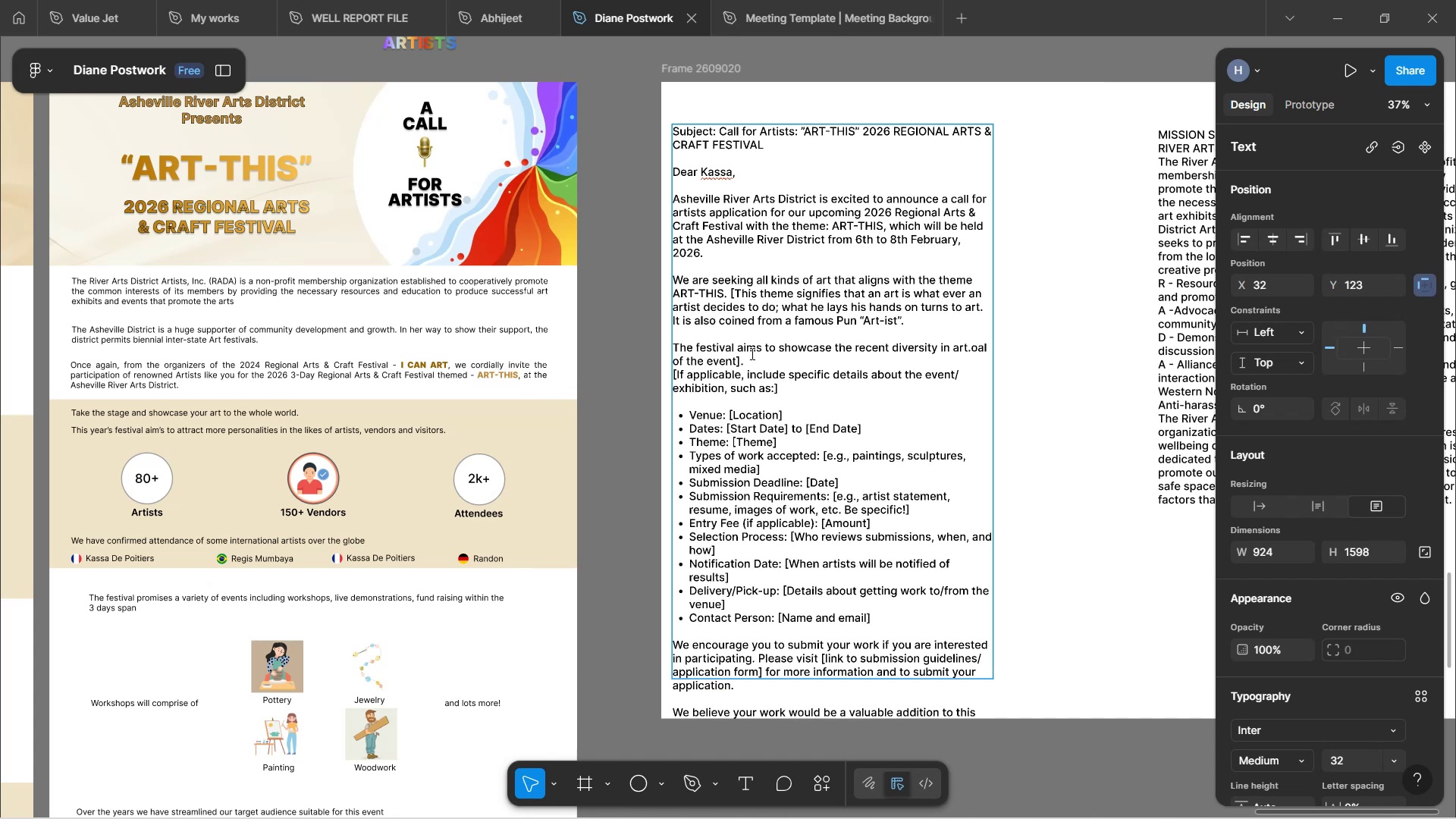 
key(Delete)
 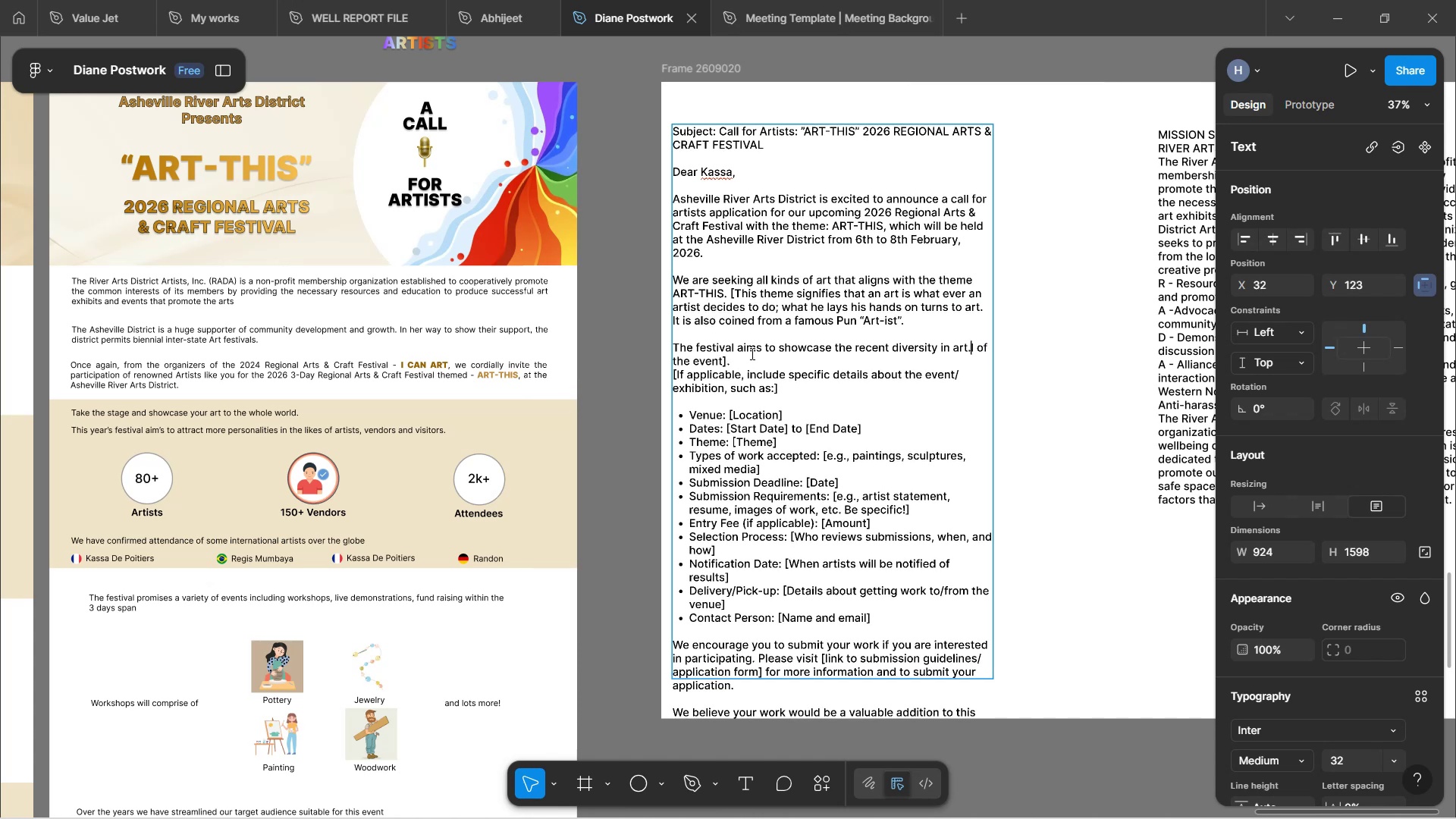 
key(Delete)
 